 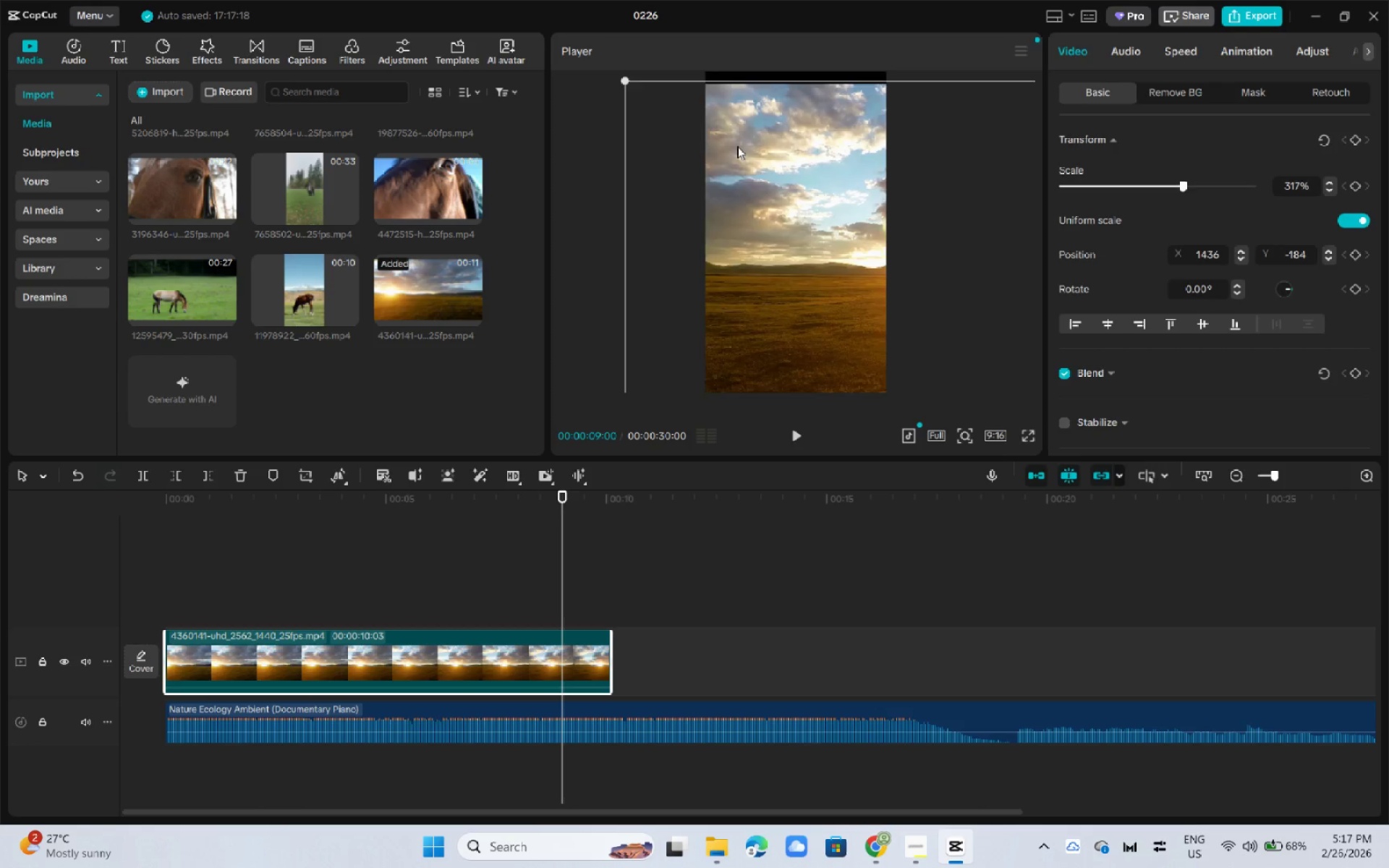 
left_click_drag(start_coordinate=[750, 159], to_coordinate=[667, 143])
 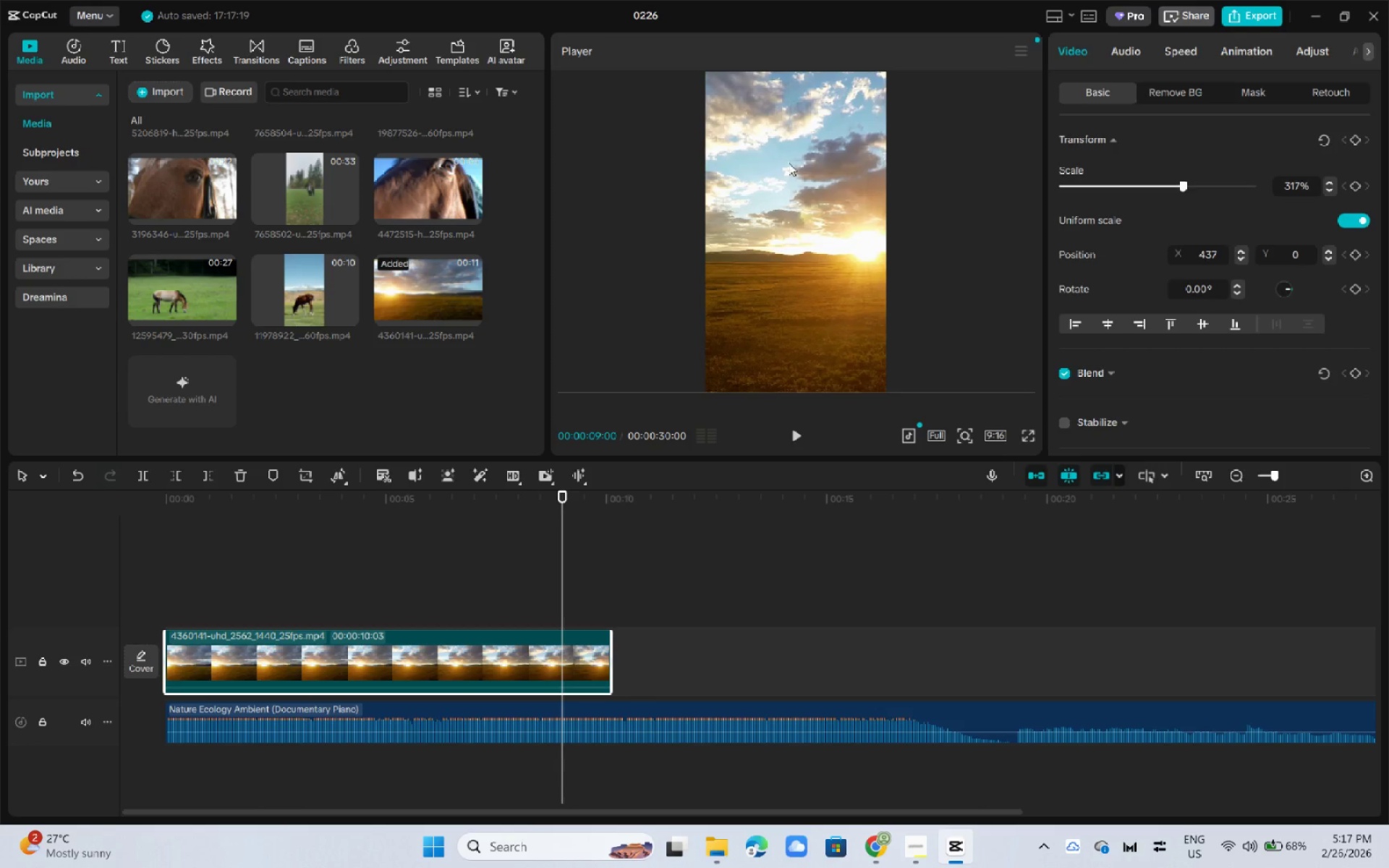 
left_click_drag(start_coordinate=[813, 163], to_coordinate=[784, 164])
 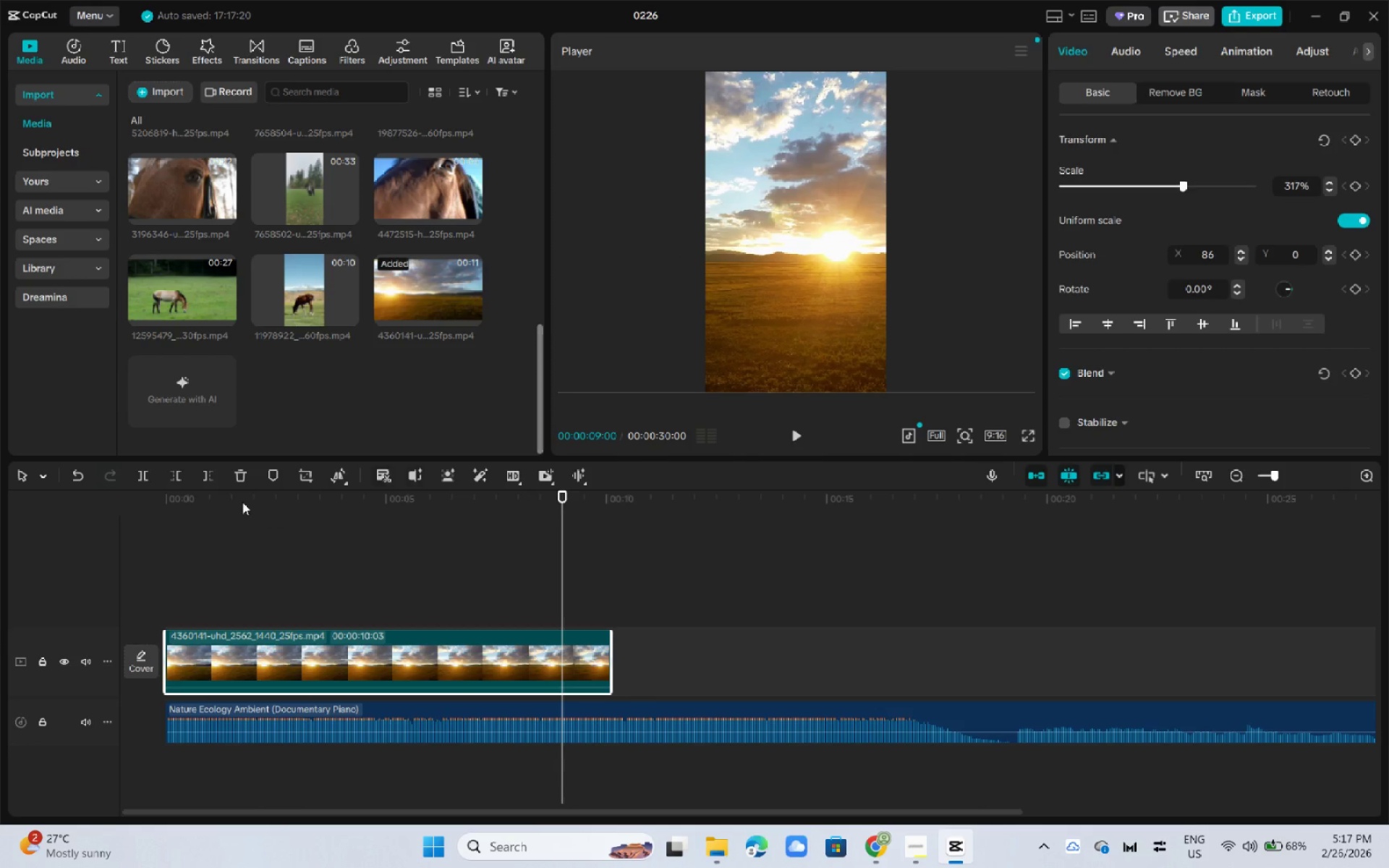 
left_click_drag(start_coordinate=[226, 499], to_coordinate=[118, 495])
 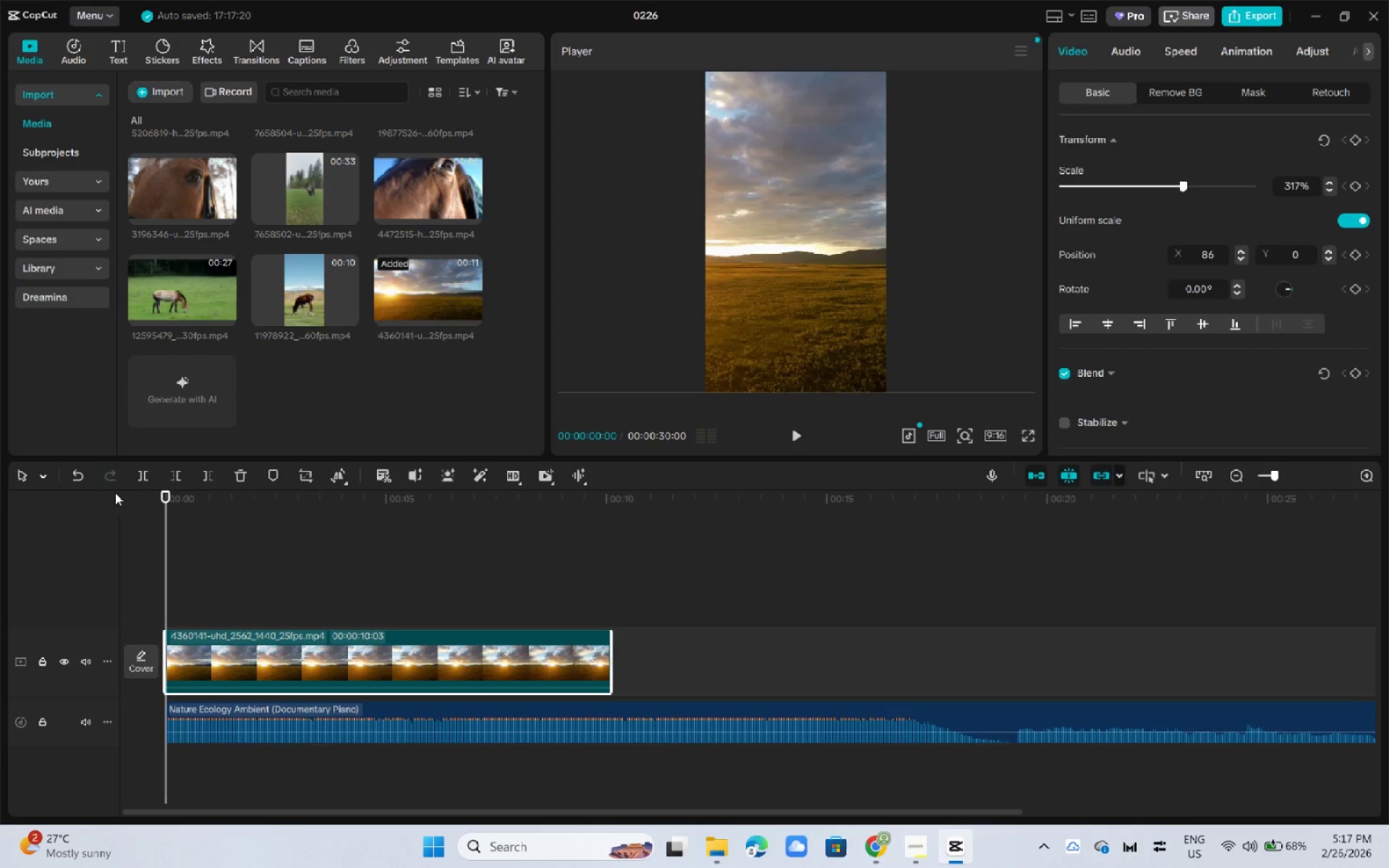 
key(Space)
 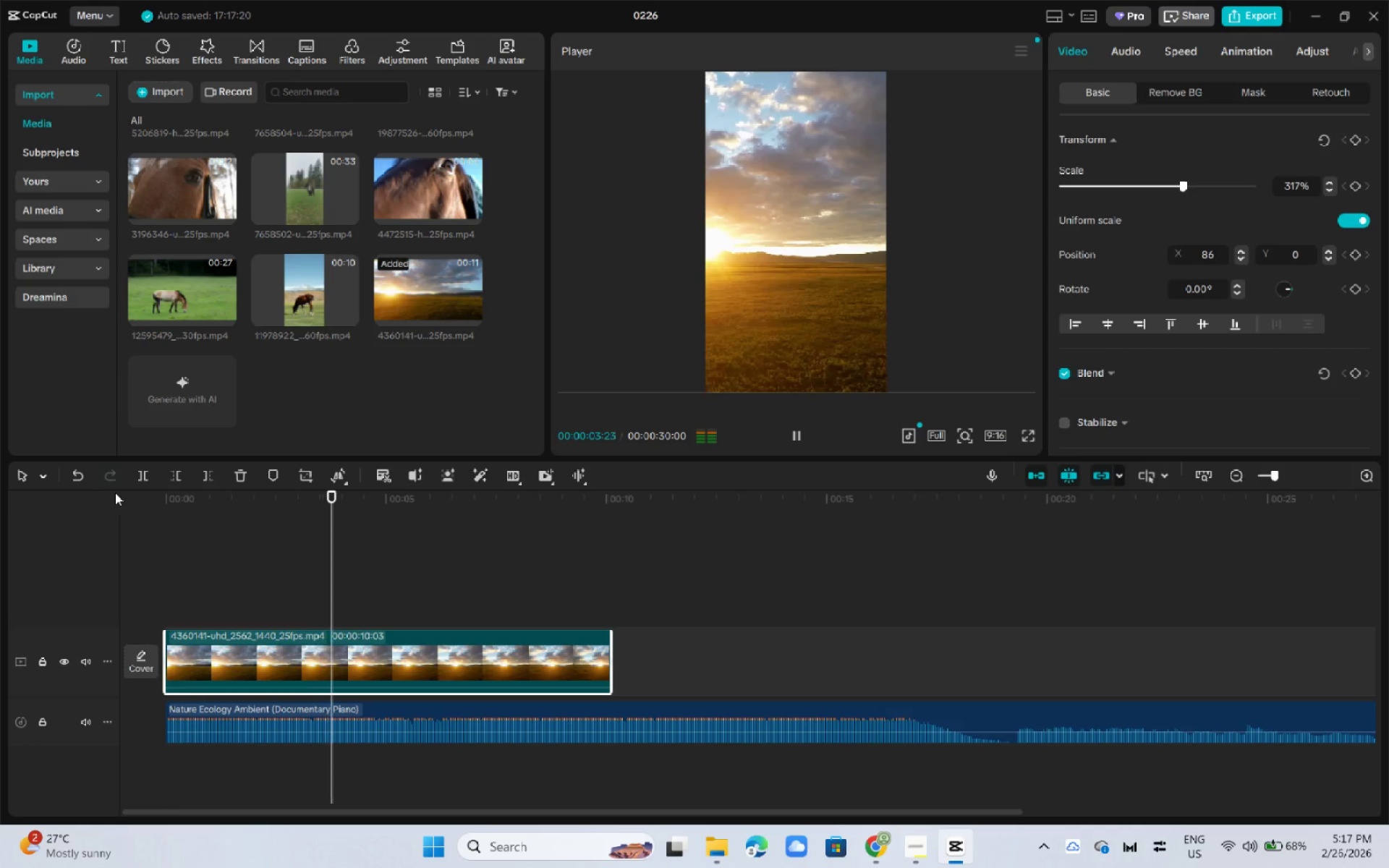 
wait(5.17)
 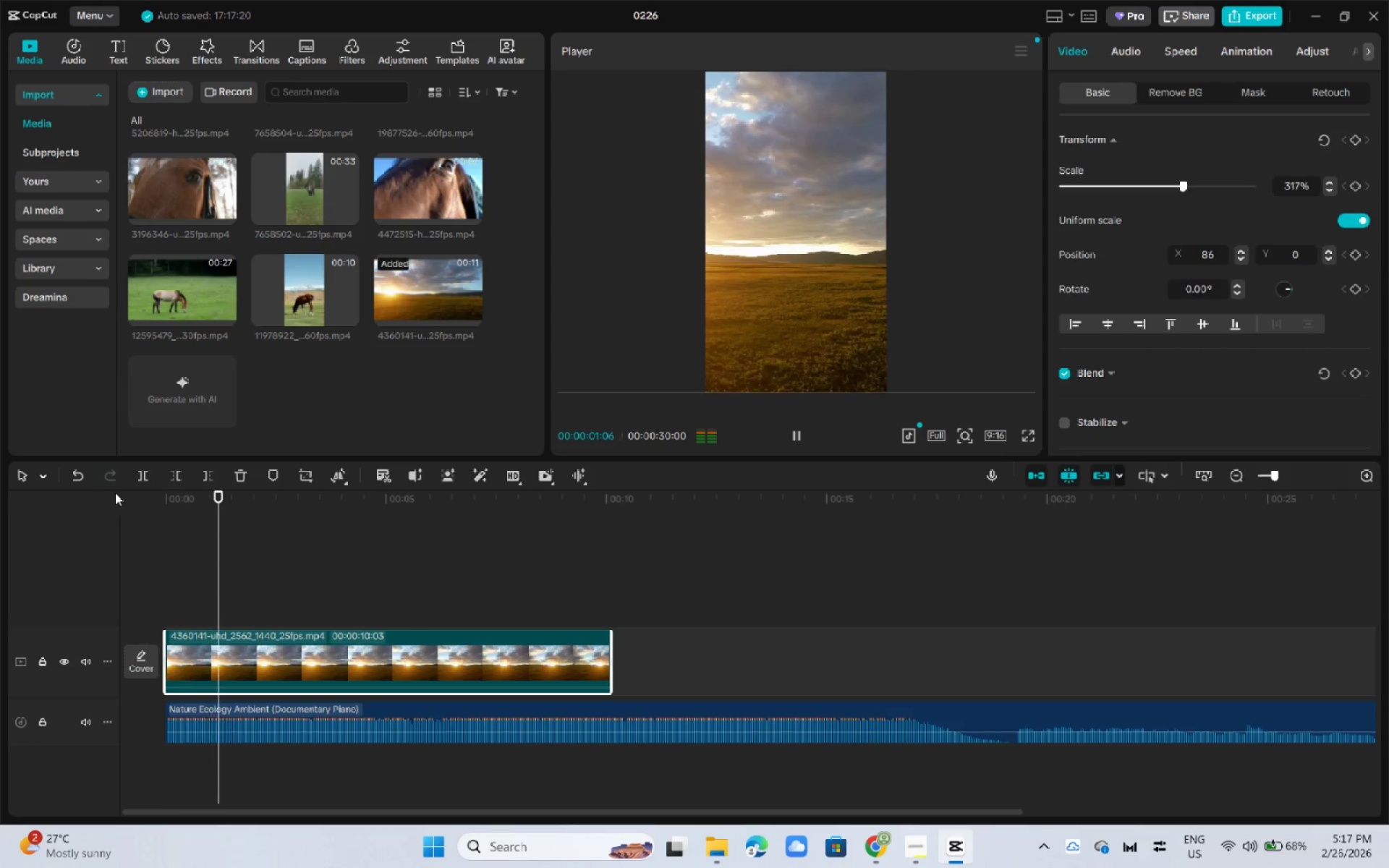 
key(Space)
 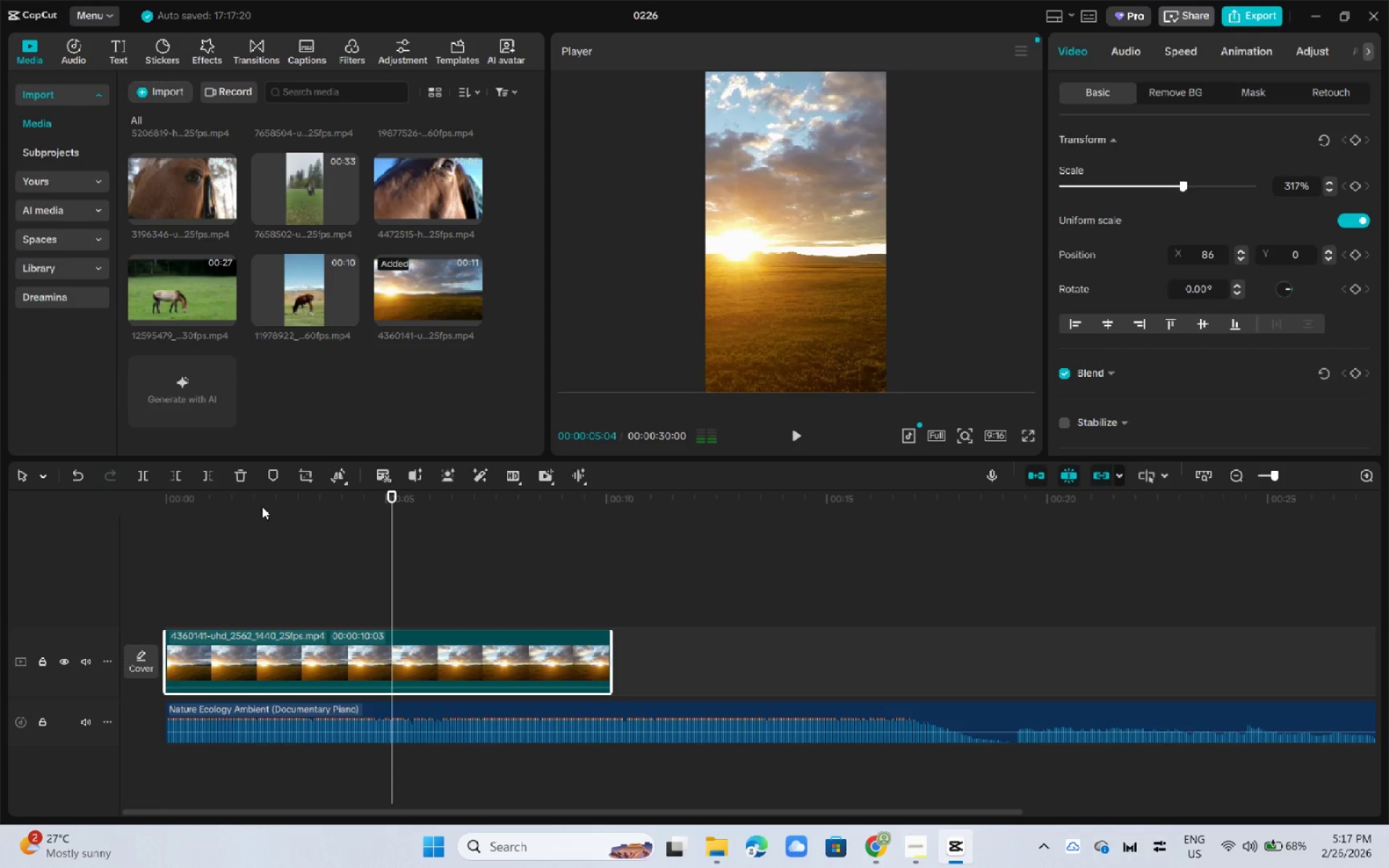 
left_click([223, 501])
 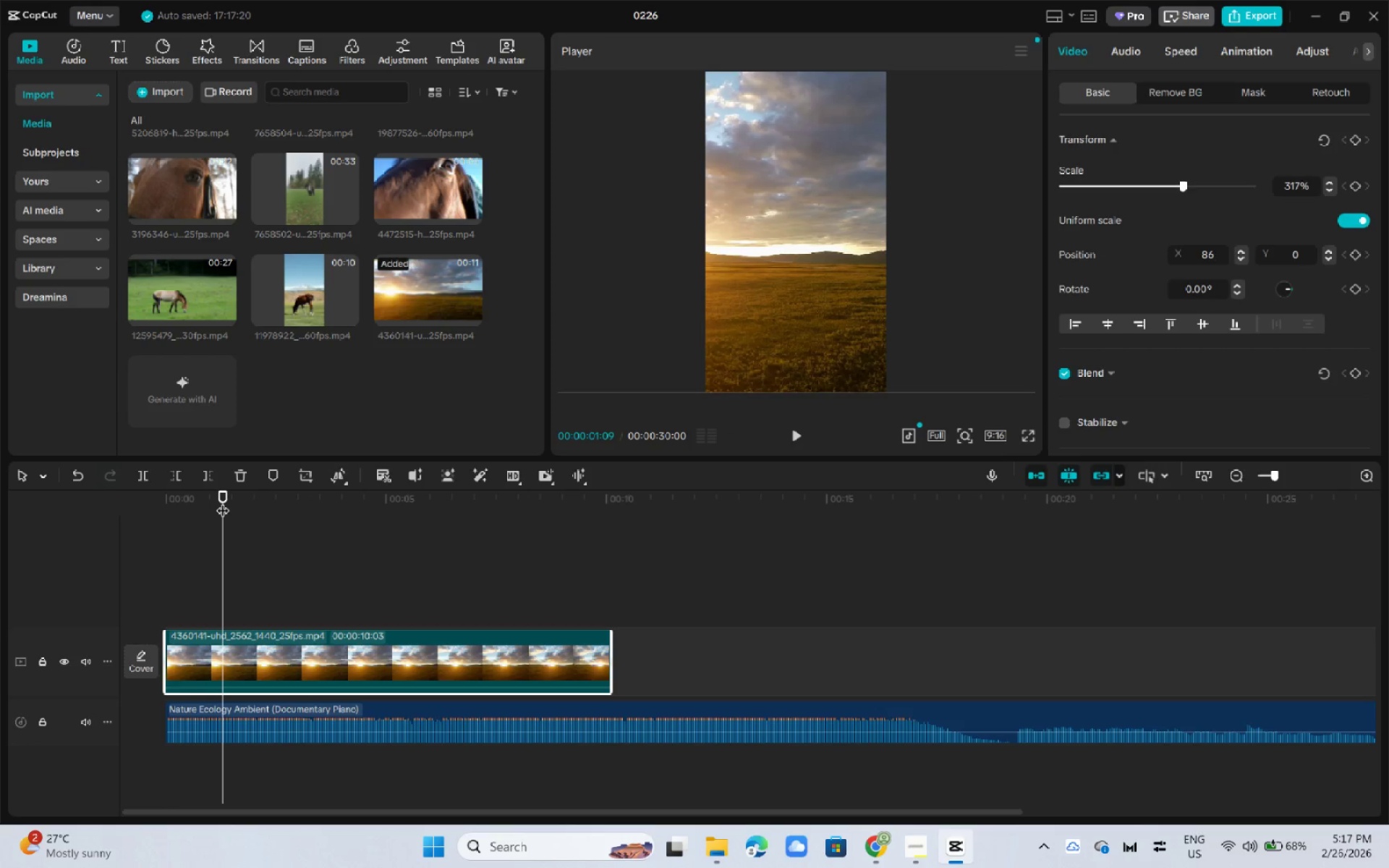 
key(Control+B)
 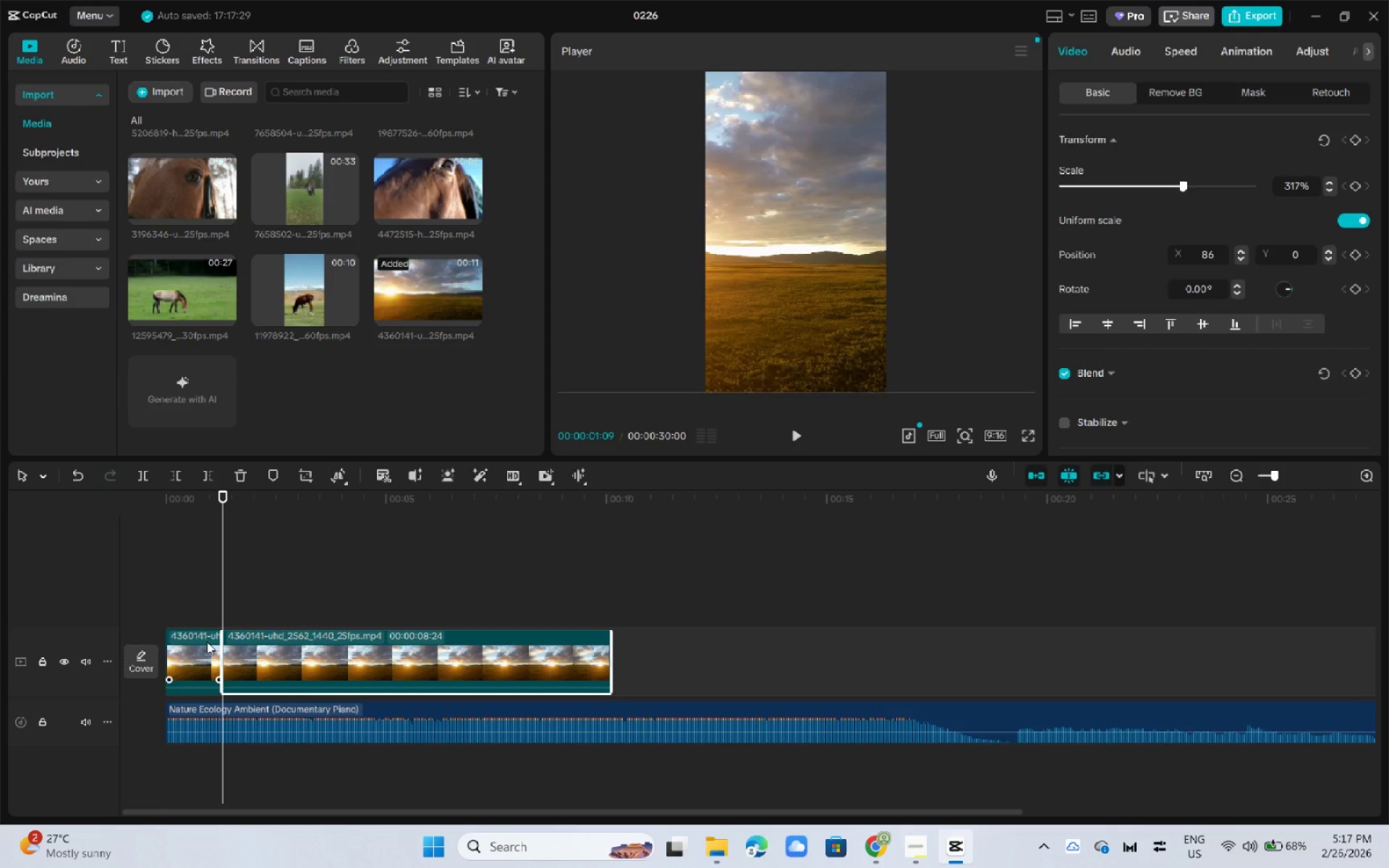 
left_click([196, 648])
 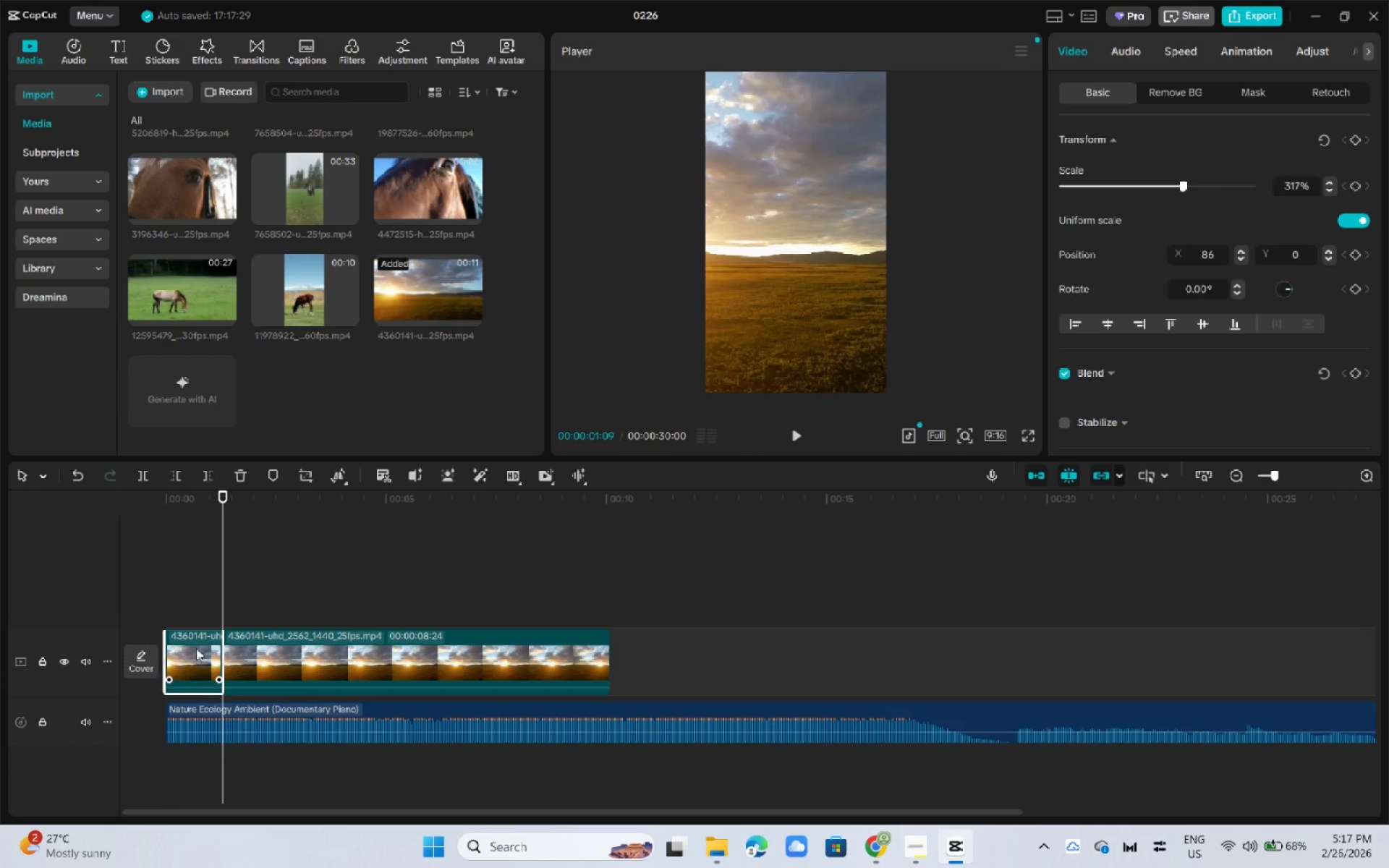 
key(Delete)
 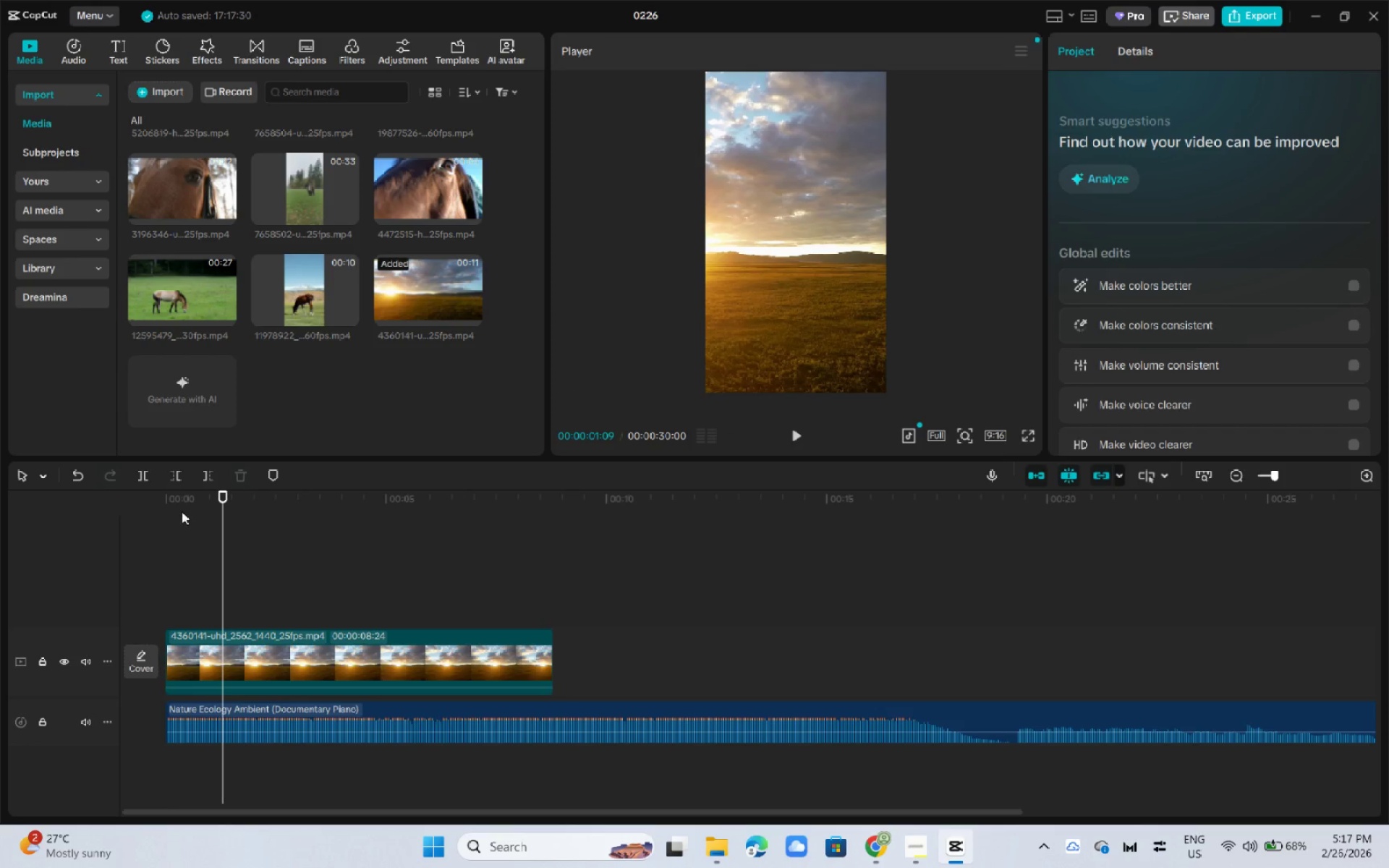 
key(Backspace)
 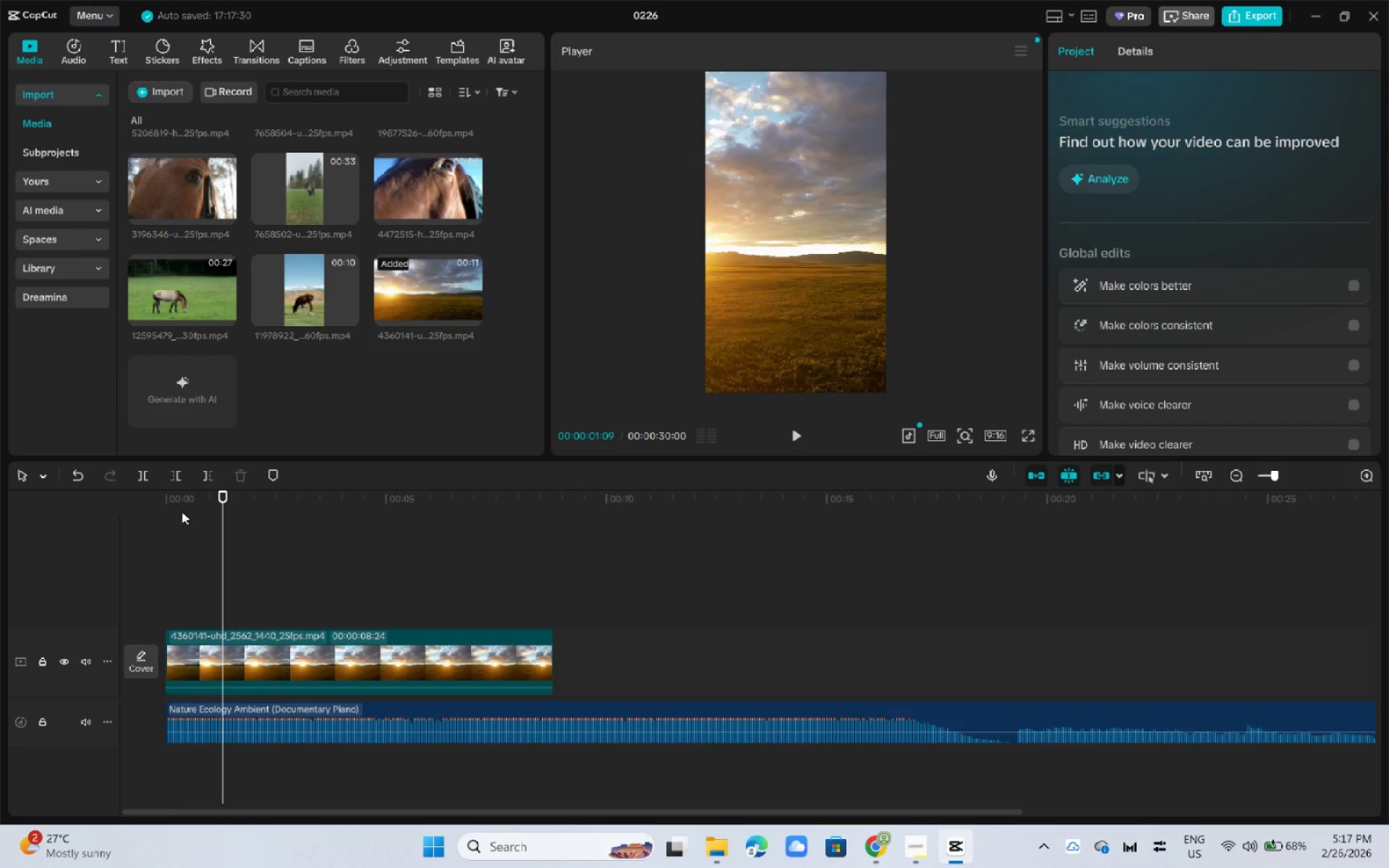 
left_click_drag(start_coordinate=[182, 501], to_coordinate=[94, 498])
 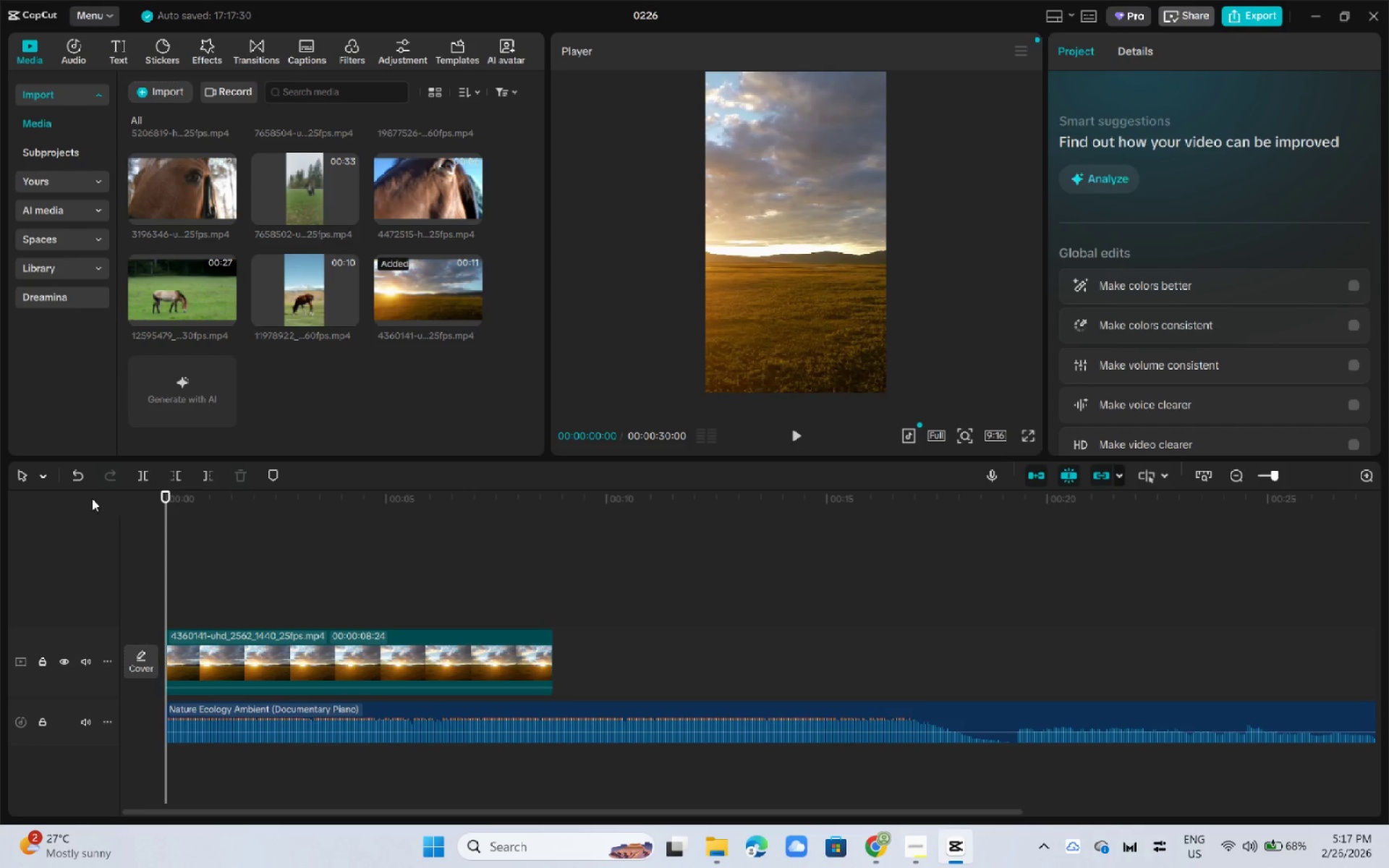 
key(Space)
 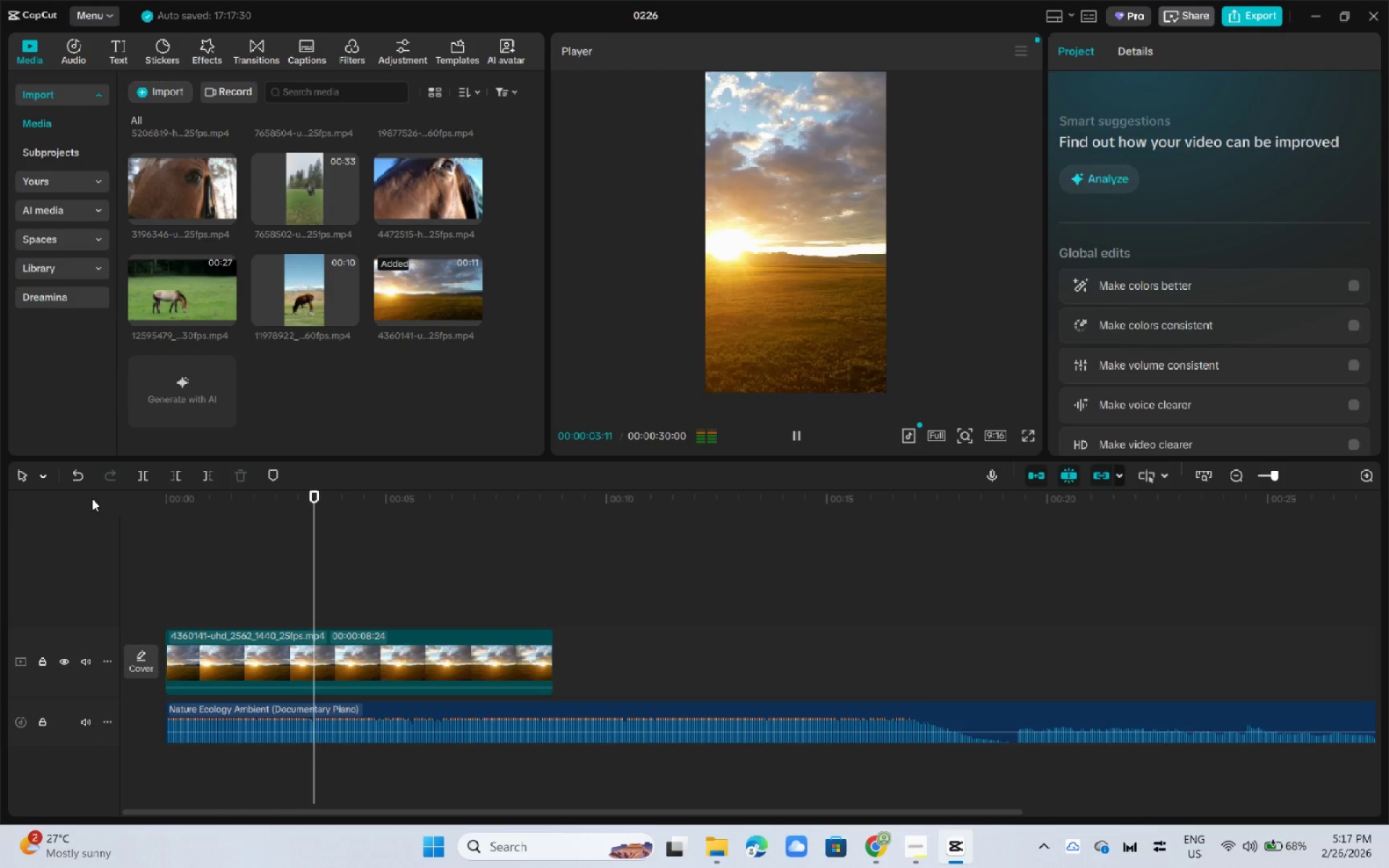 
key(Space)
 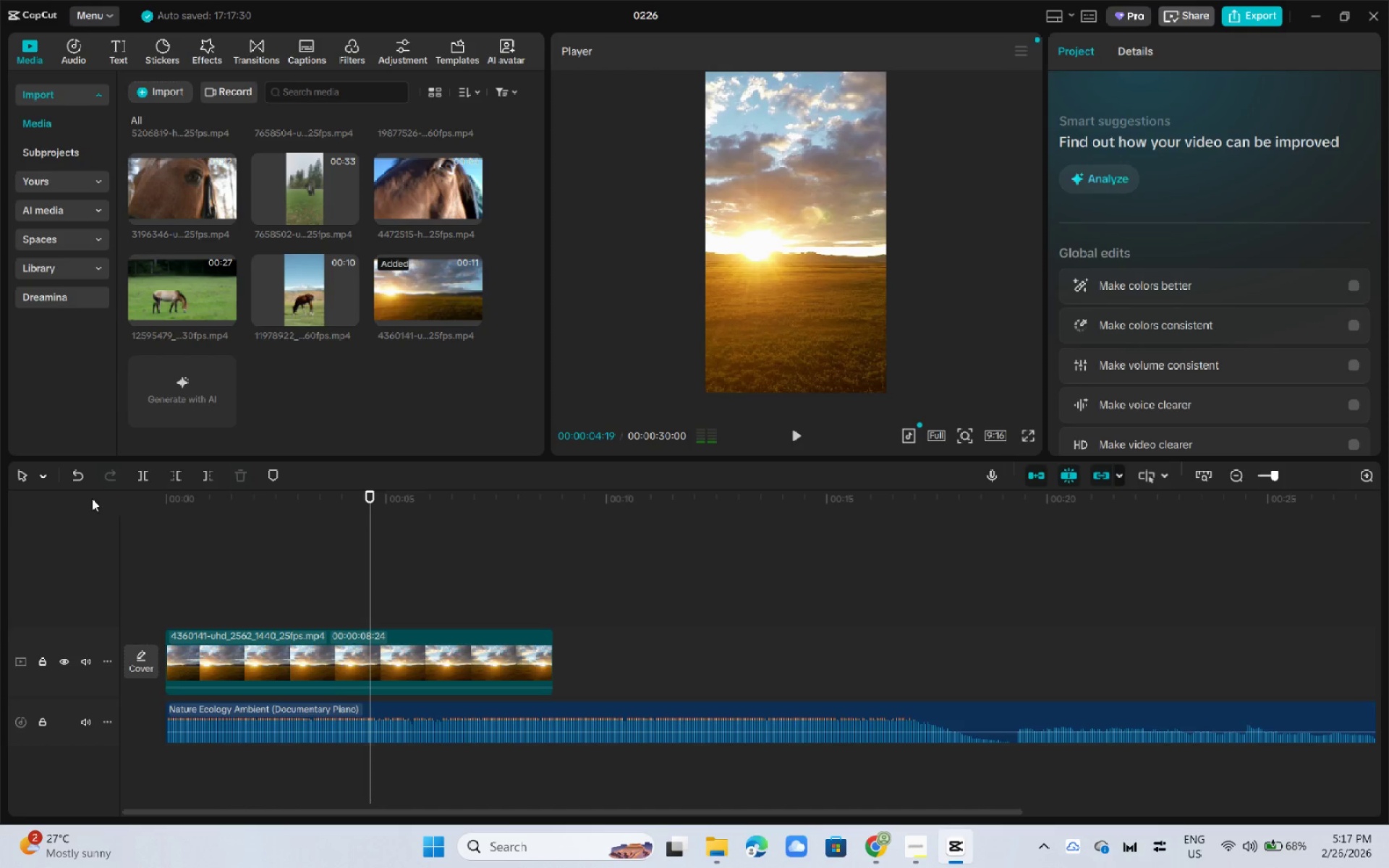 
key(Control+B)
 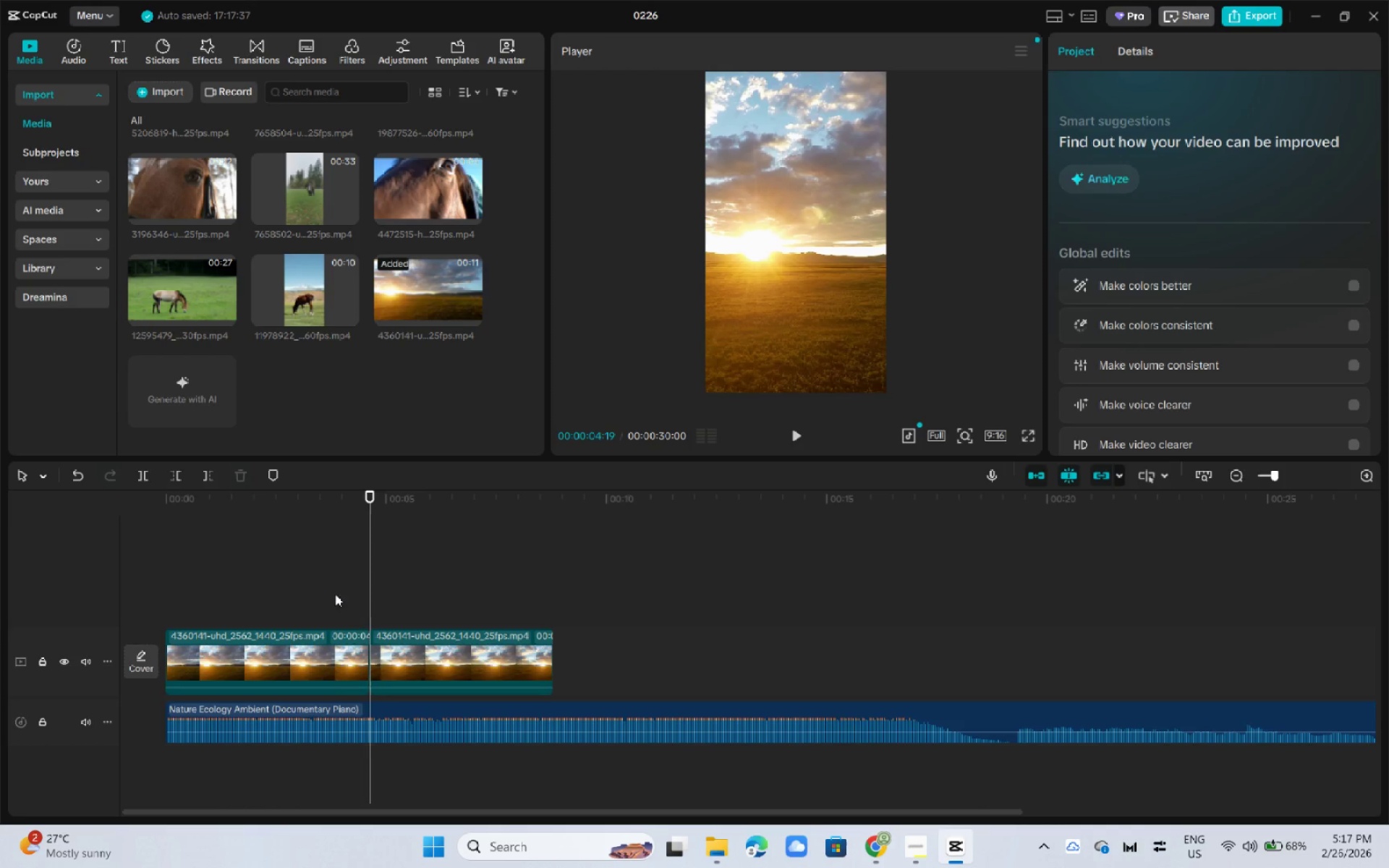 
left_click([475, 639])
 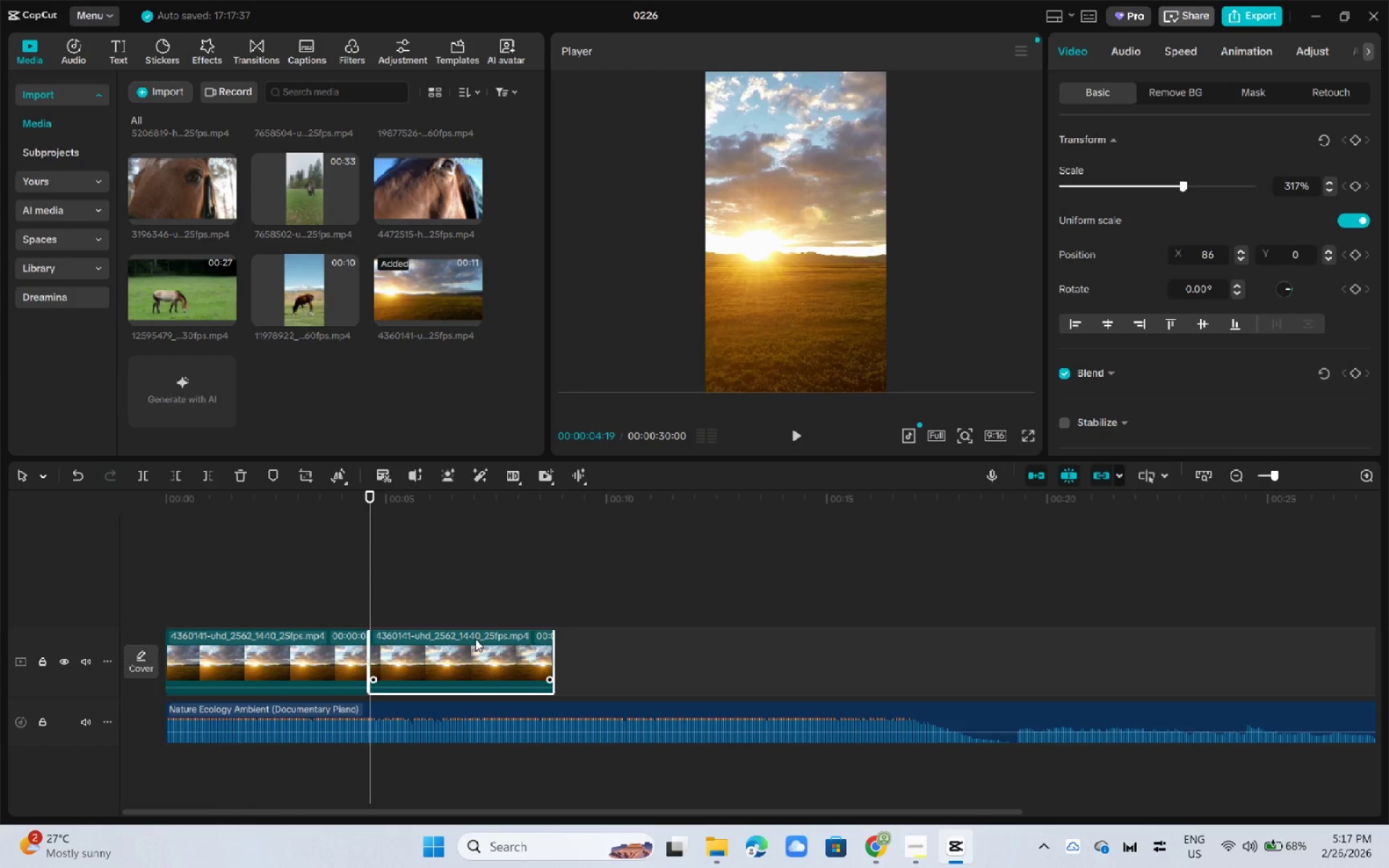 
key(Delete)
 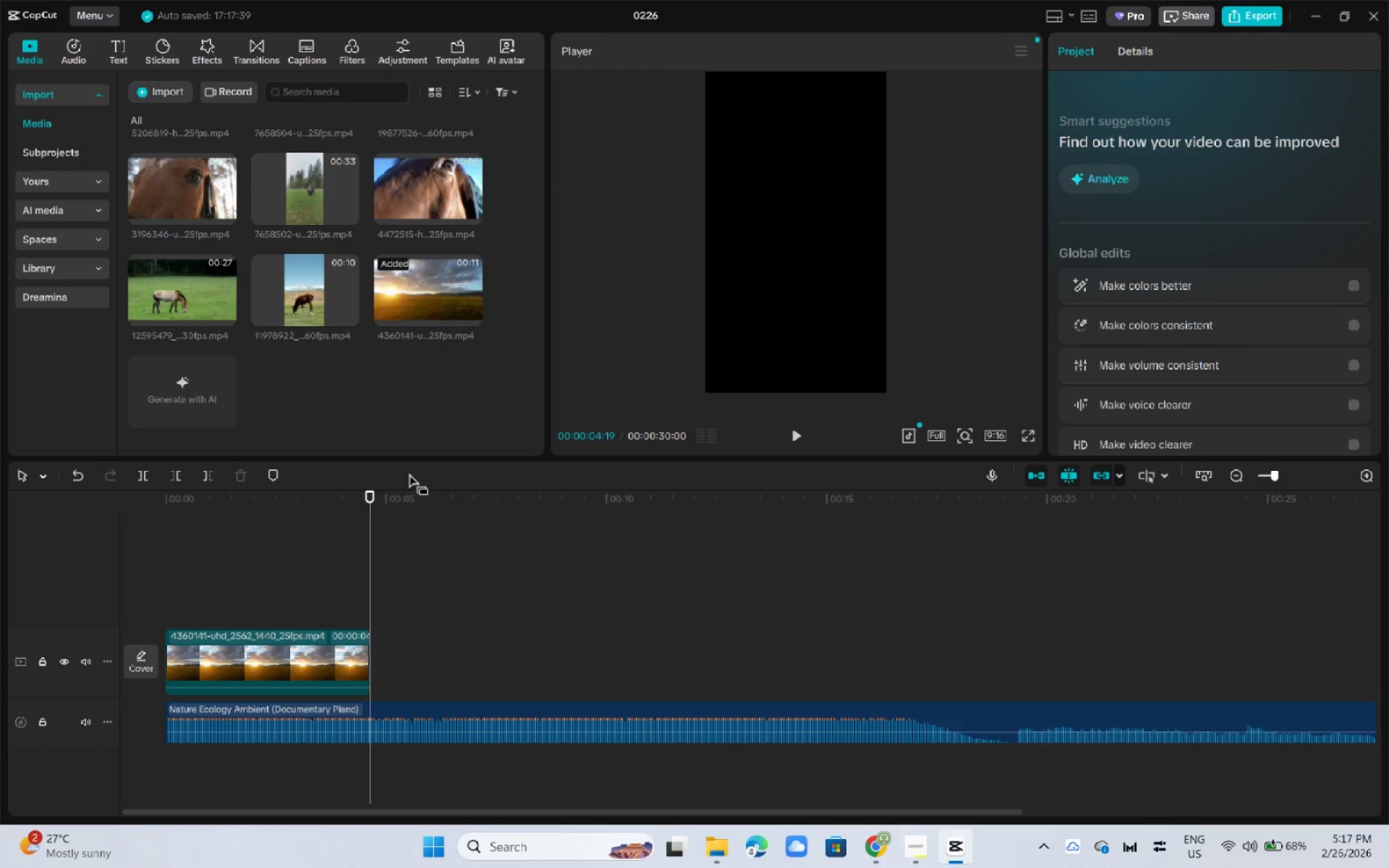 
scroll: coordinate [433, 404], scroll_direction: up, amount: 2.0
 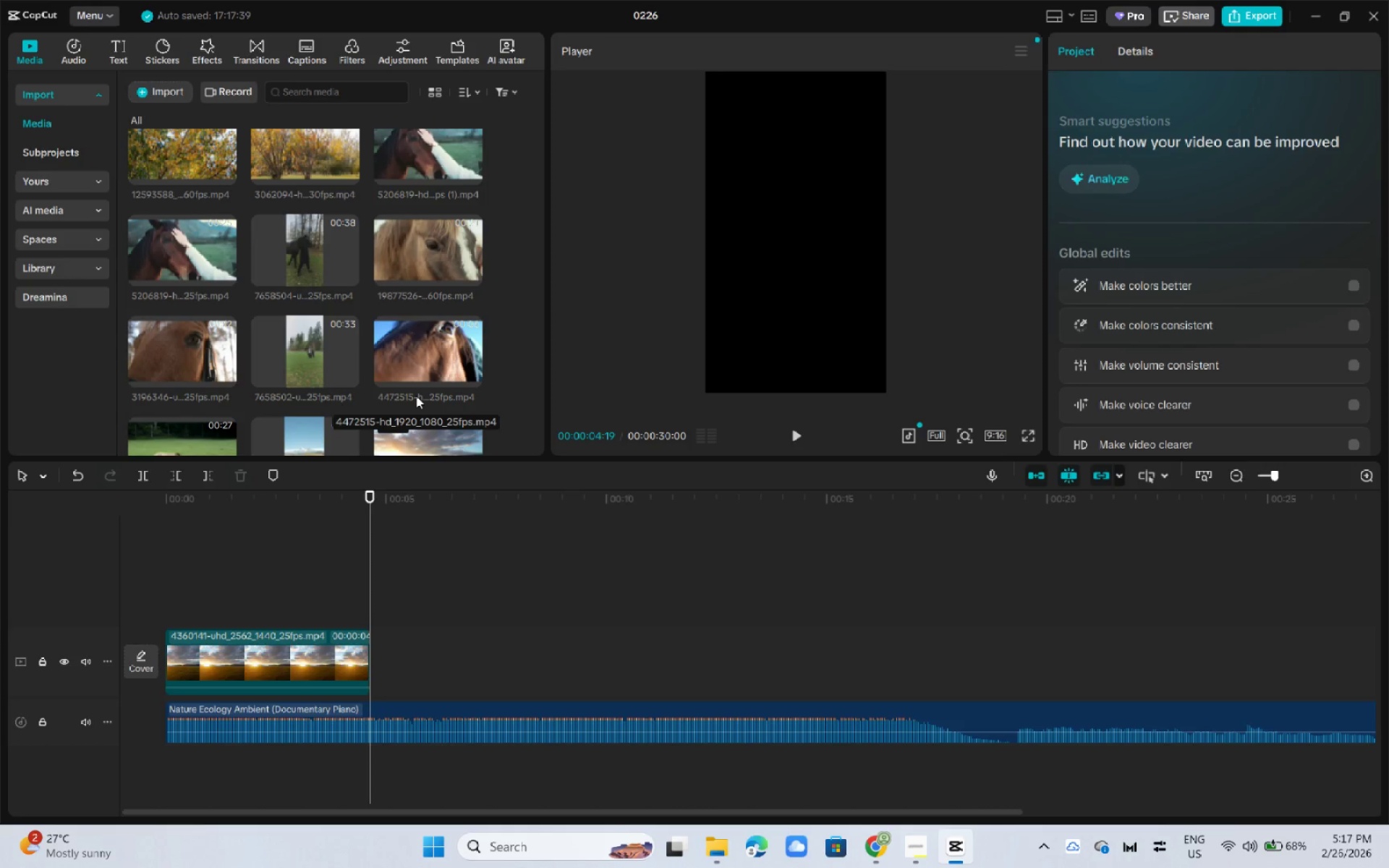 
wait(6.81)
 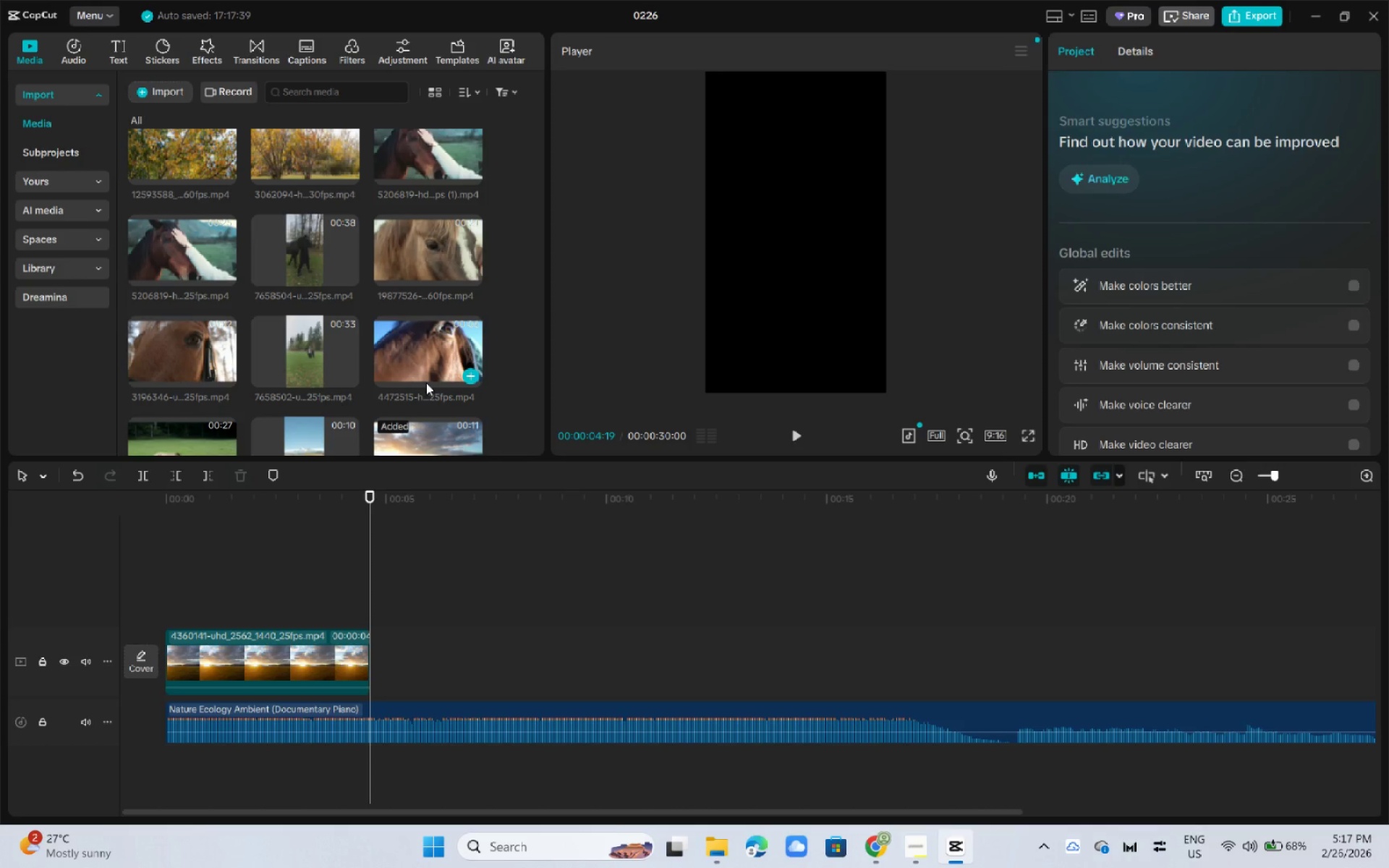 
mouse_move([406, 387])
 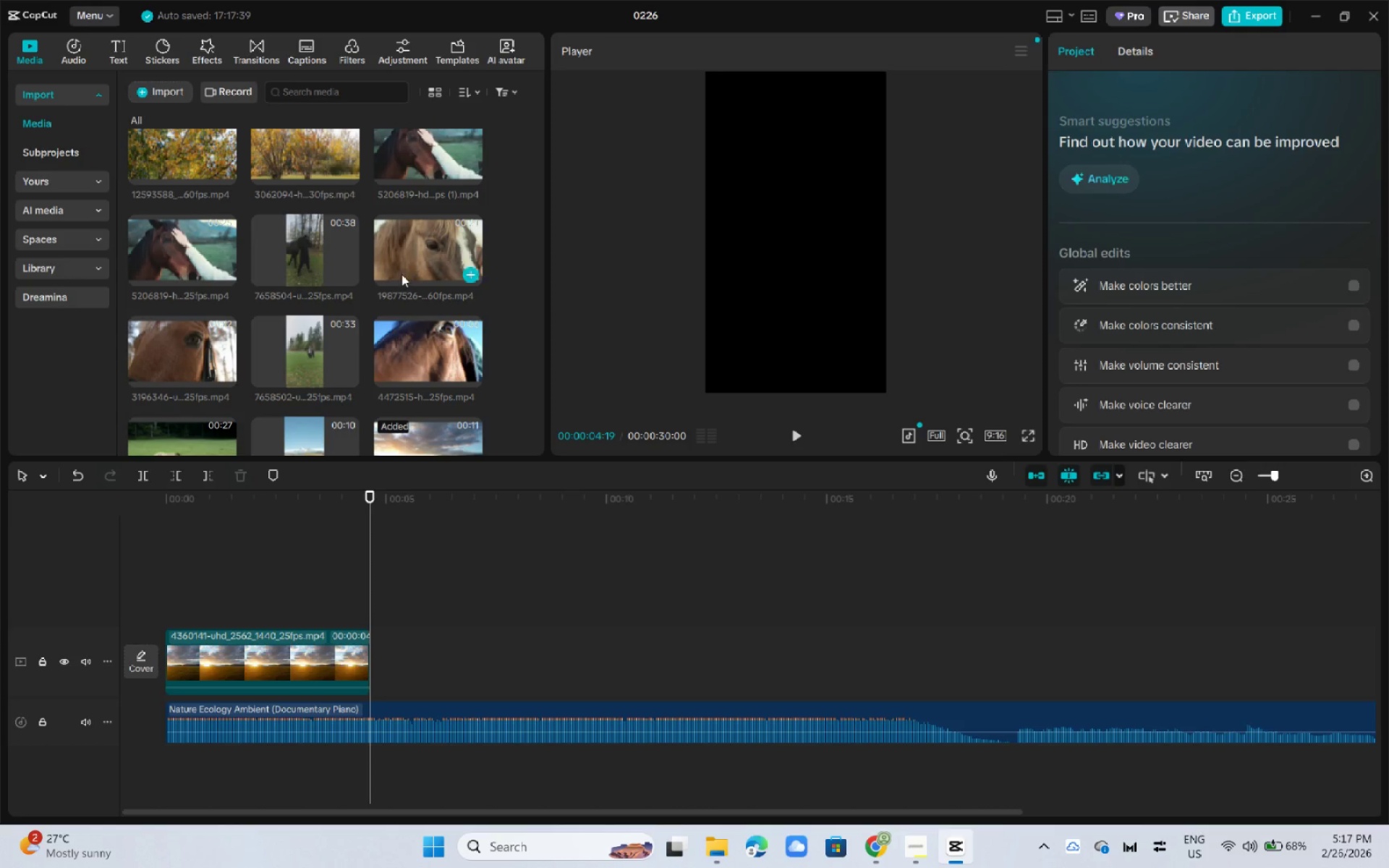 
scroll: coordinate [395, 286], scroll_direction: up, amount: 6.0
 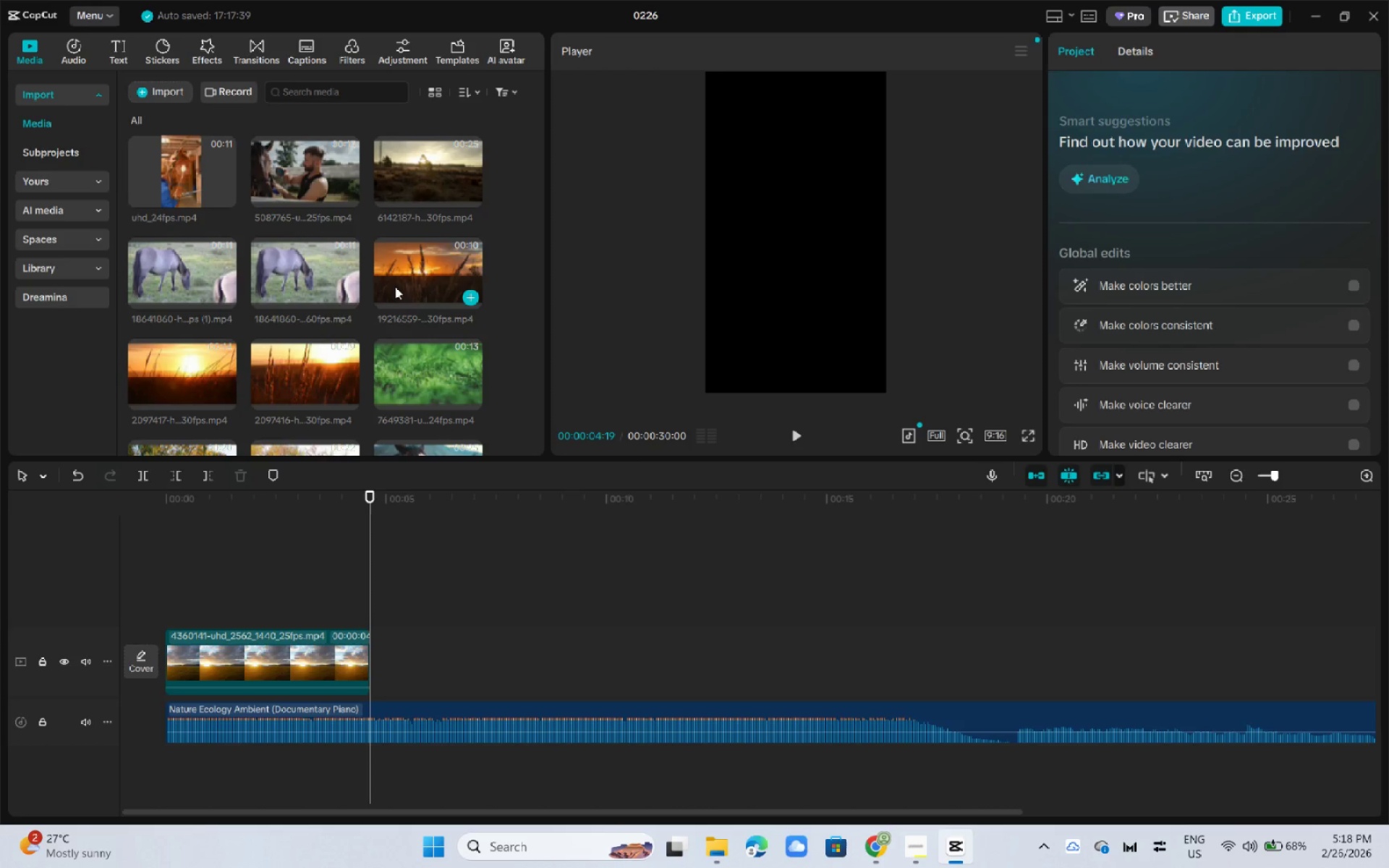 
wait(12.02)
 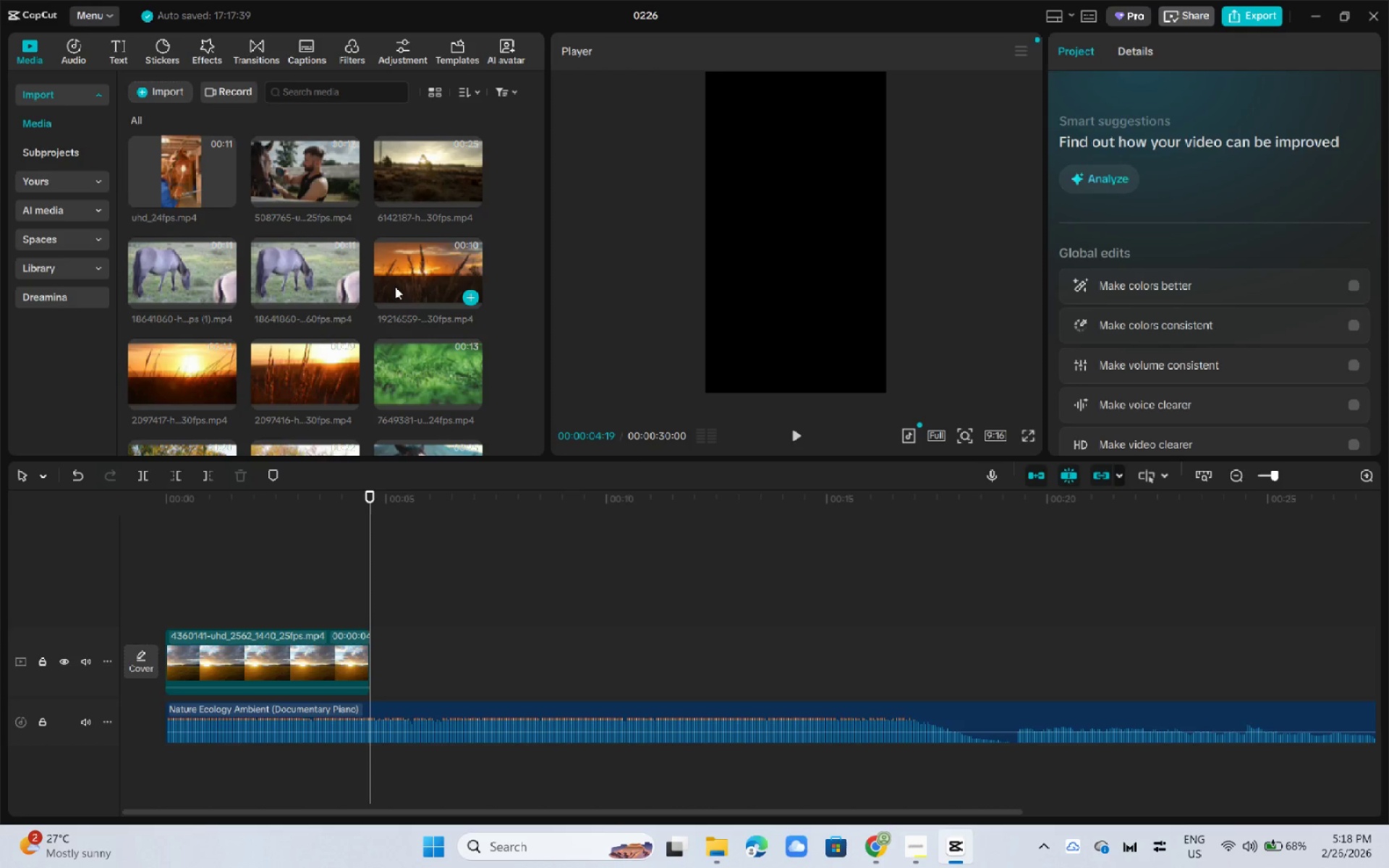 
scroll: coordinate [409, 190], scroll_direction: down, amount: 1.0
 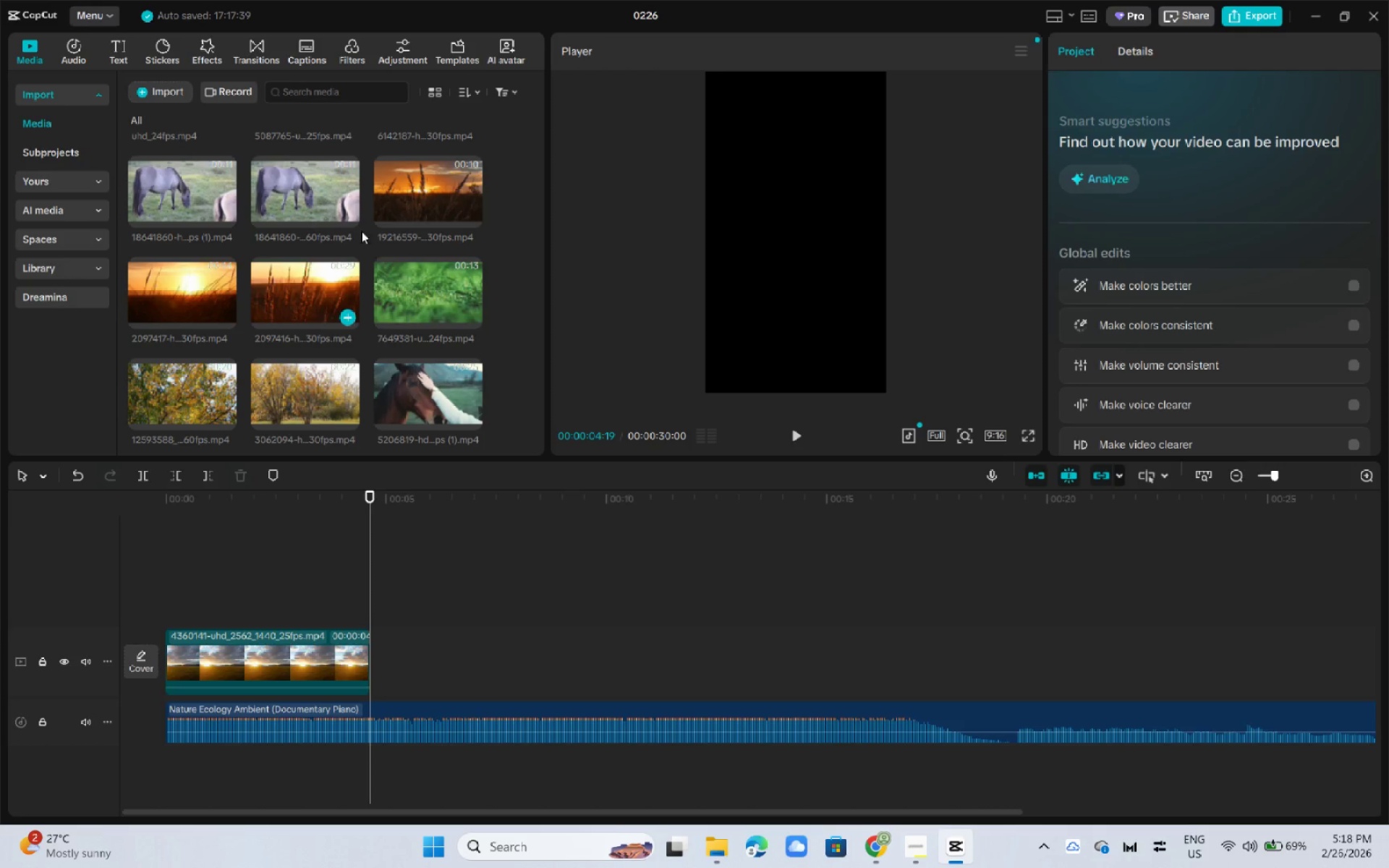 
left_click_drag(start_coordinate=[426, 188], to_coordinate=[375, 660])
 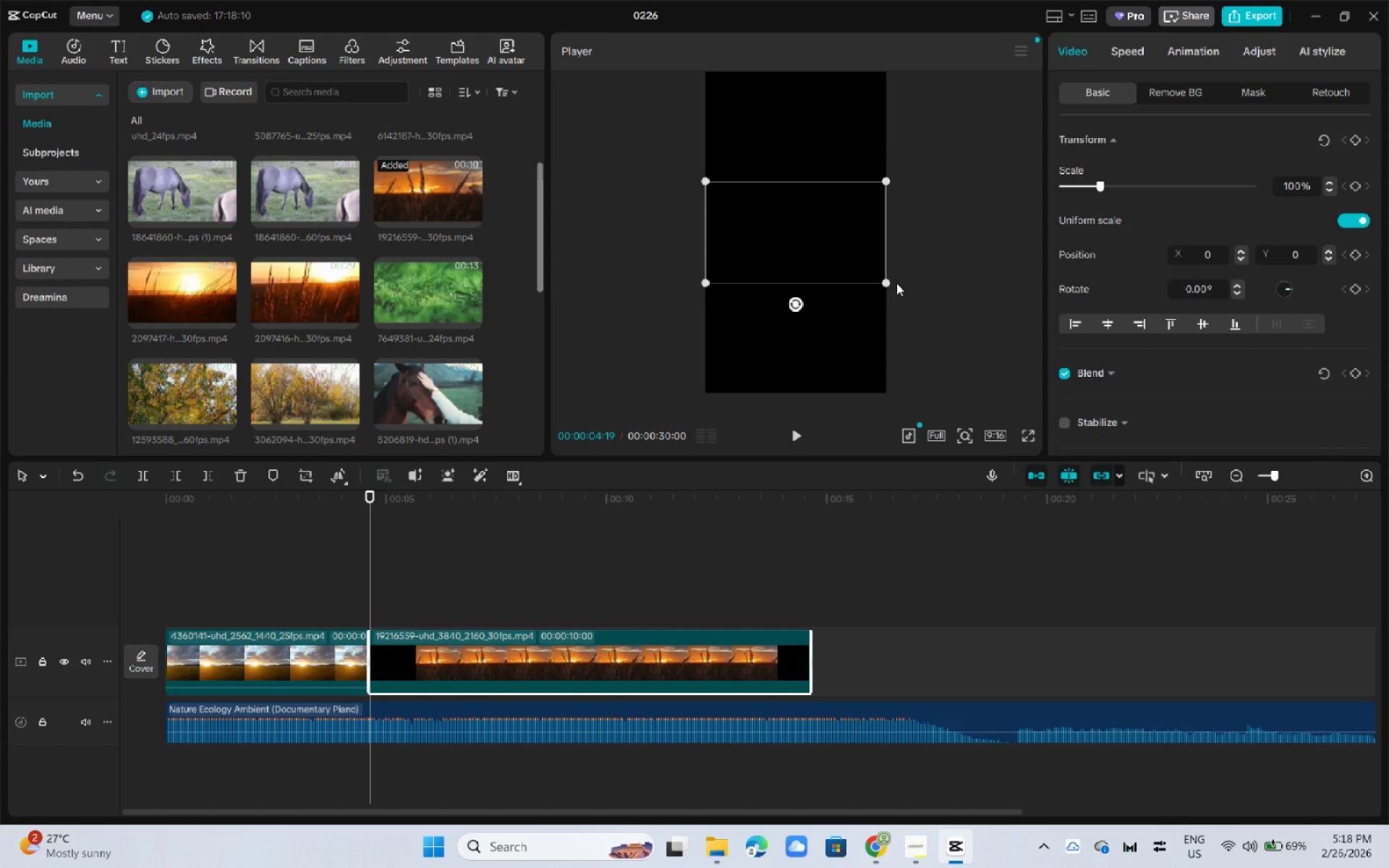 
left_click_drag(start_coordinate=[882, 281], to_coordinate=[1096, 563])
 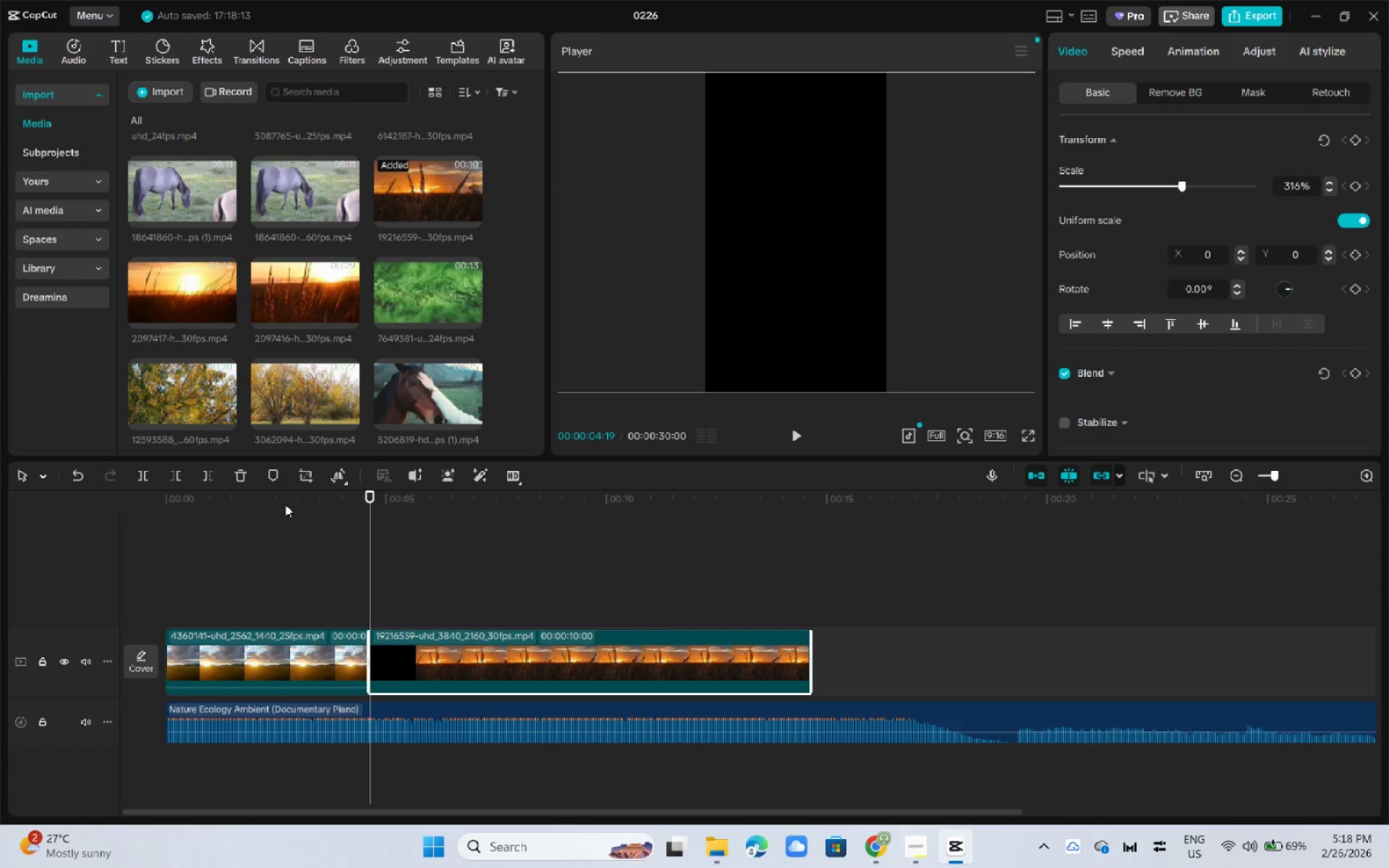 
left_click([294, 502])
 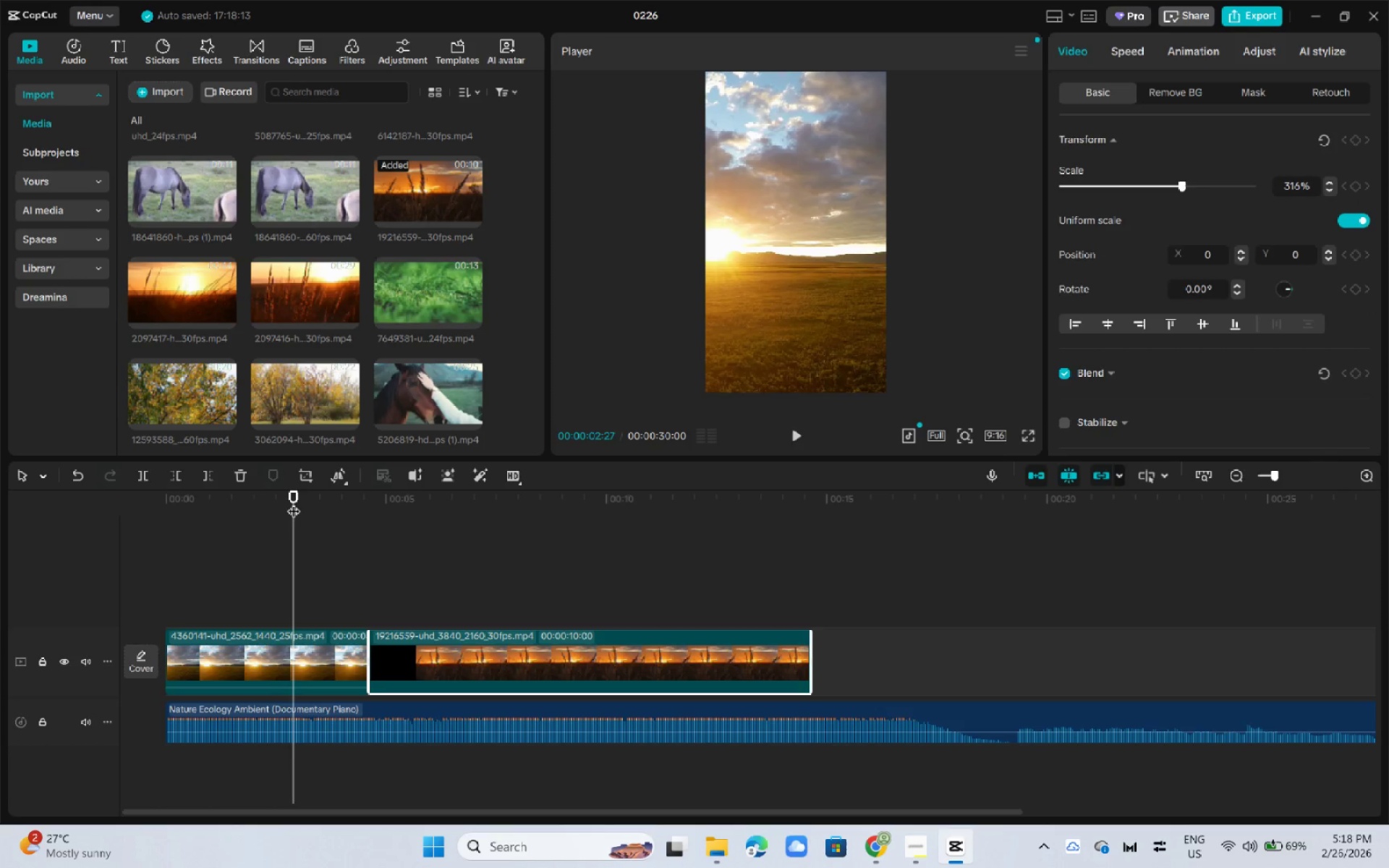 
key(Space)
 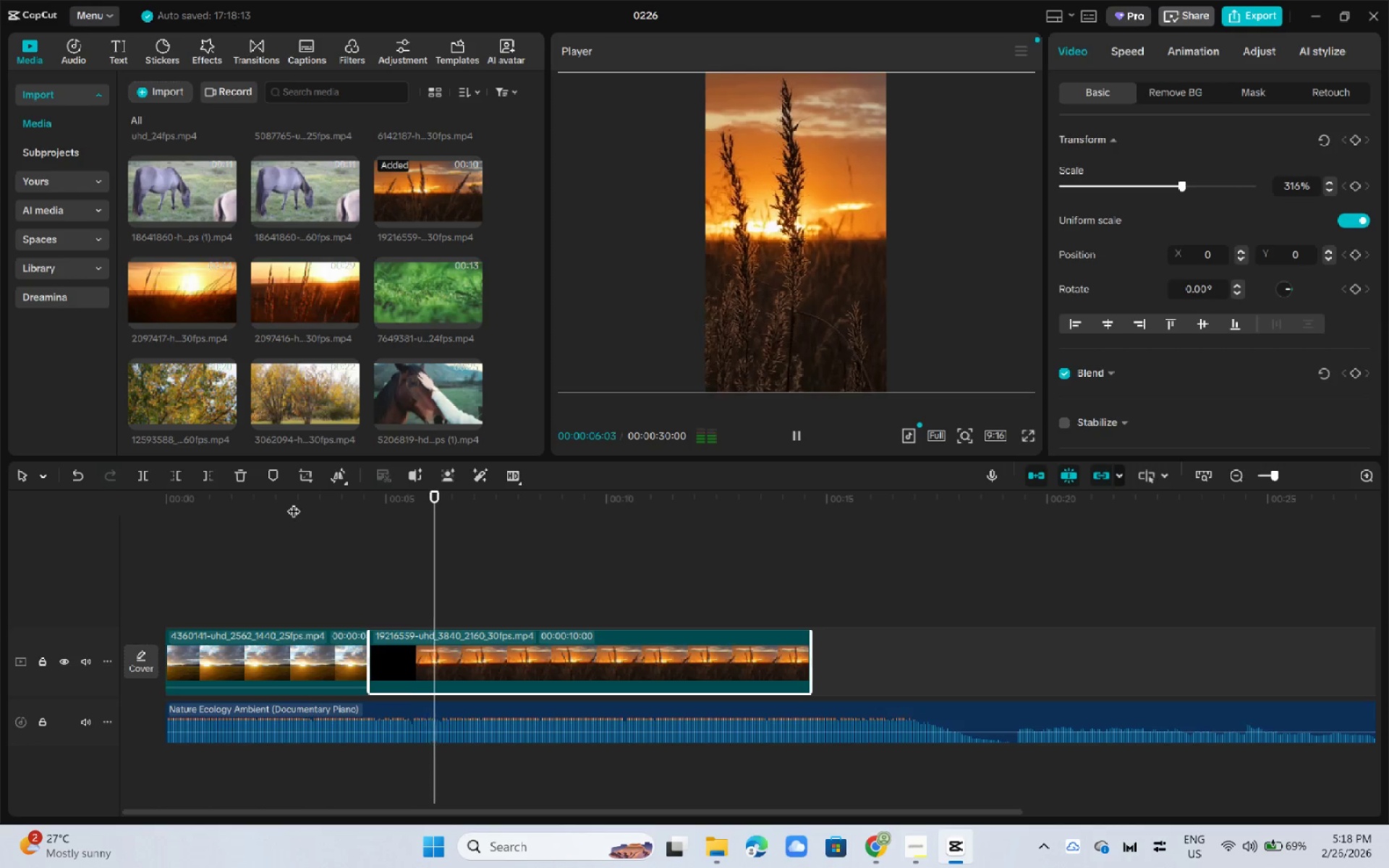 
key(Space)
 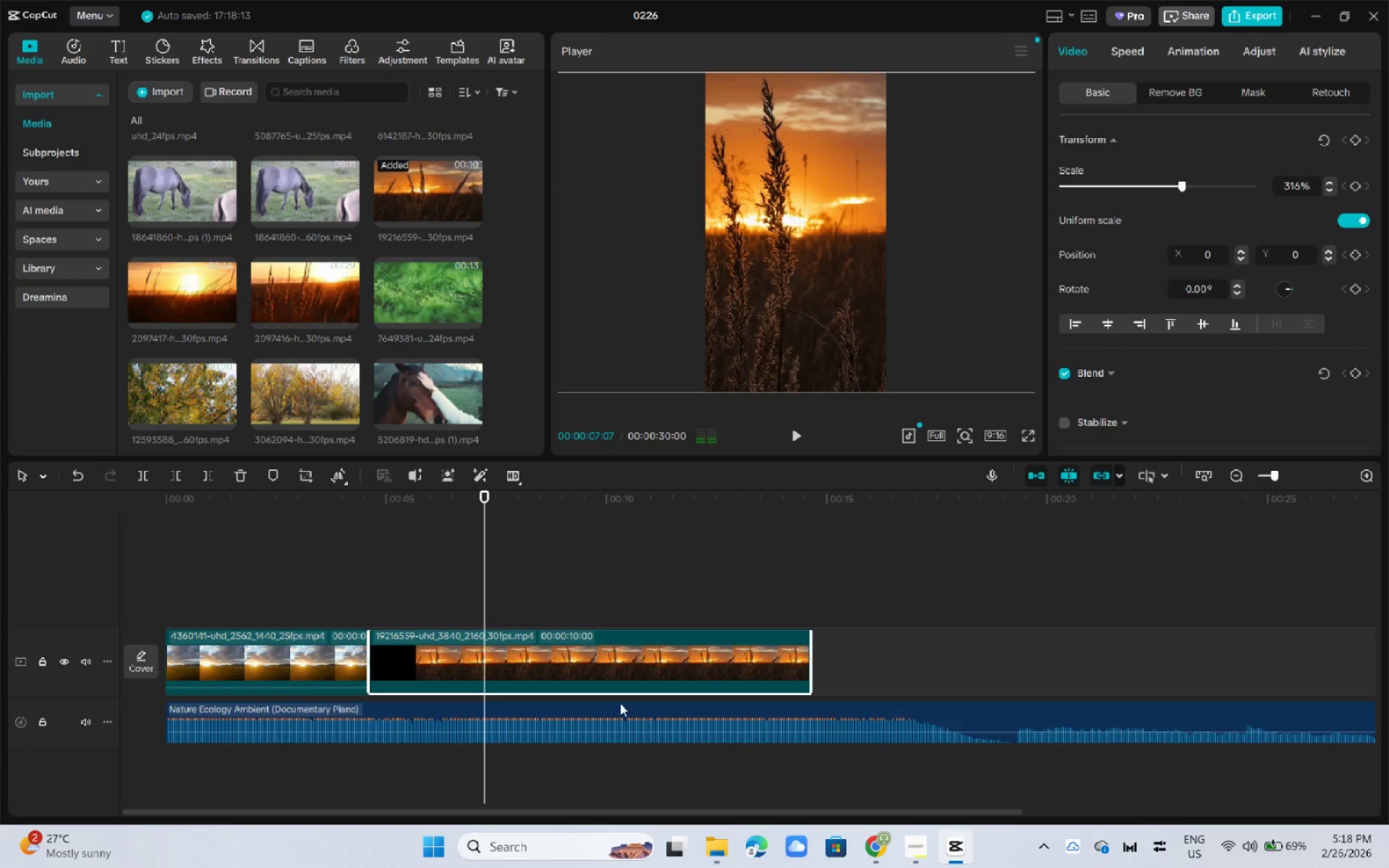 
left_click([620, 704])
 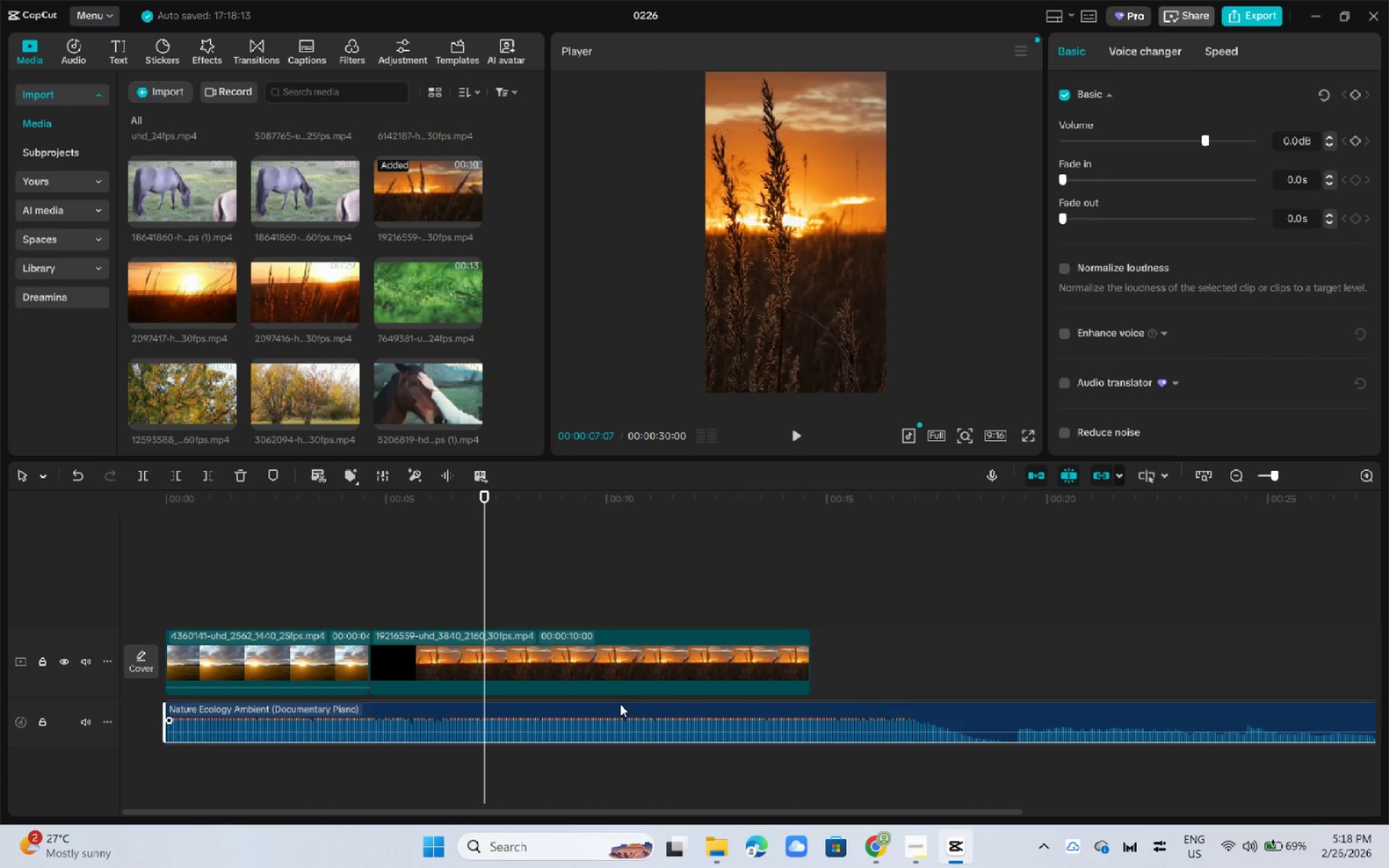 
right_click([620, 704])
 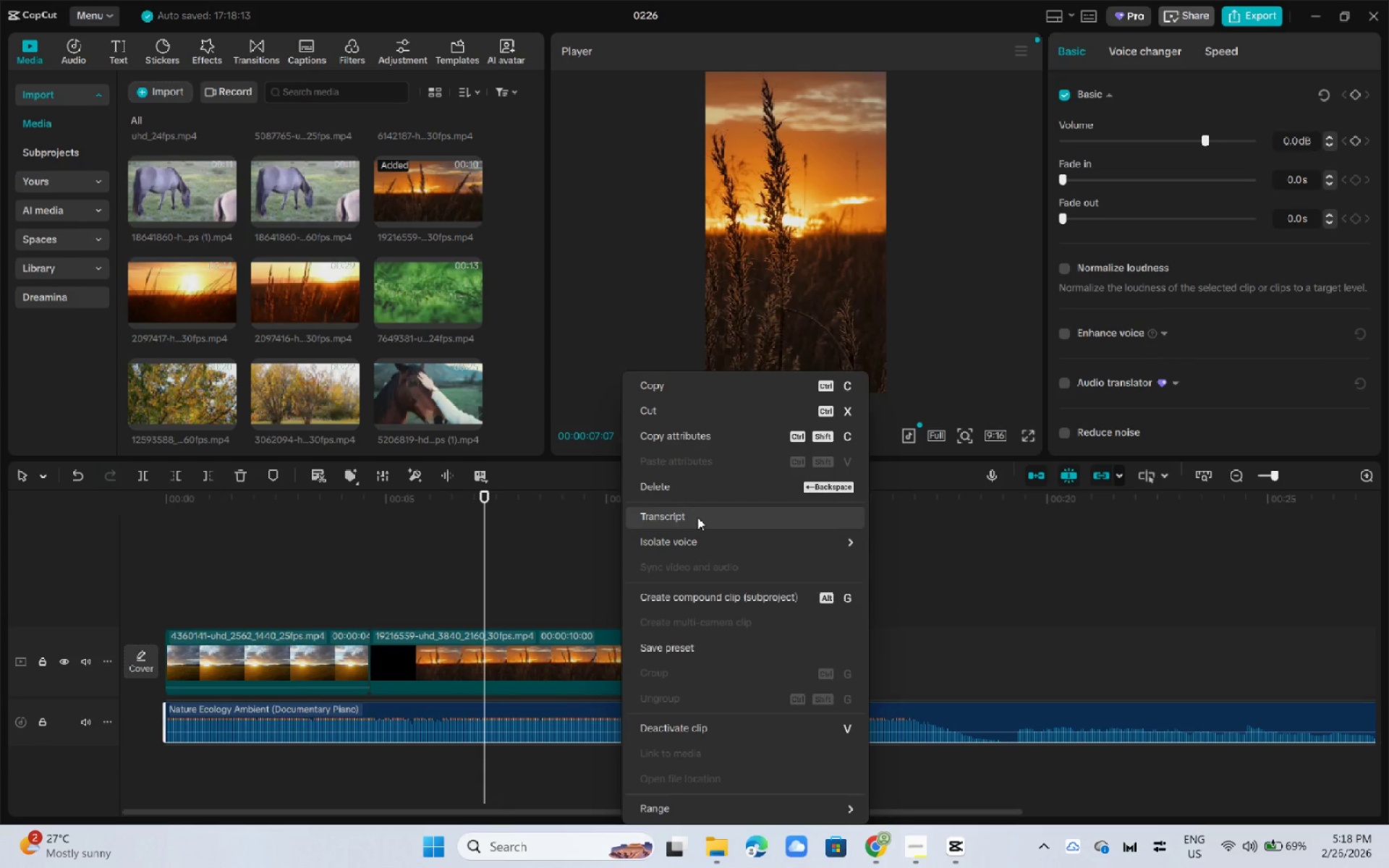 
wait(10.73)
 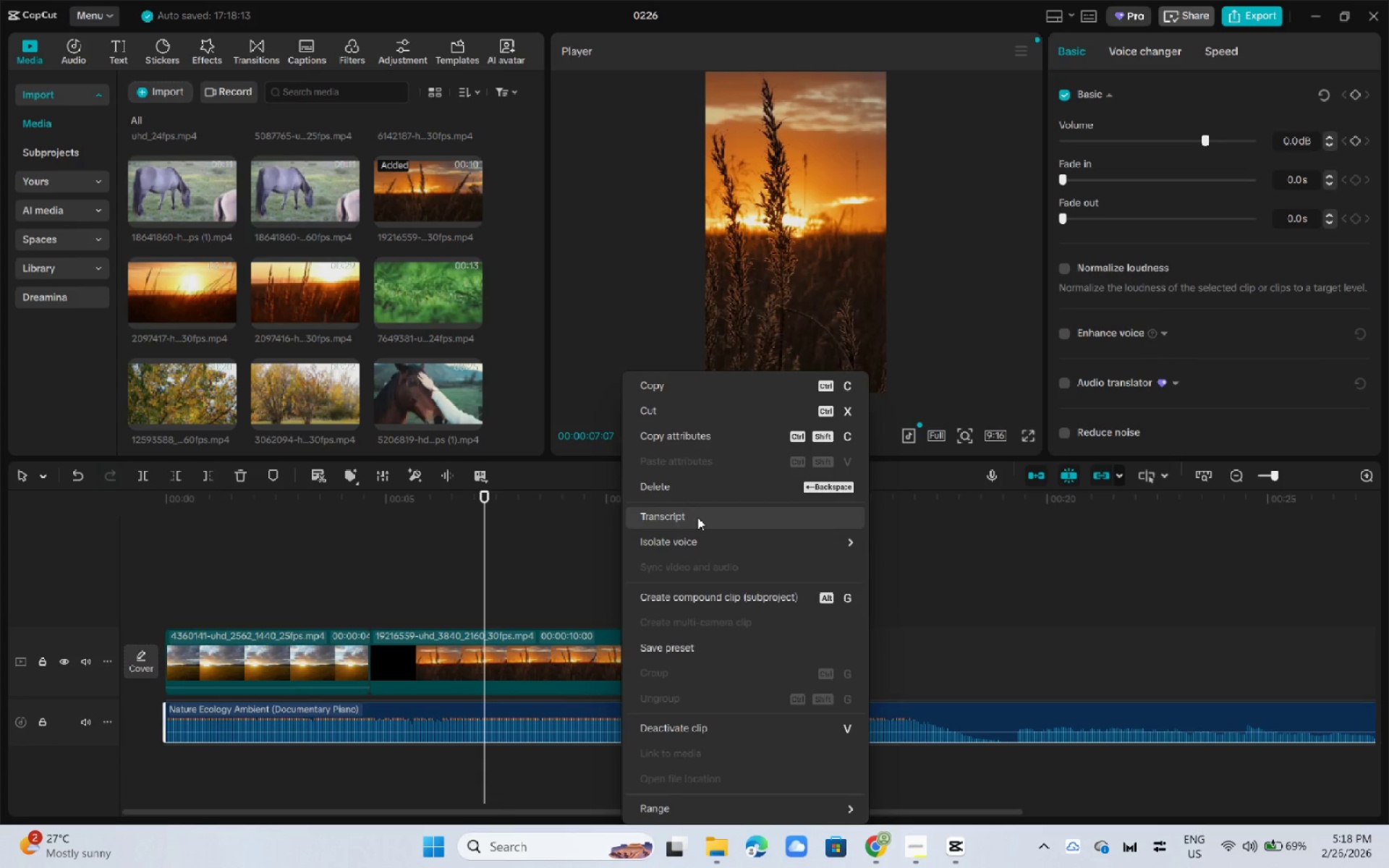 
left_click([447, 518])
 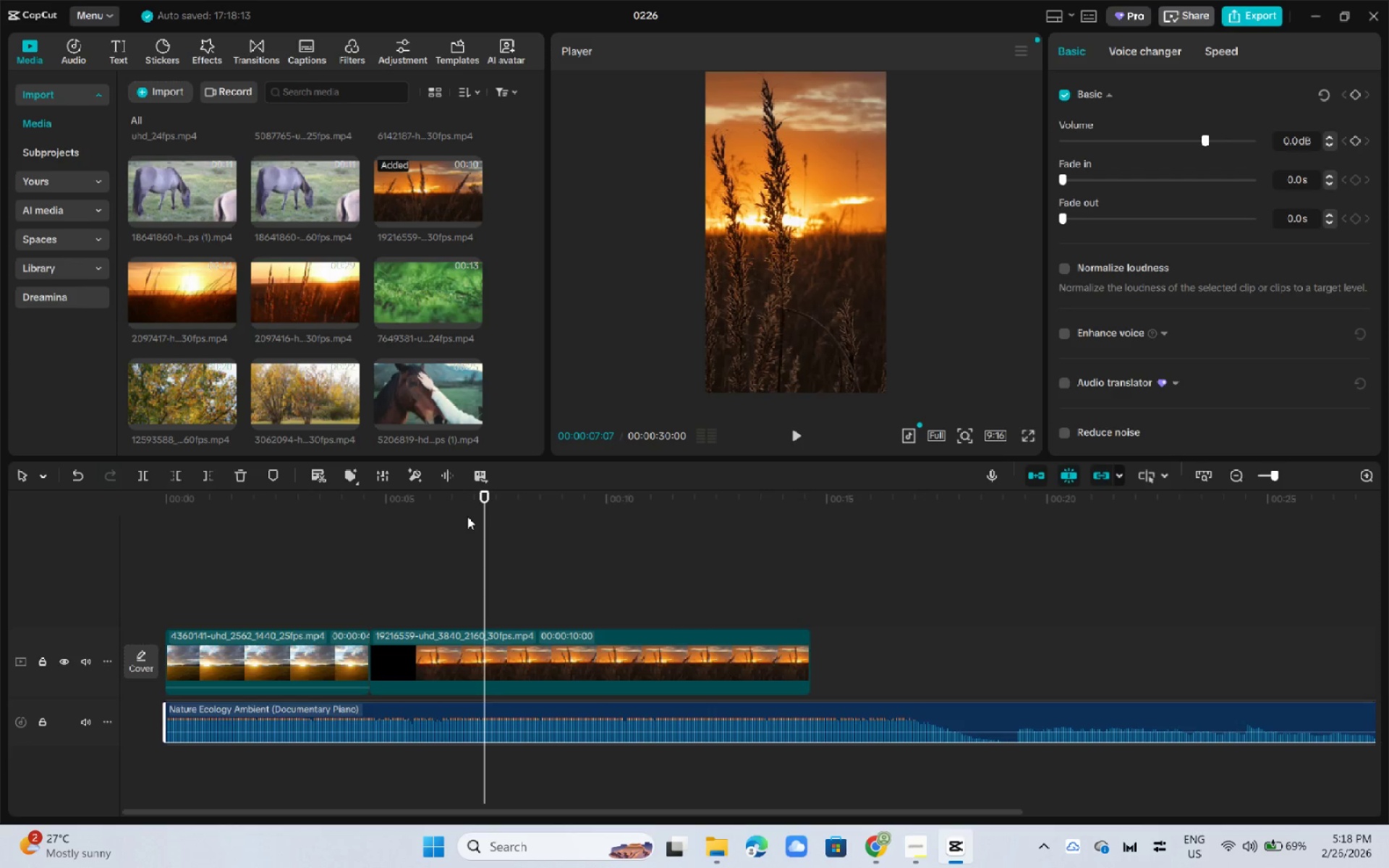 
key(Space)
 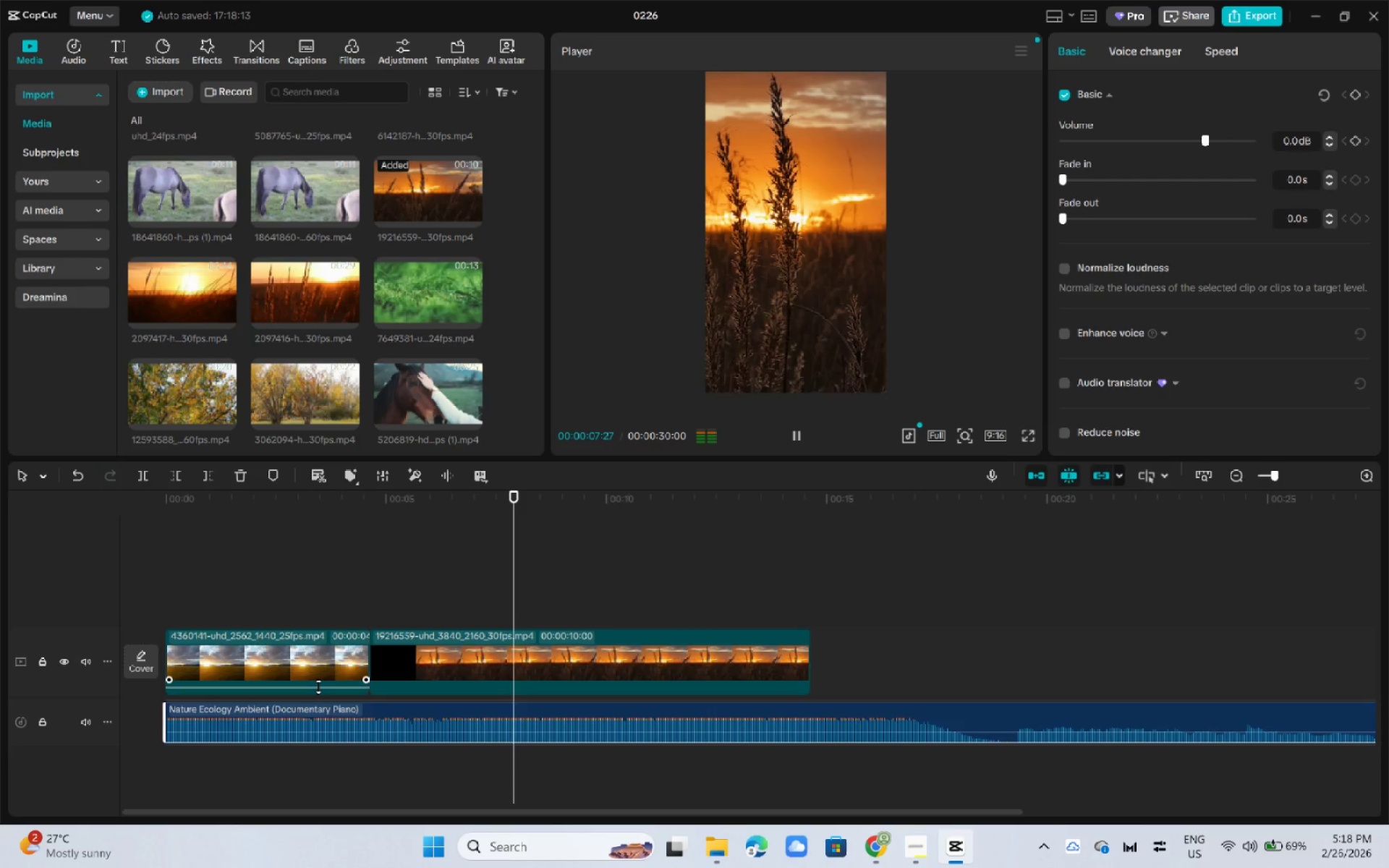 
left_click_drag(start_coordinate=[318, 686], to_coordinate=[321, 704])
 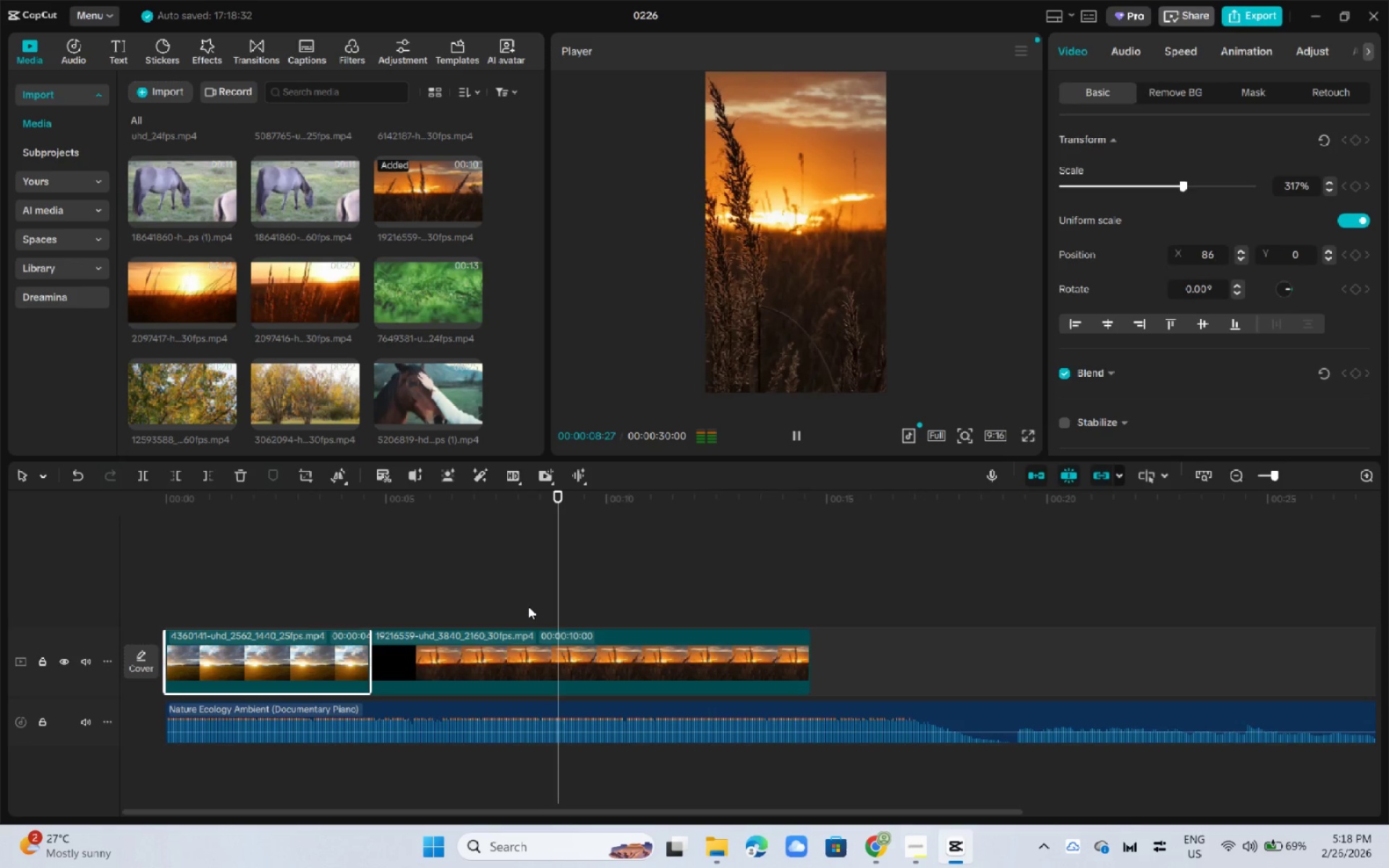 
key(Space)
 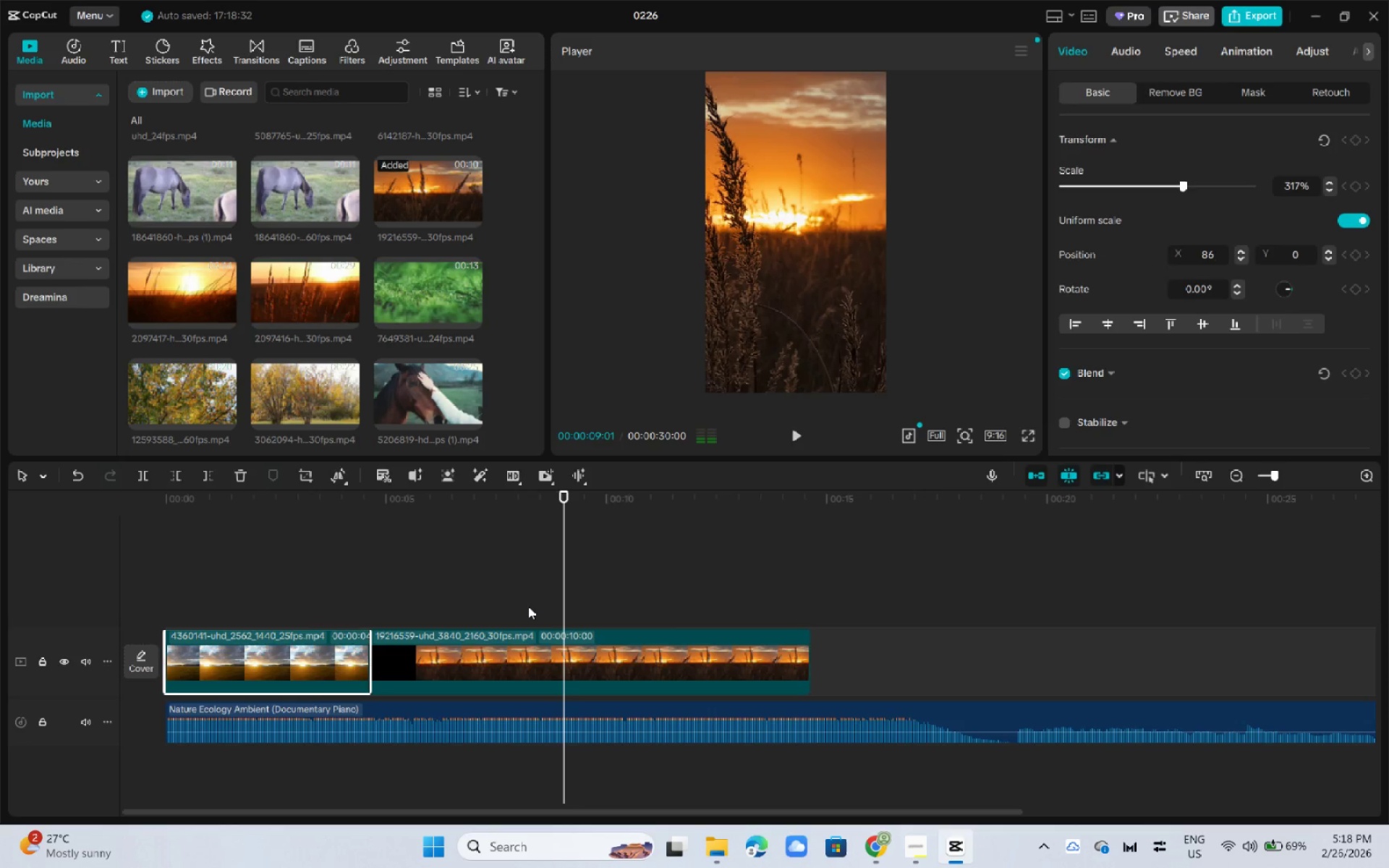 
key(Space)
 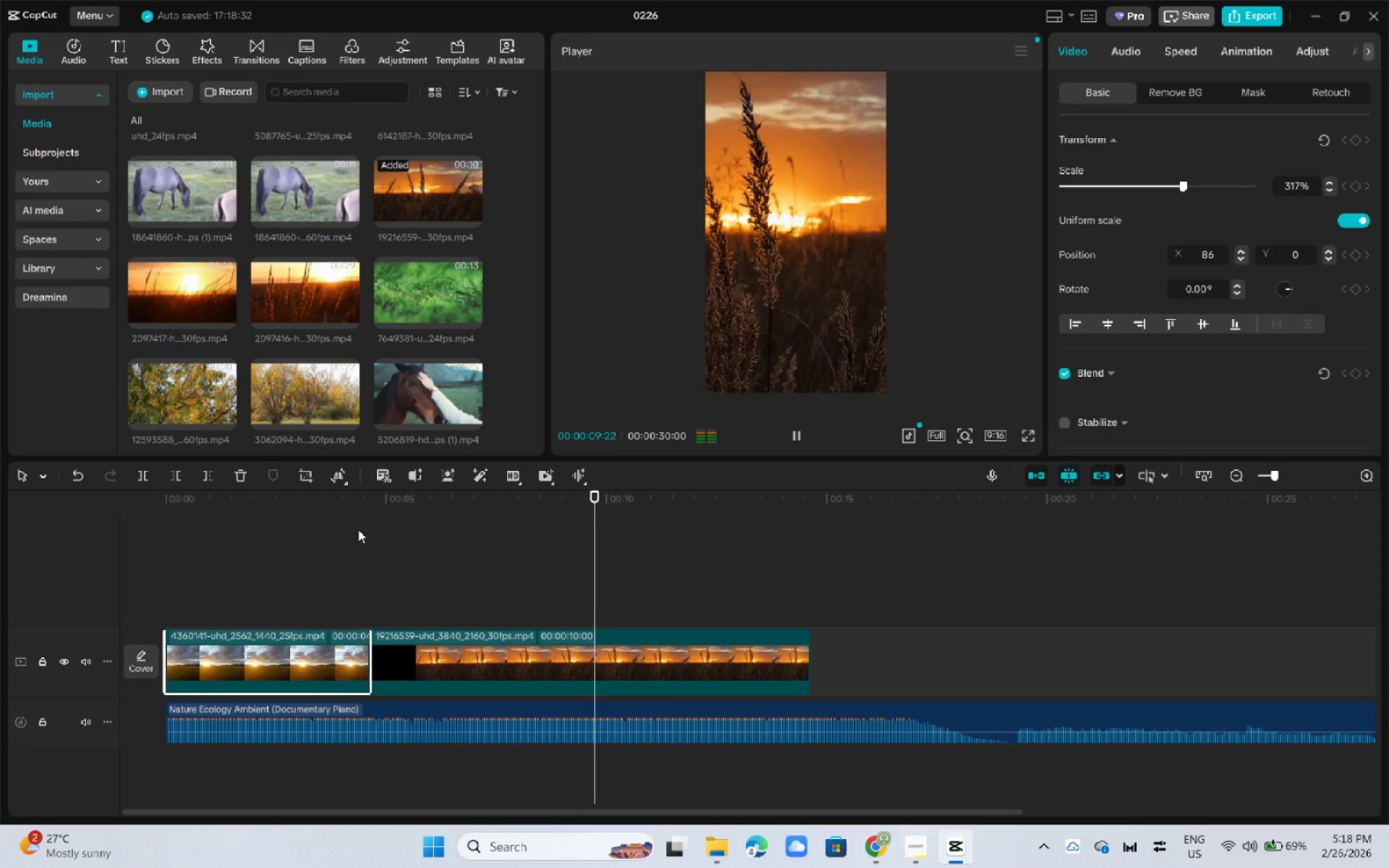 
left_click_drag(start_coordinate=[283, 514], to_coordinate=[88, 503])
 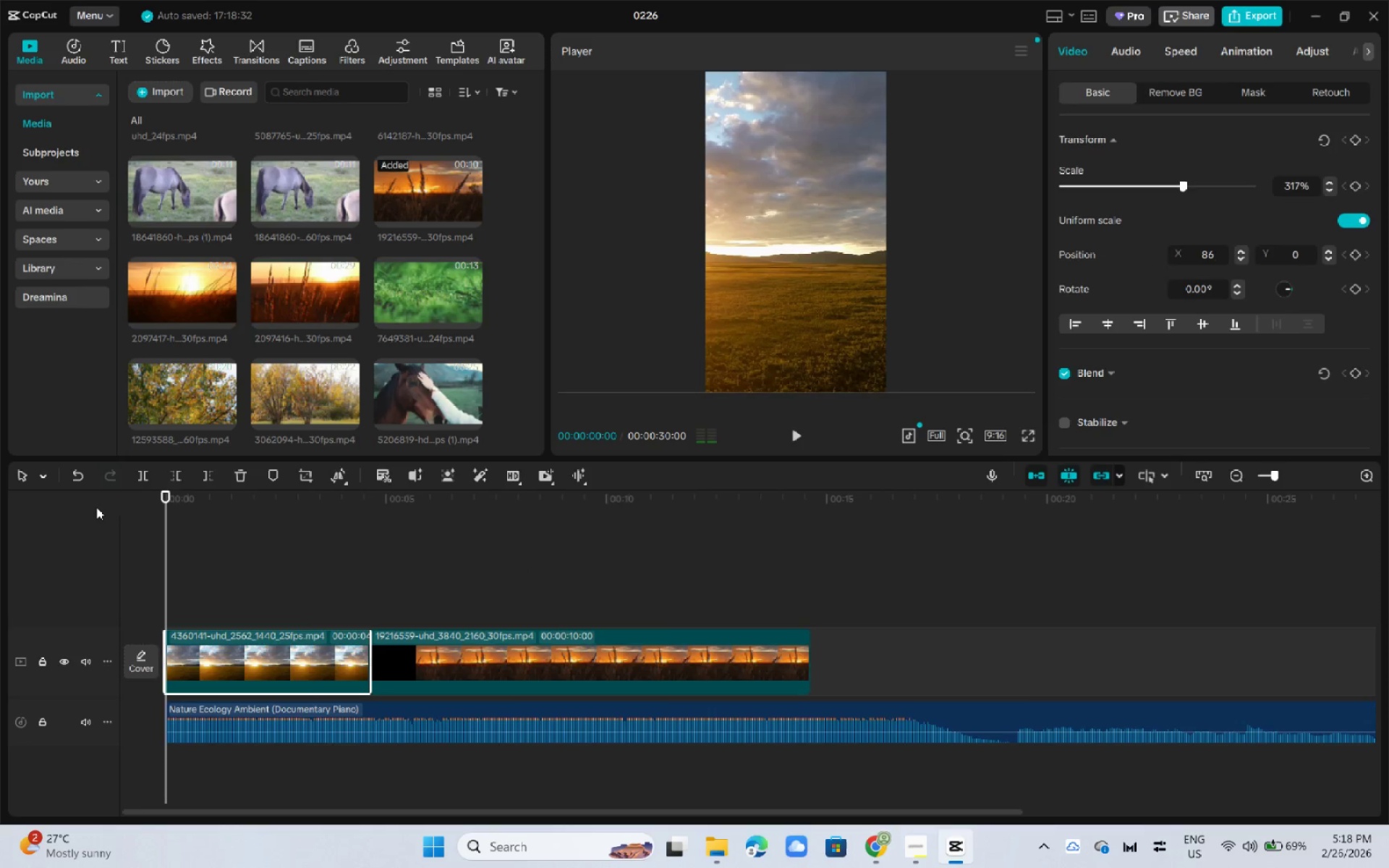 
key(Space)
 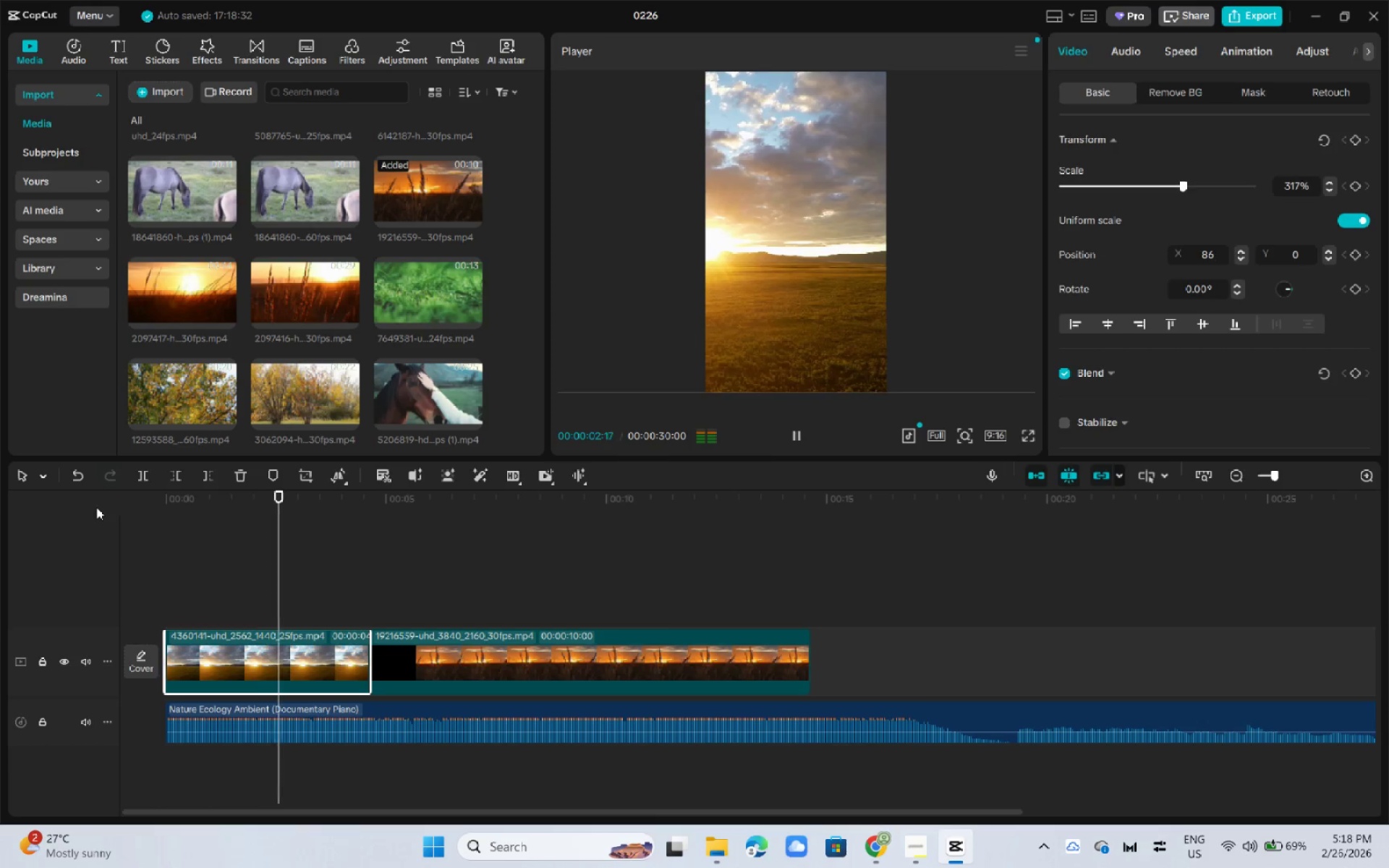 
key(Space)
 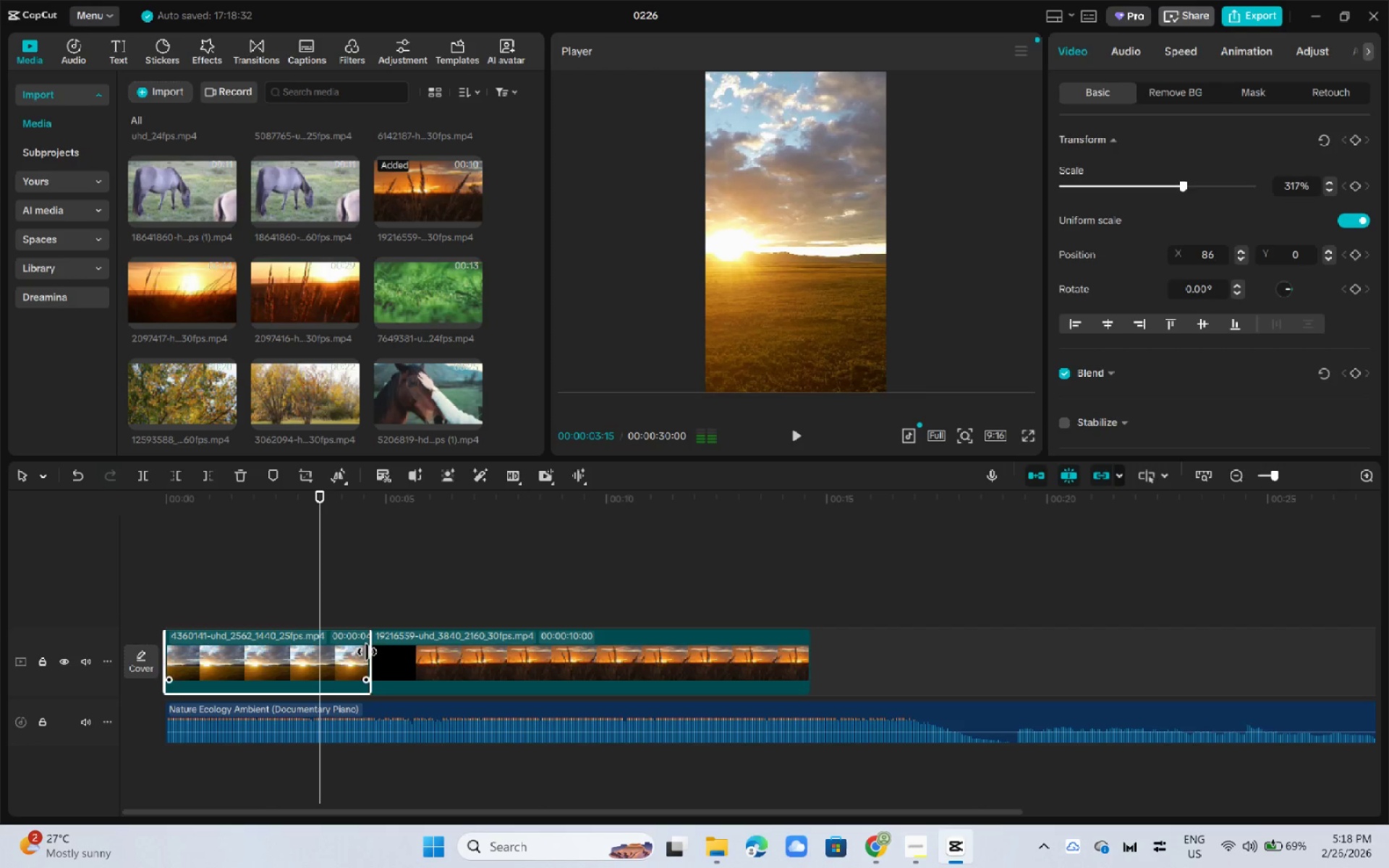 
key(Space)
 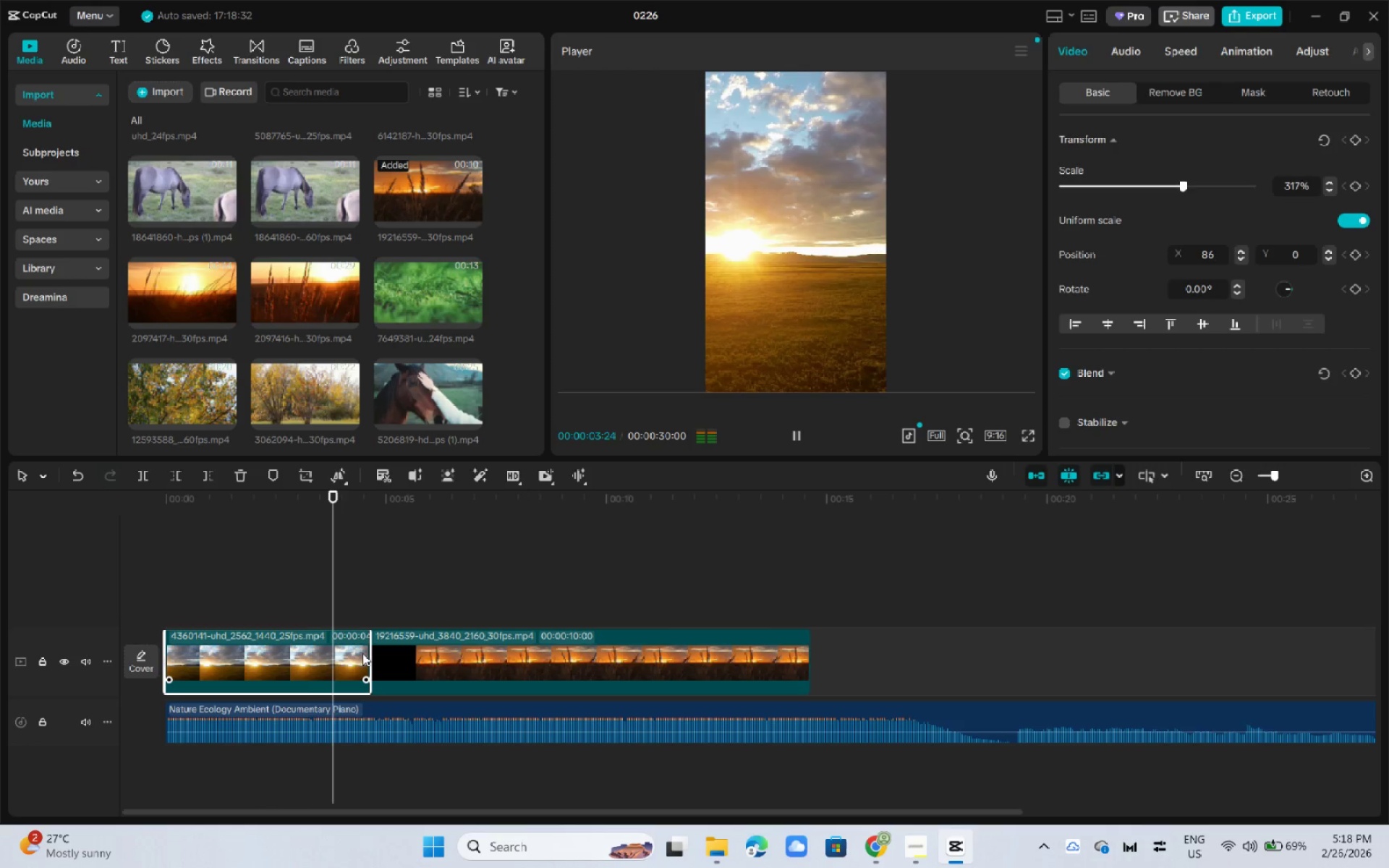 
key(Space)
 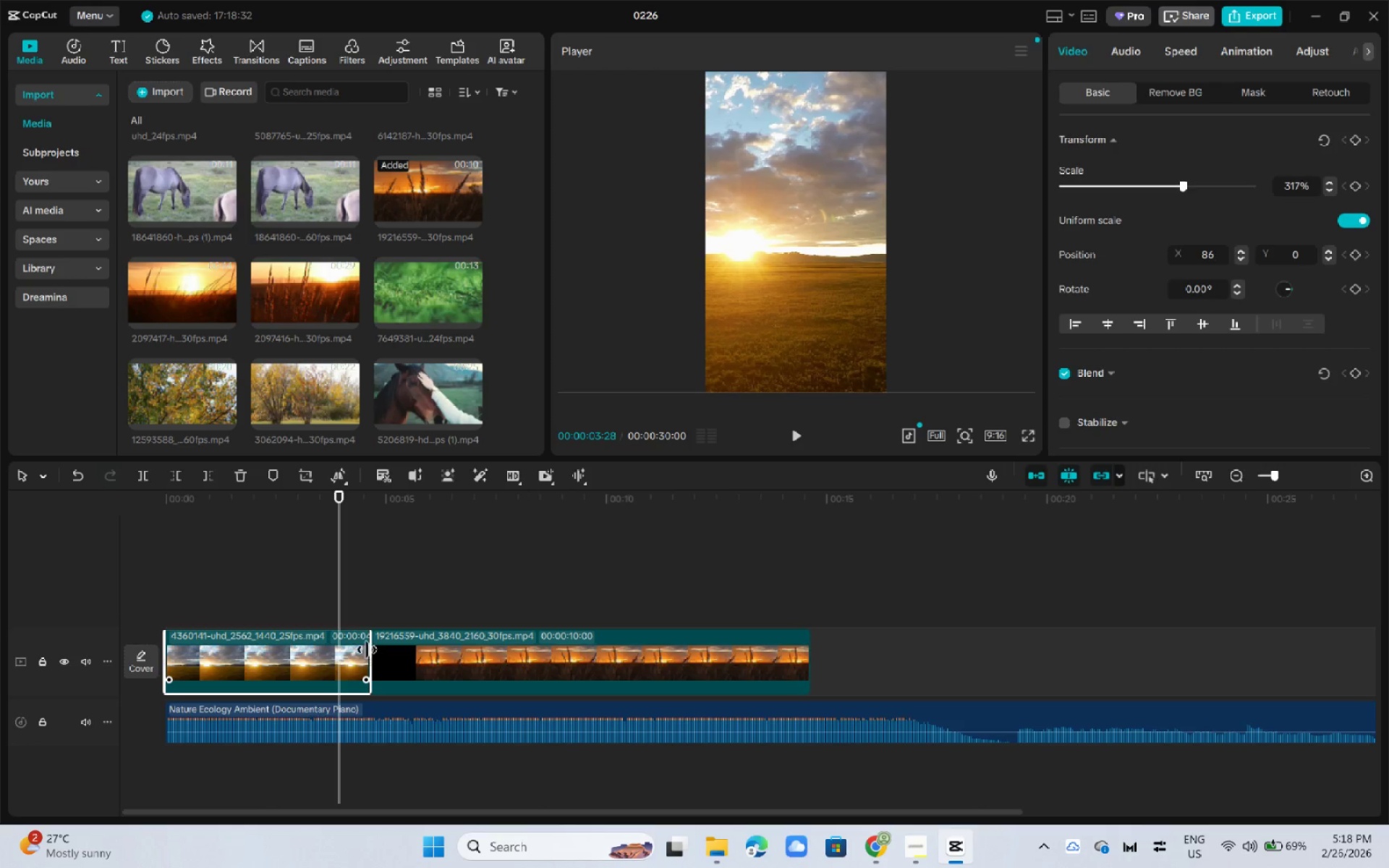 
key(Space)
 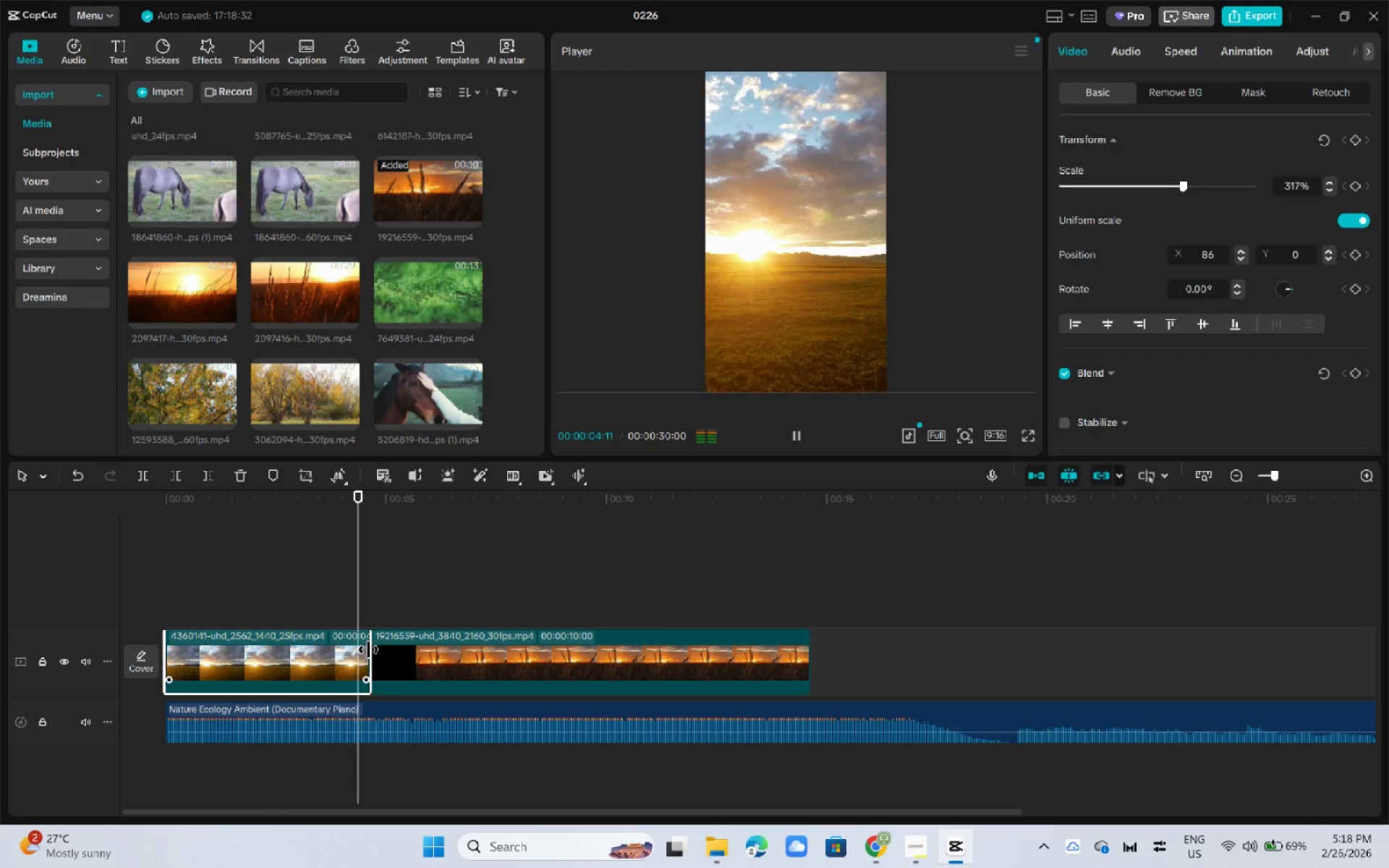 
key(Space)
 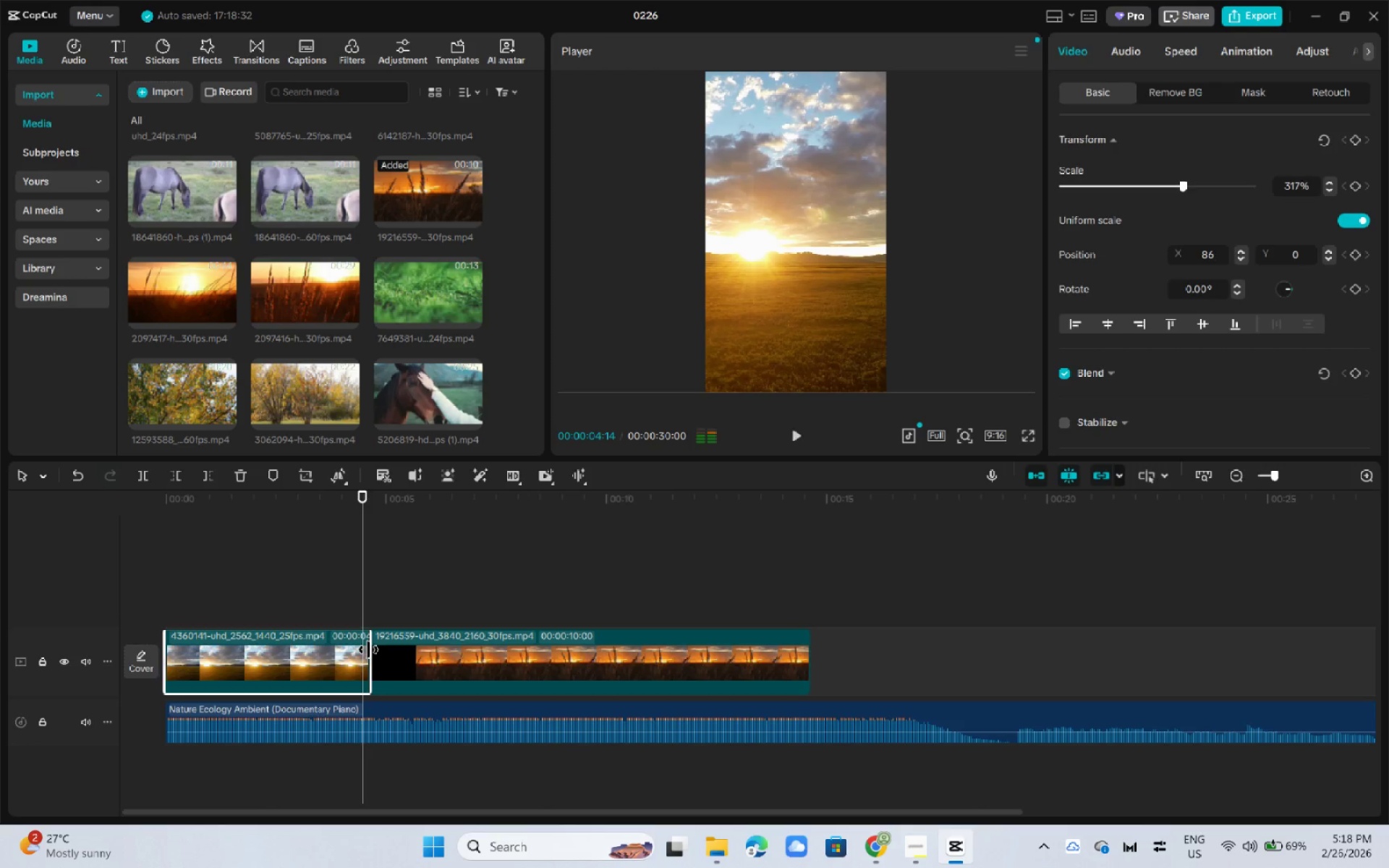 
left_click_drag(start_coordinate=[368, 650], to_coordinate=[360, 650])
 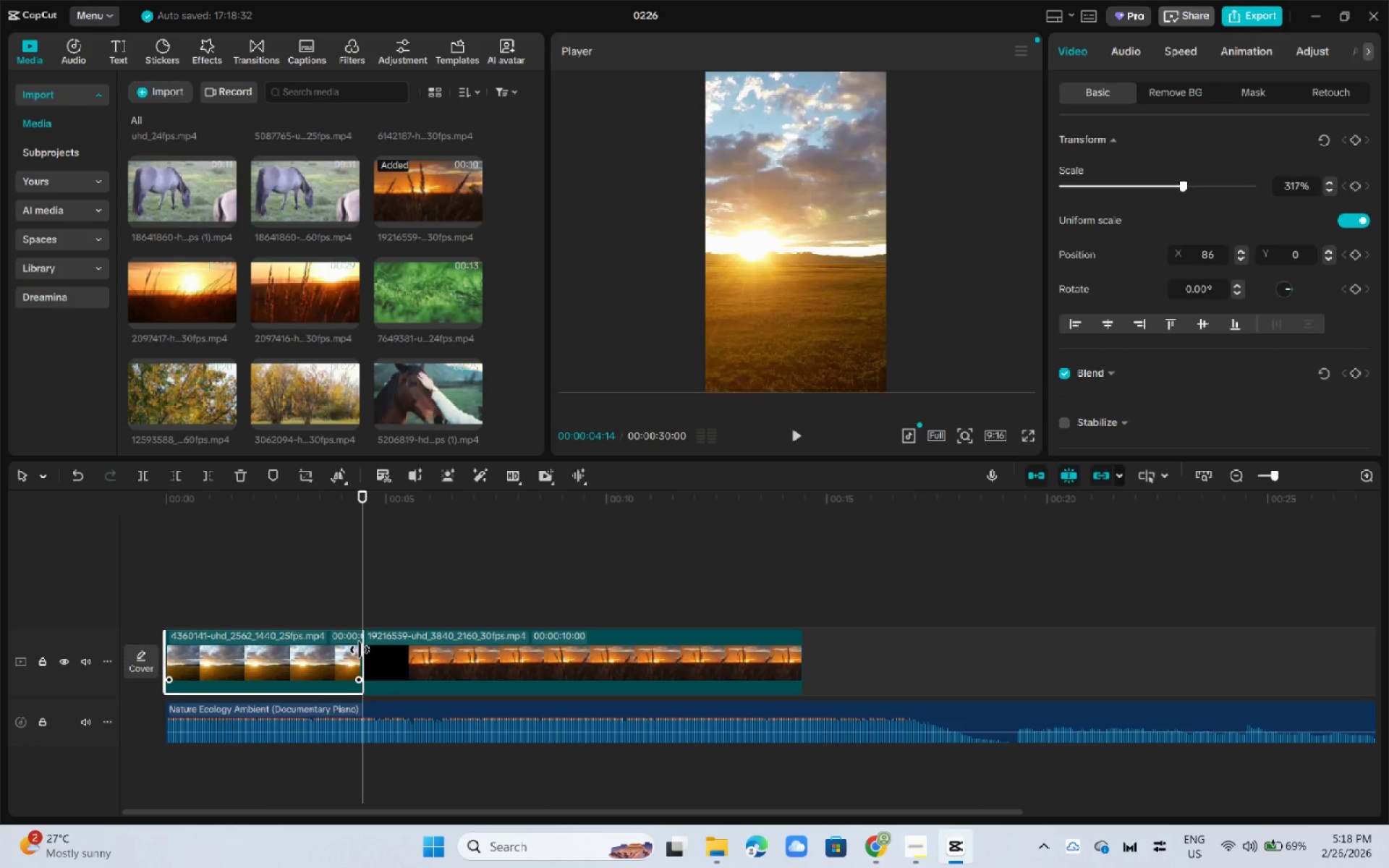 
key(Space)
 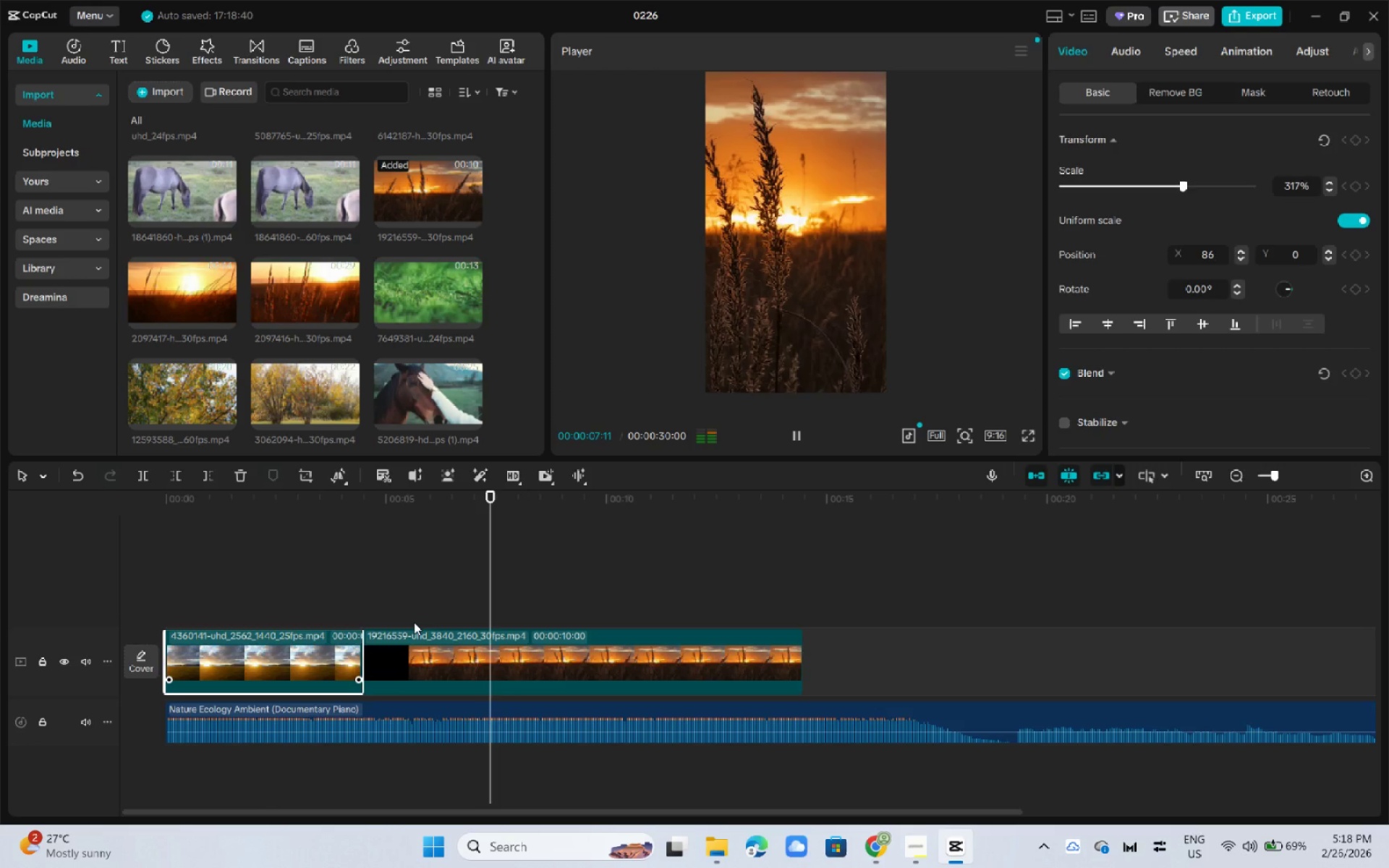 
key(Space)
 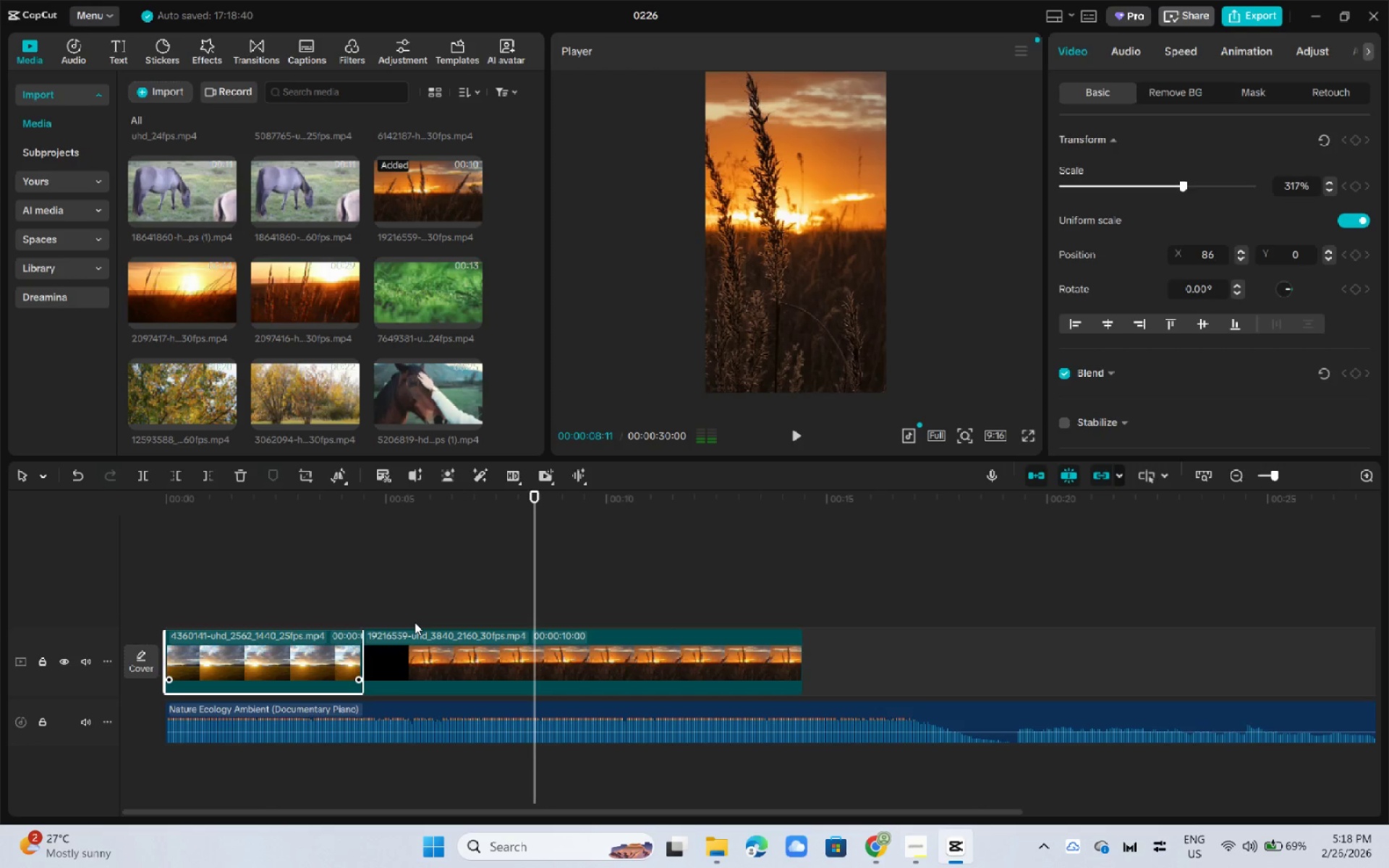 
key(Shift+ShiftLeft)
 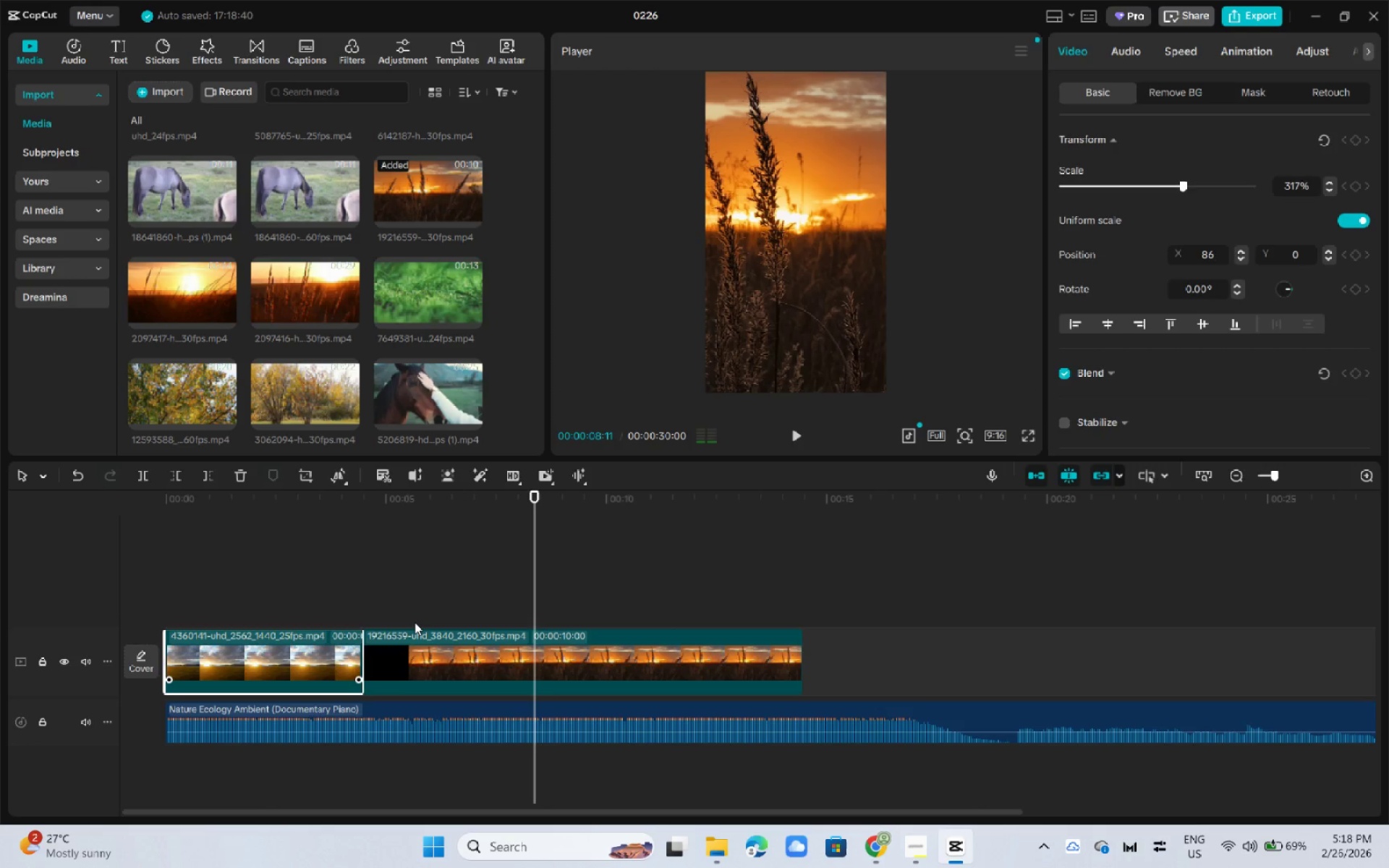 
key(Control+Shift+ControlLeft)
 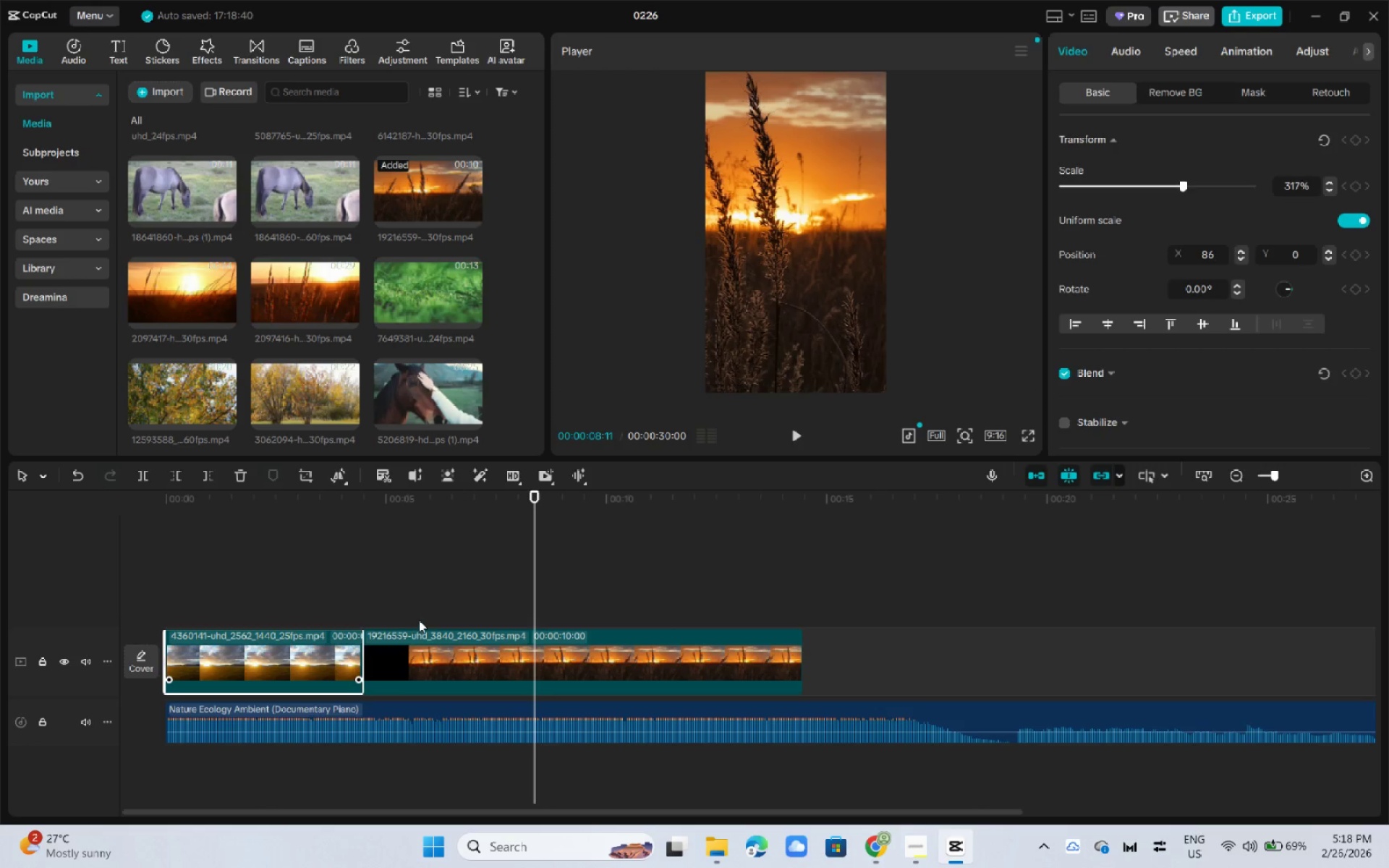 
key(Control+V)
 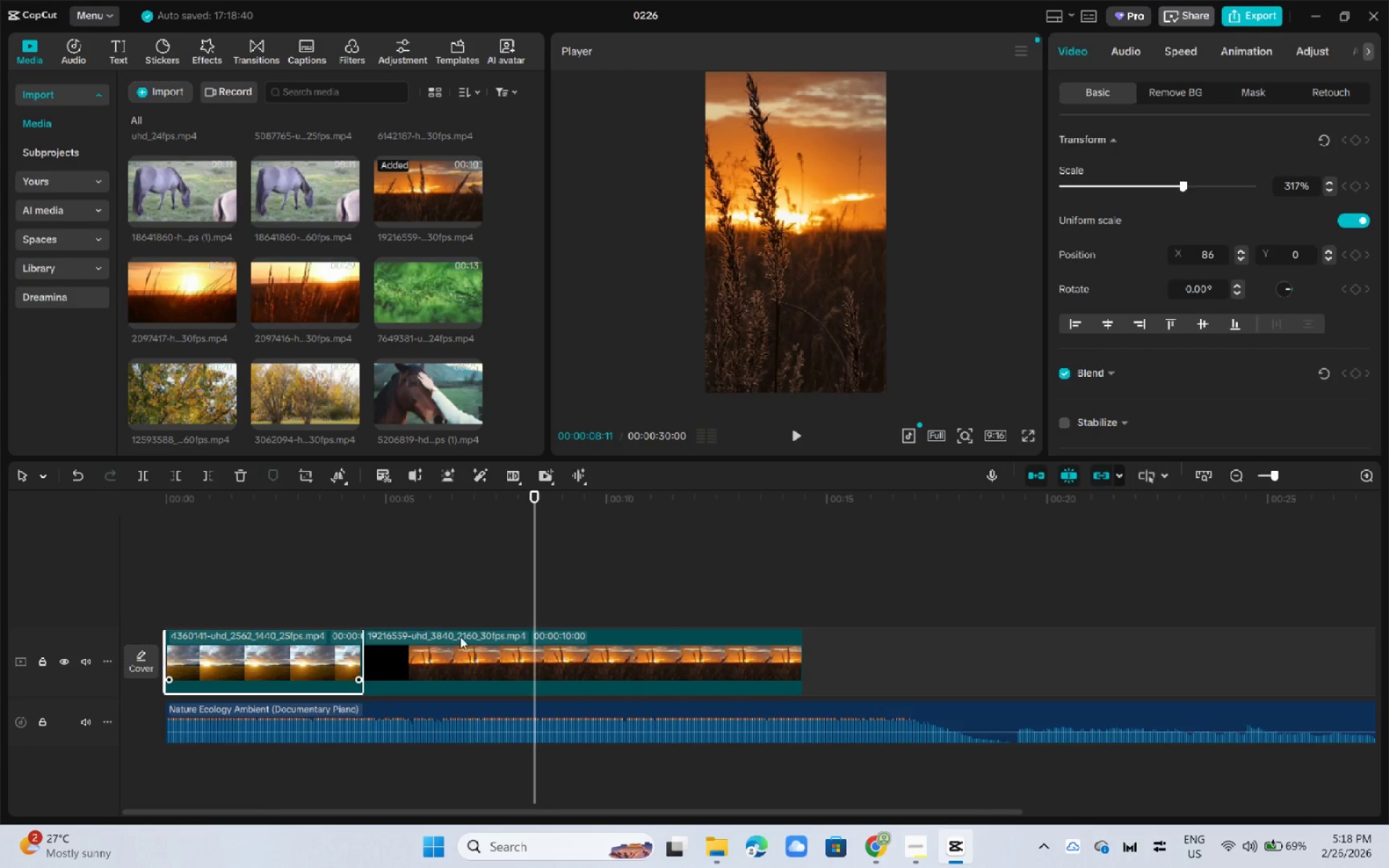 
left_click([510, 650])
 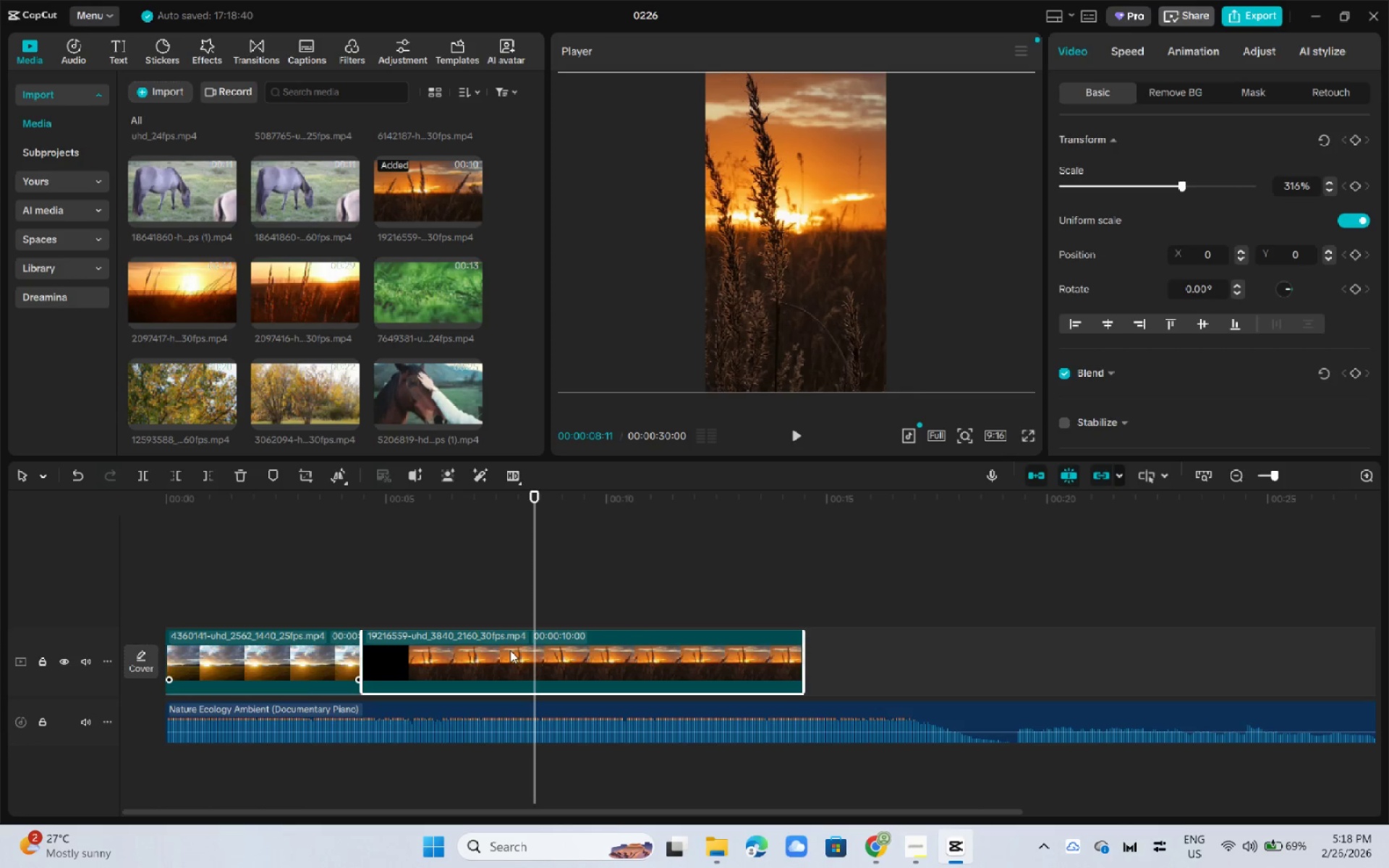 
key(Control+V)
 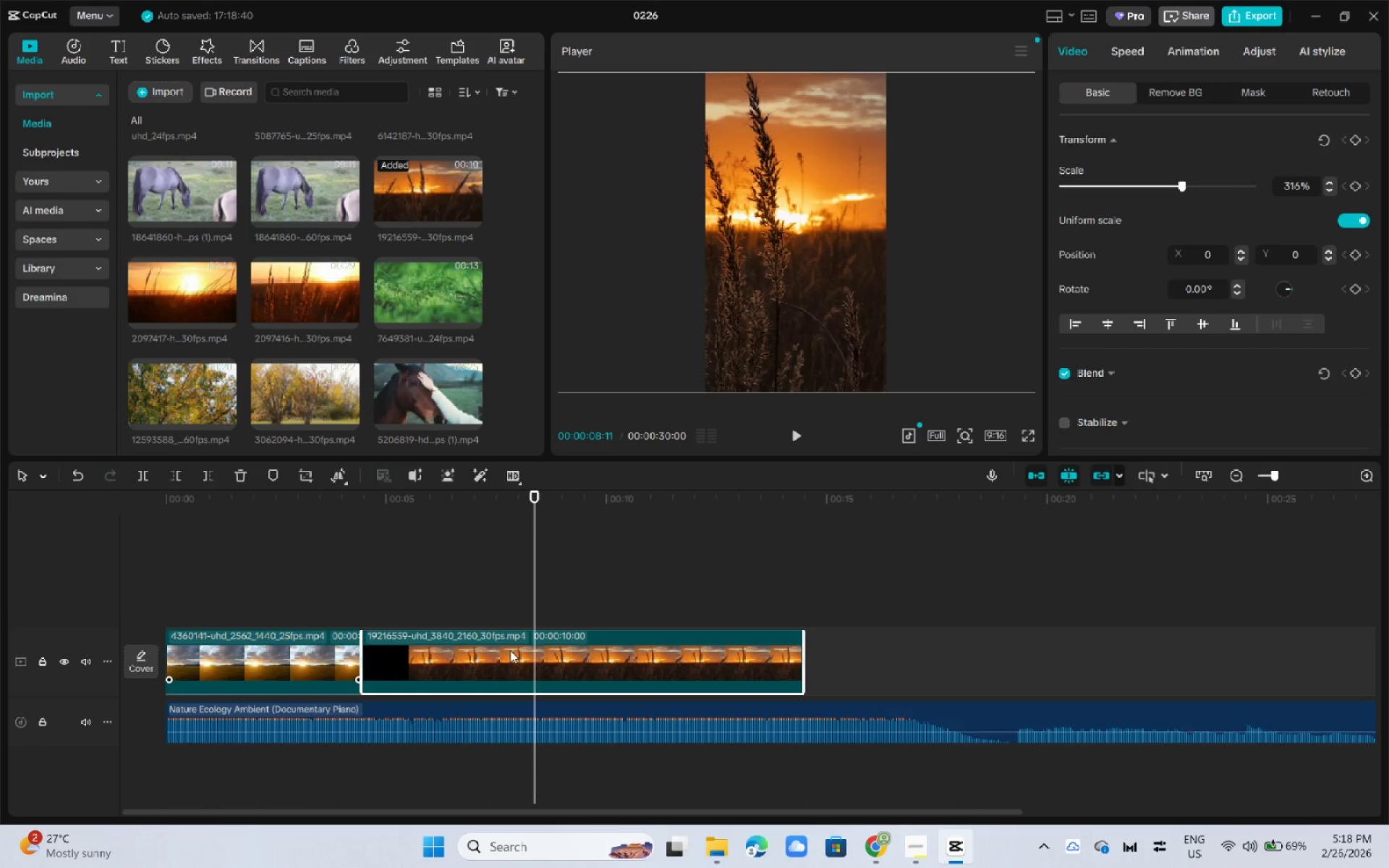 
key(Control+V)
 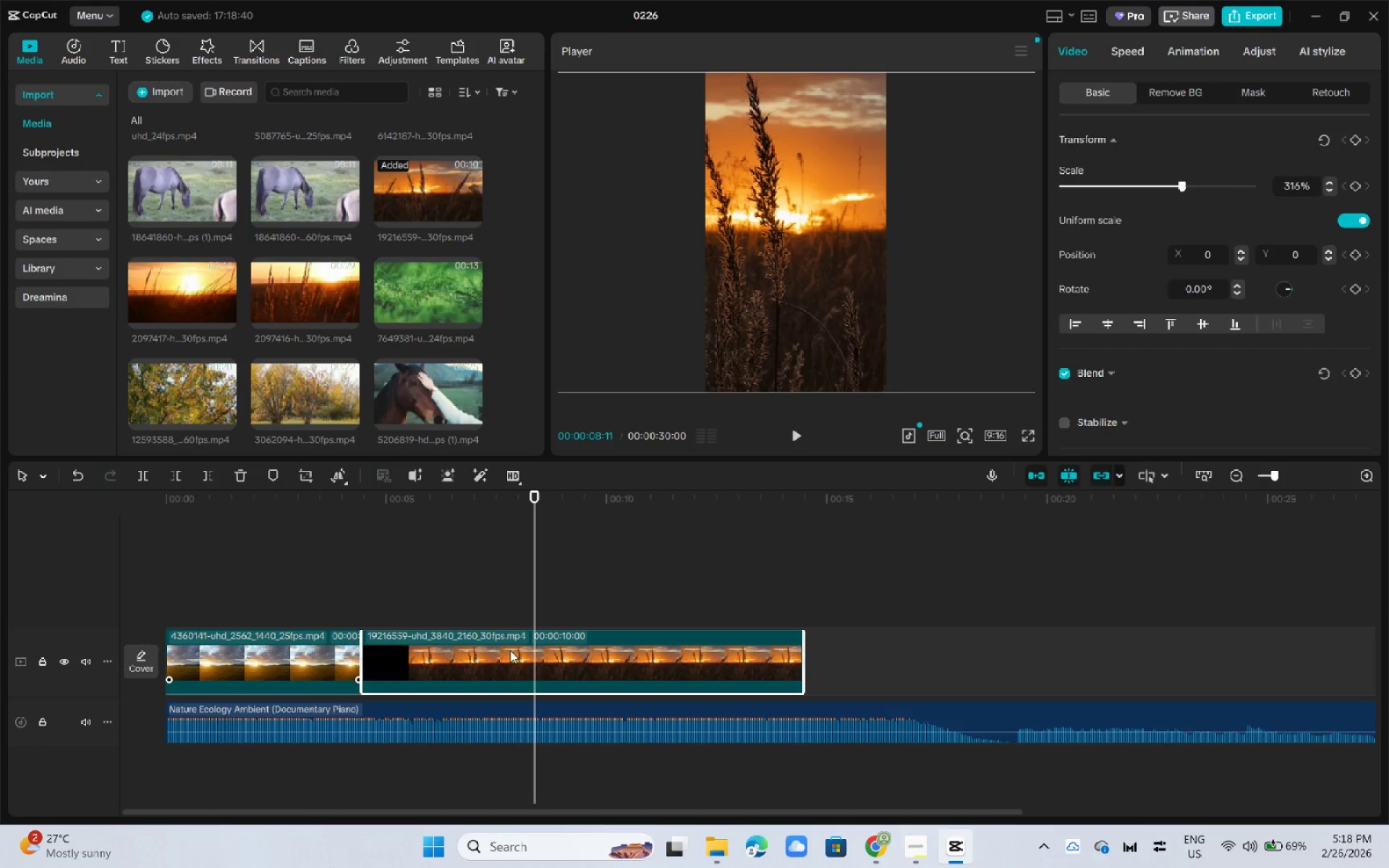 
left_click([510, 650])
 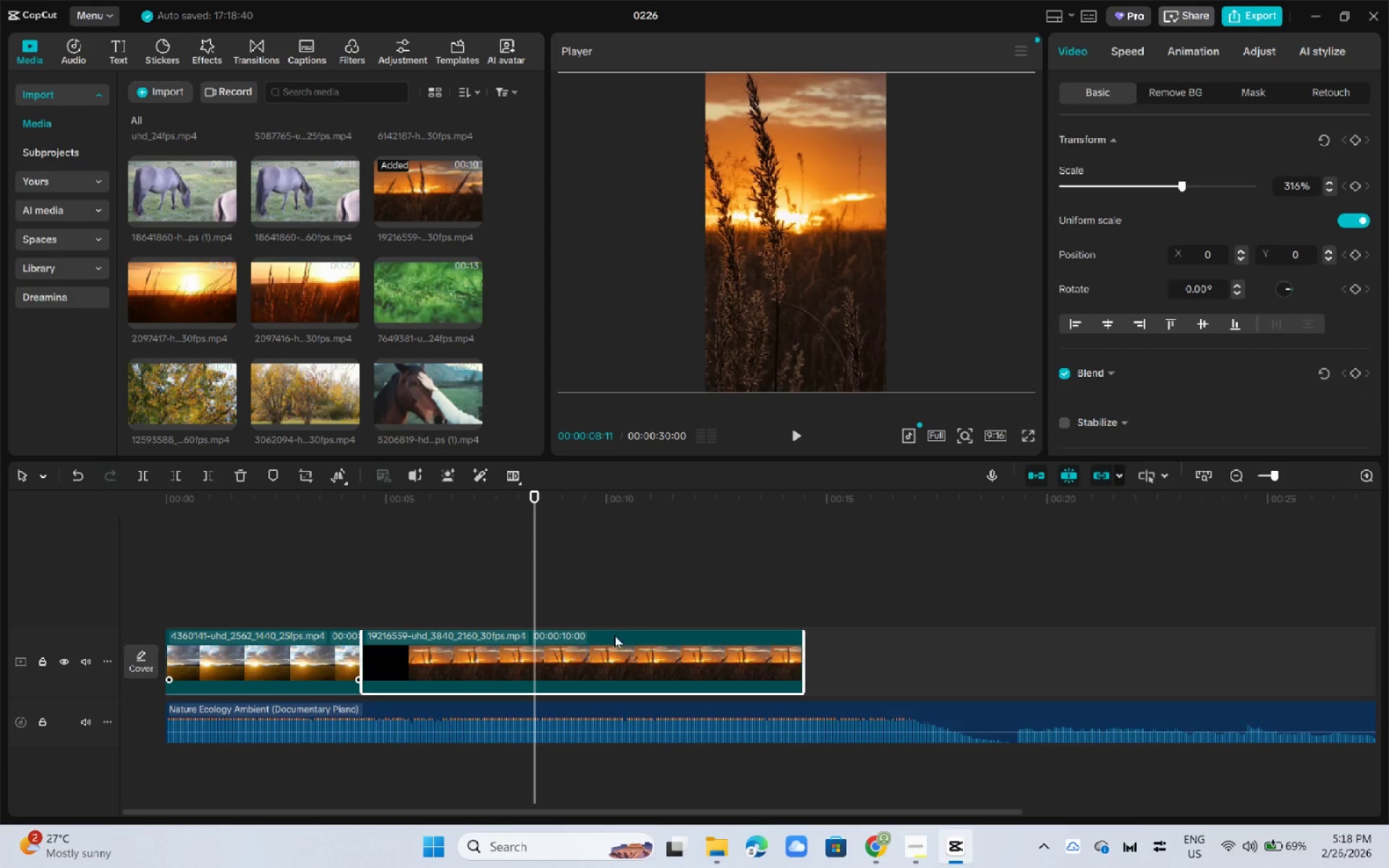 
double_click([636, 635])
 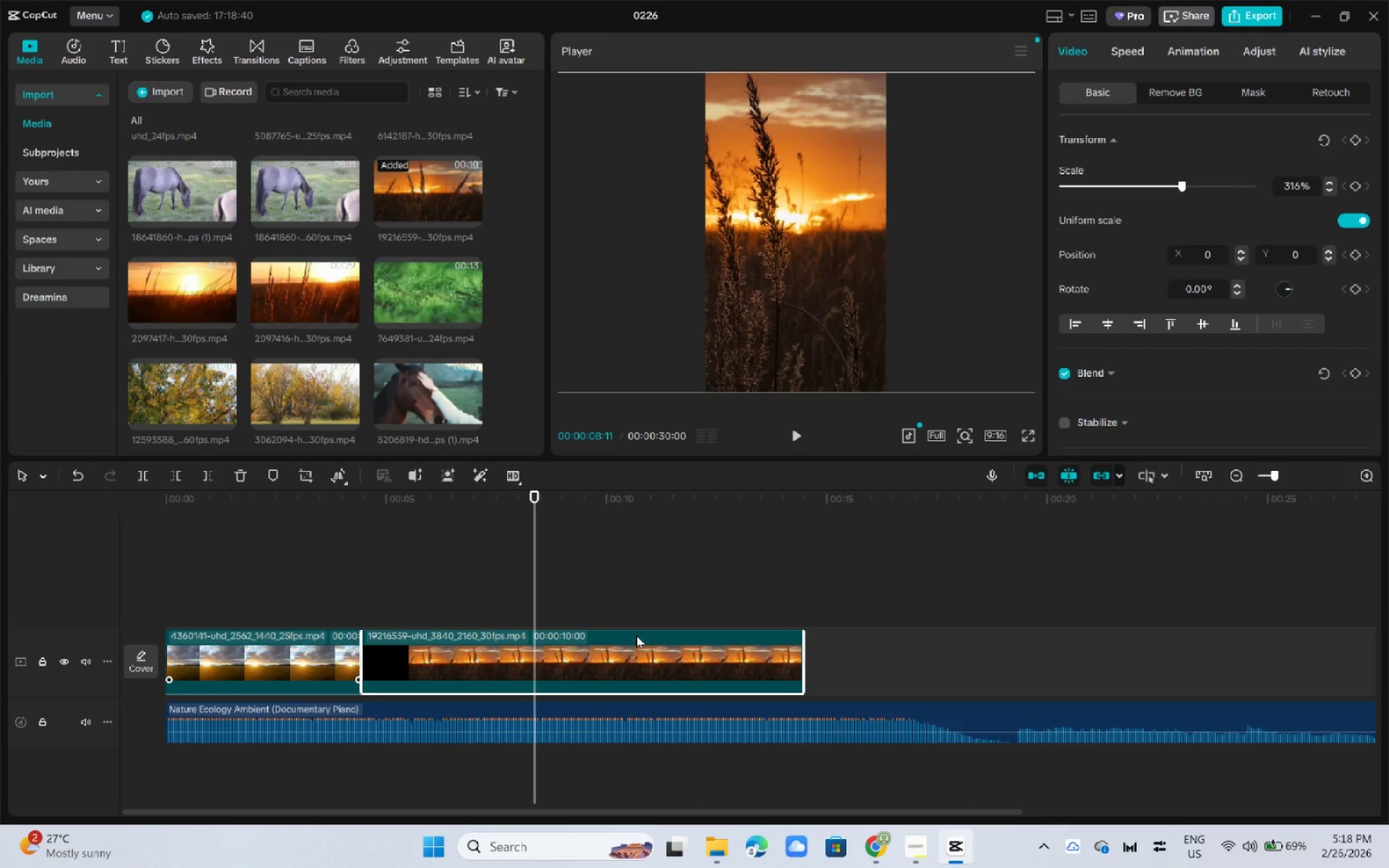 
key(Control+C)
 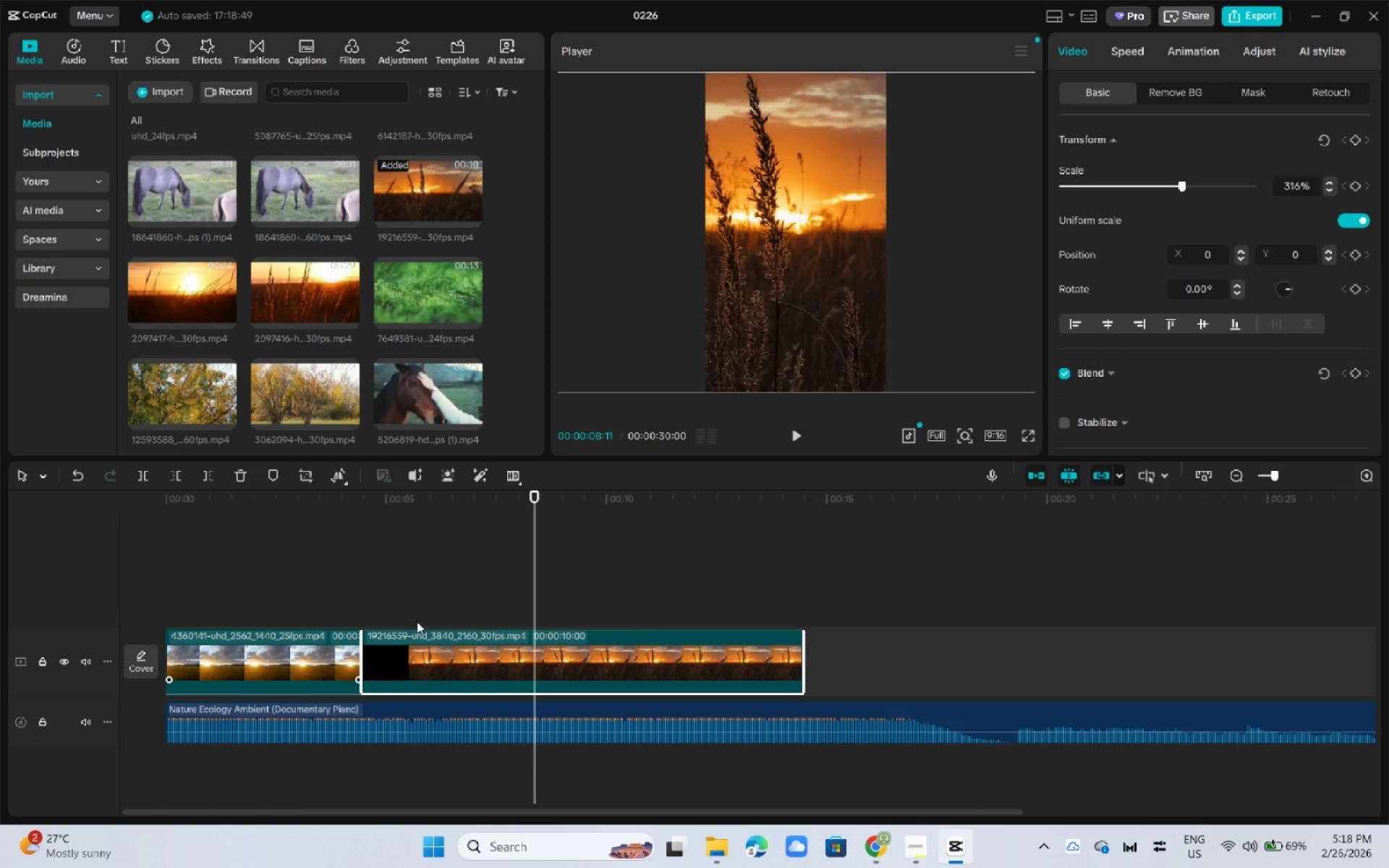 
double_click([379, 624])
 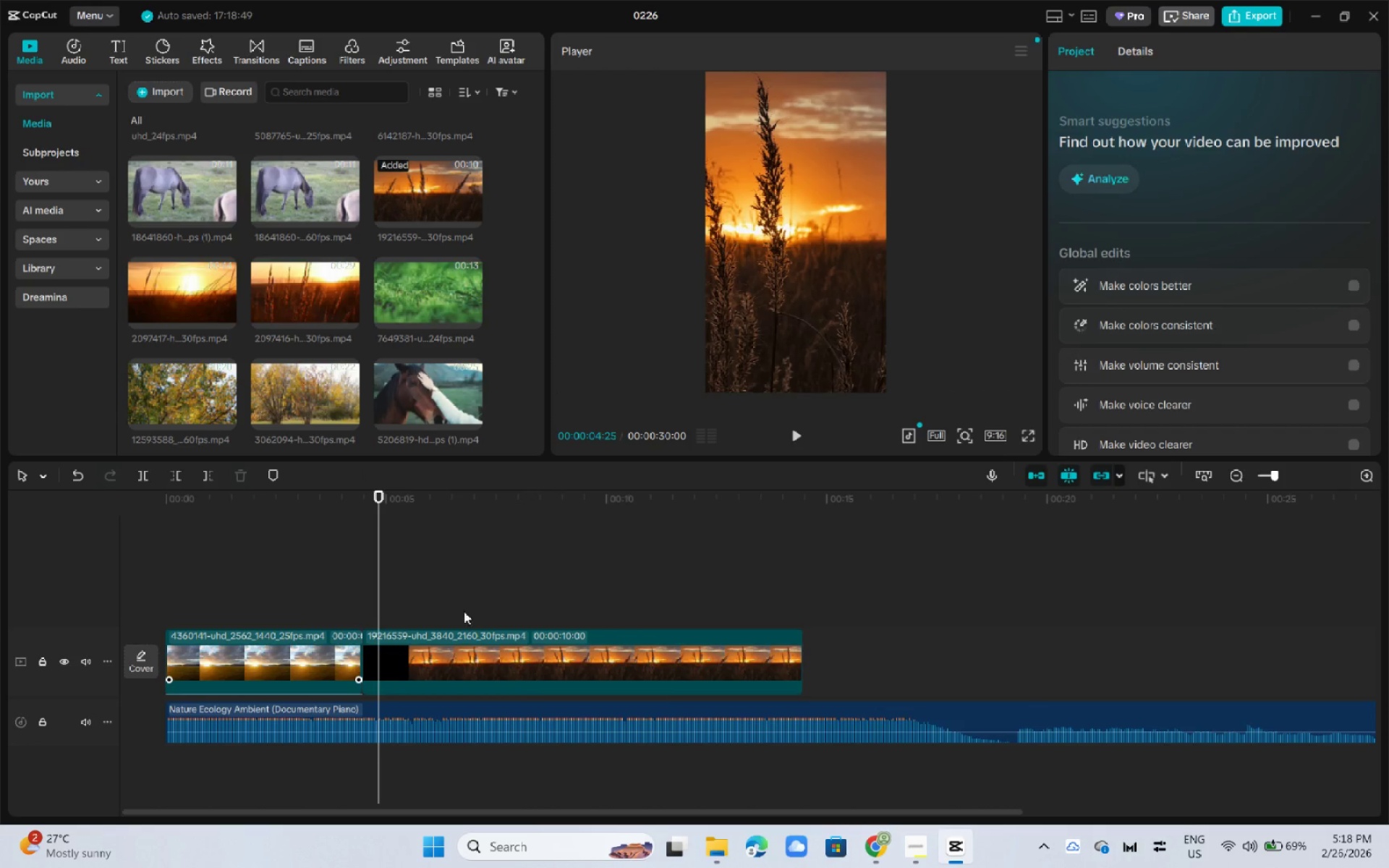 
triple_click([582, 667])
 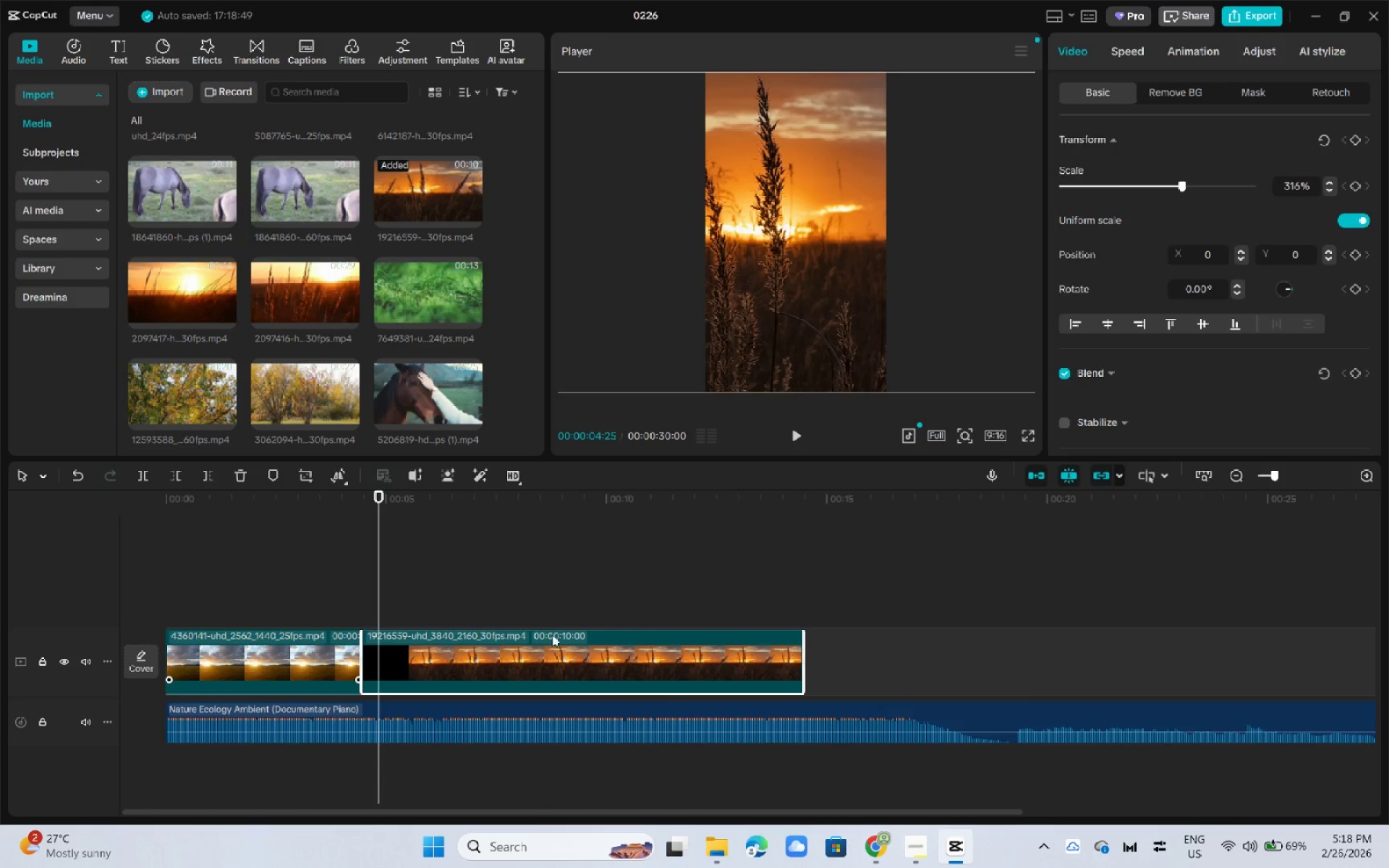 
left_click_drag(start_coordinate=[535, 517], to_coordinate=[530, 511])
 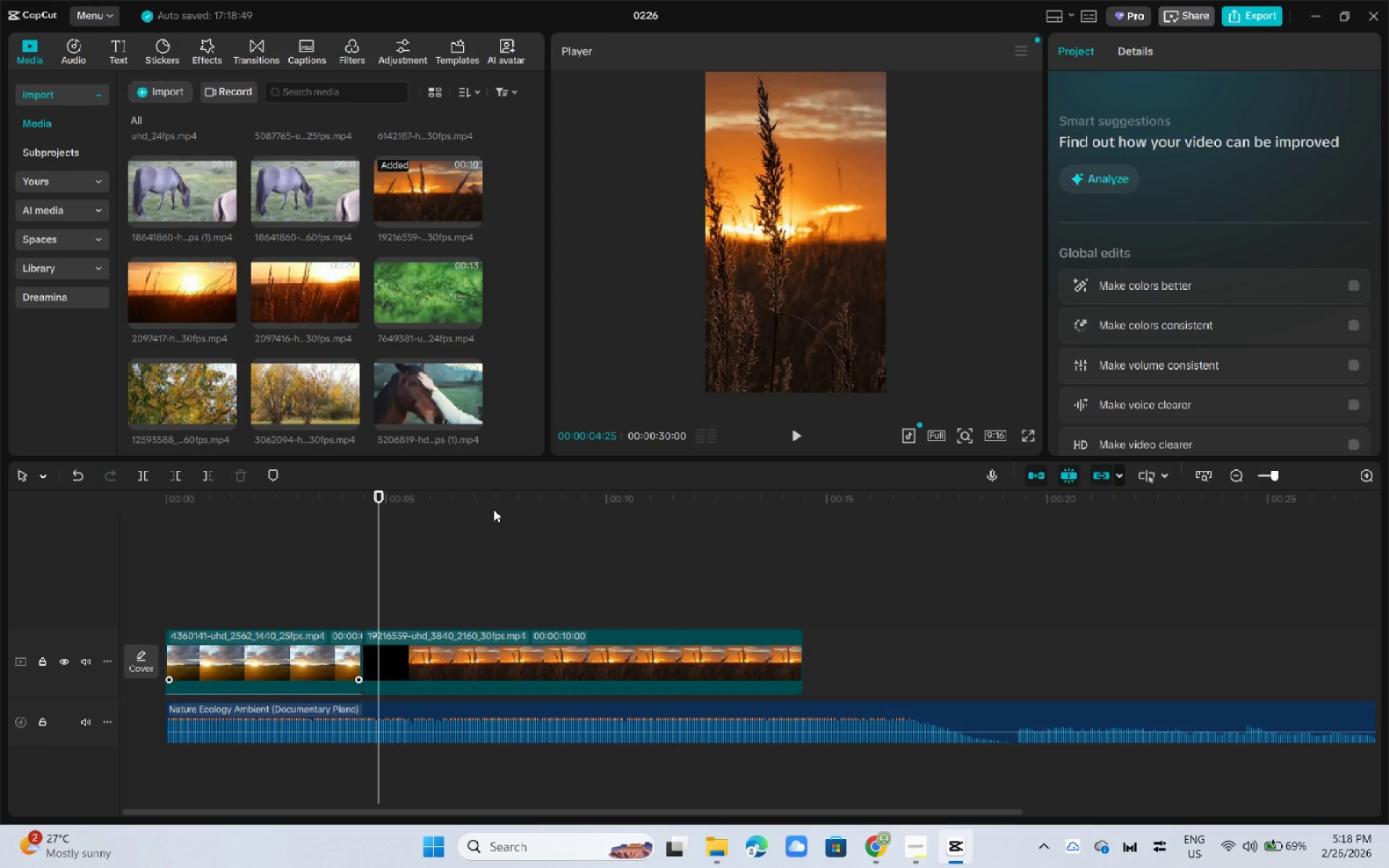 
left_click_drag(start_coordinate=[493, 509], to_coordinate=[514, 514])
 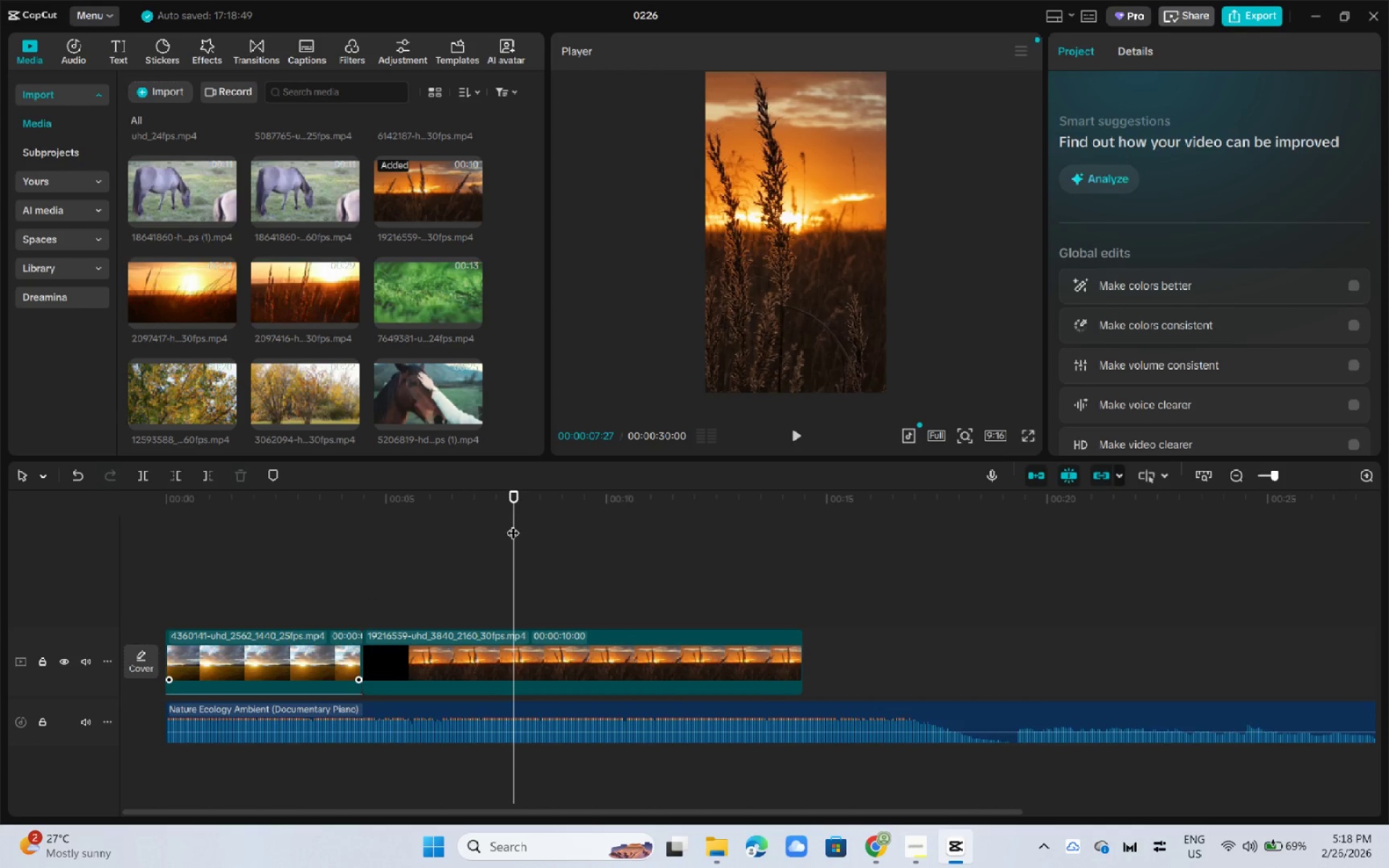 
key(Control+B)
 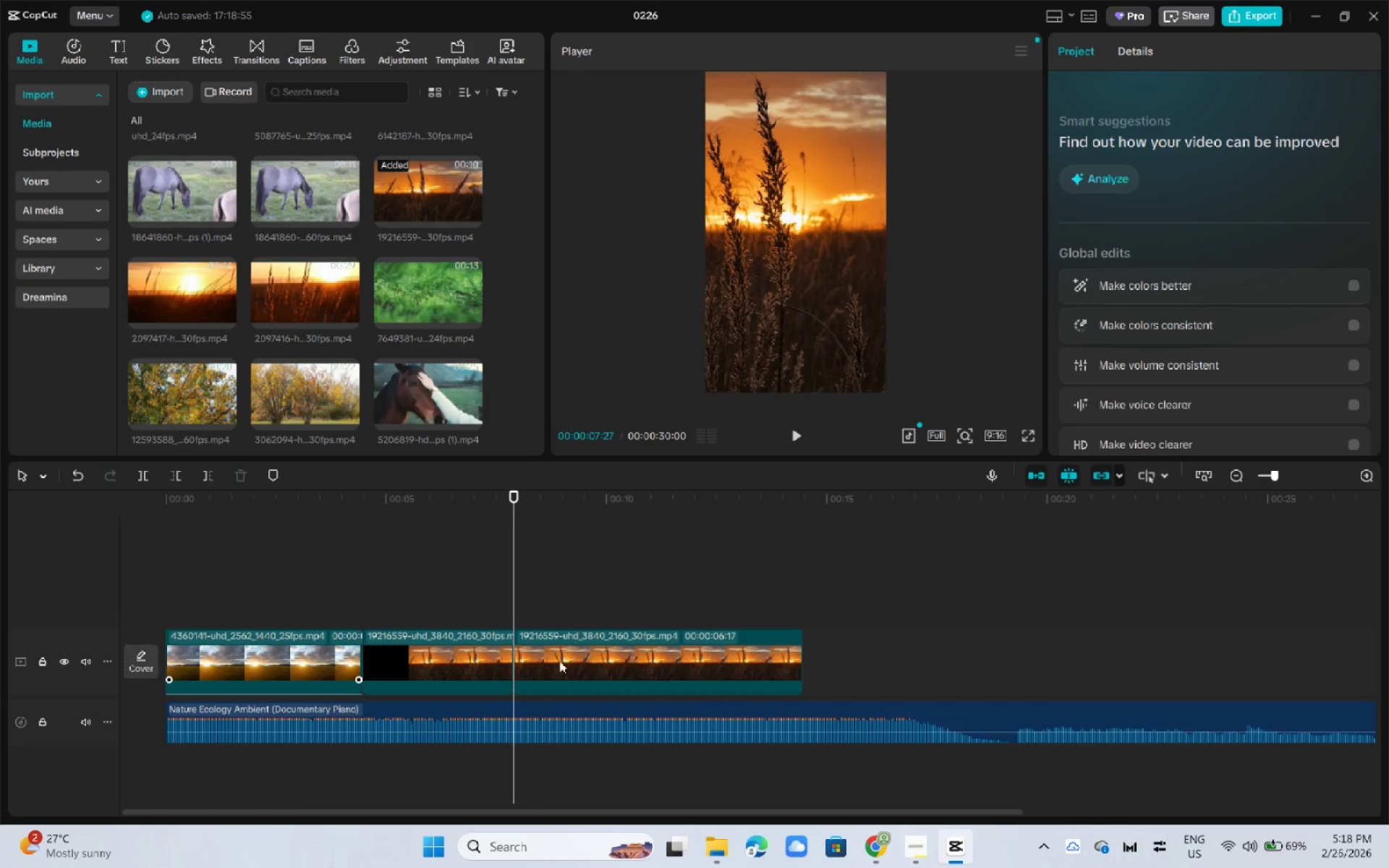 
left_click([569, 684])
 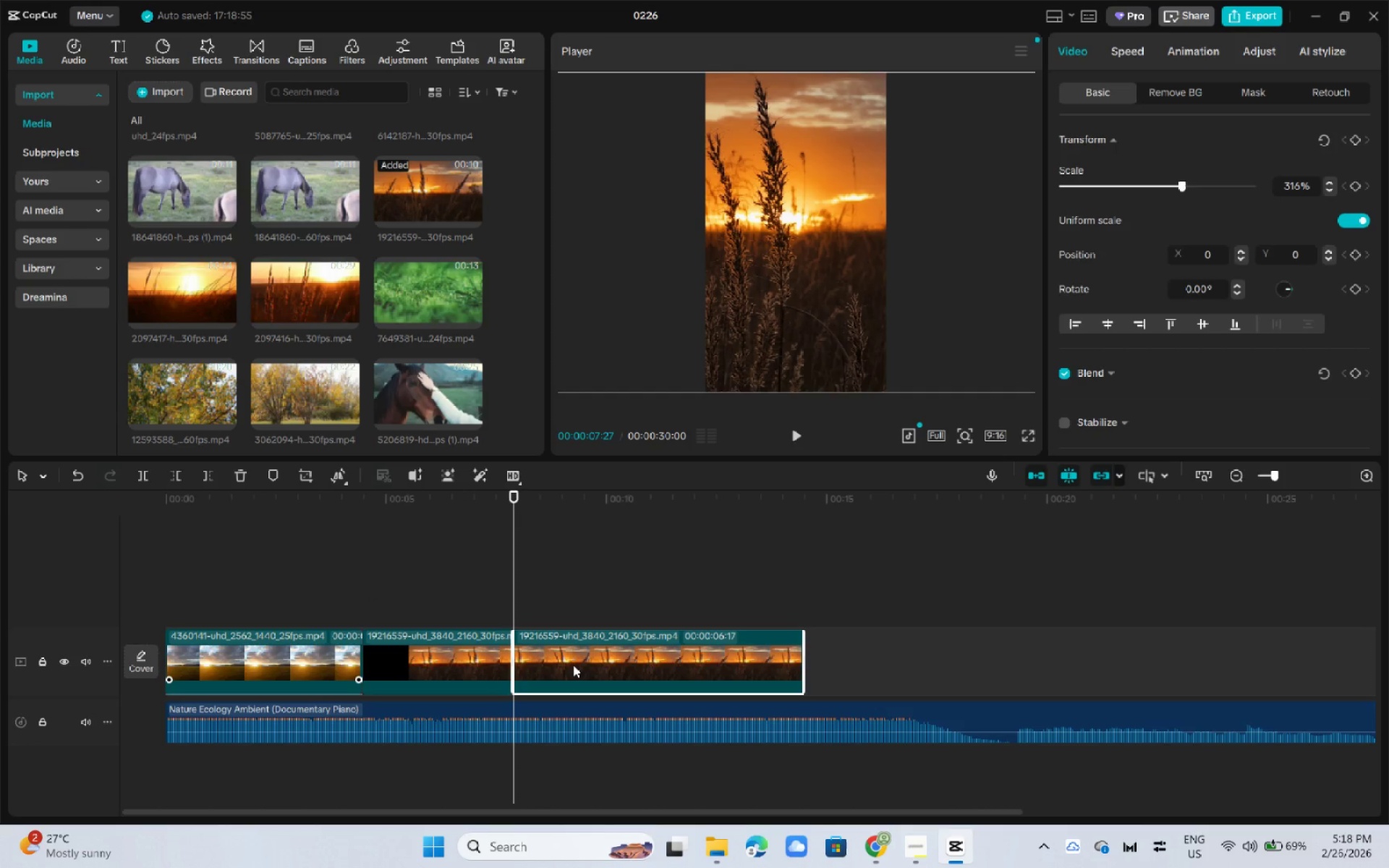 
key(Delete)
 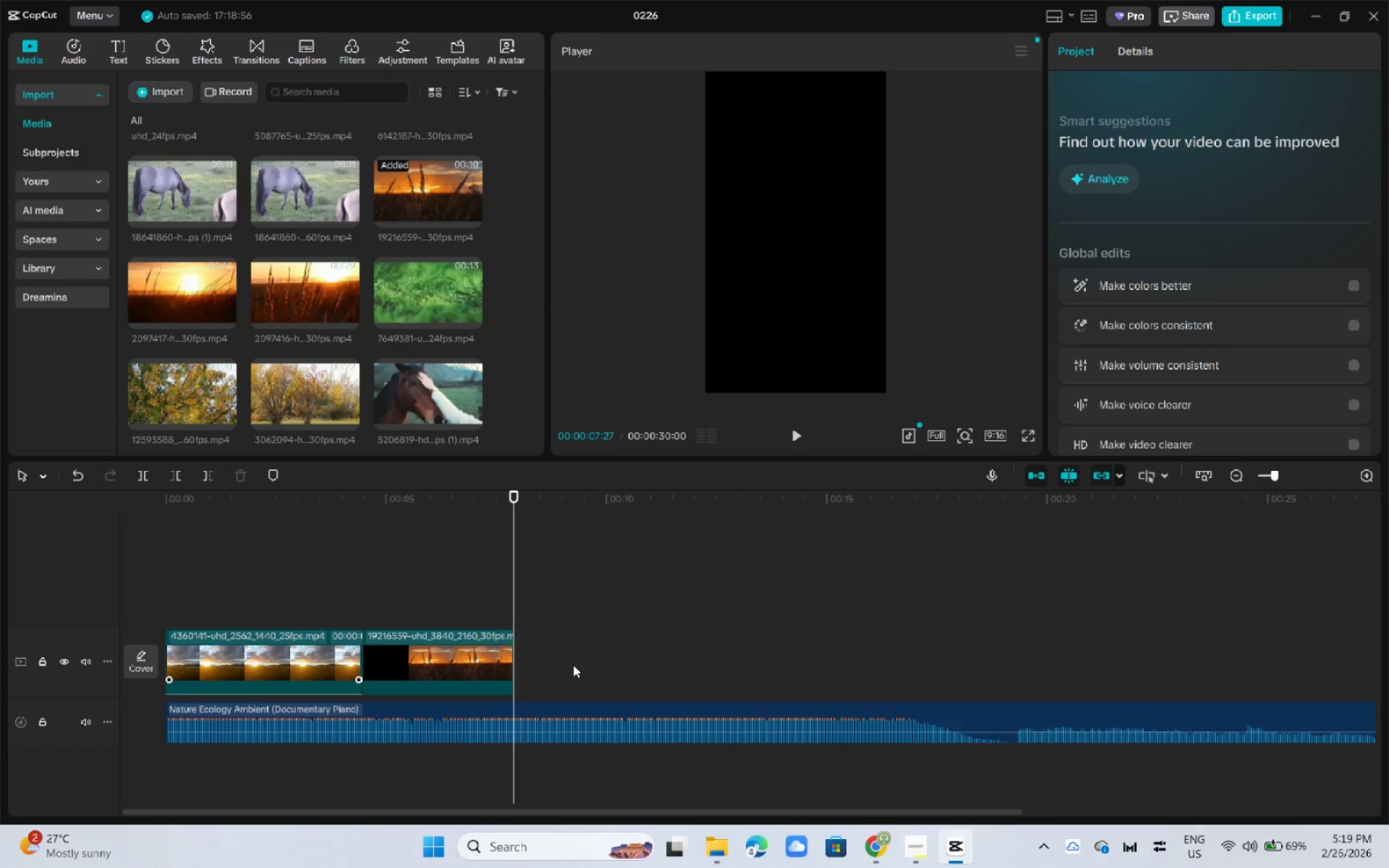 
wait(16.94)
 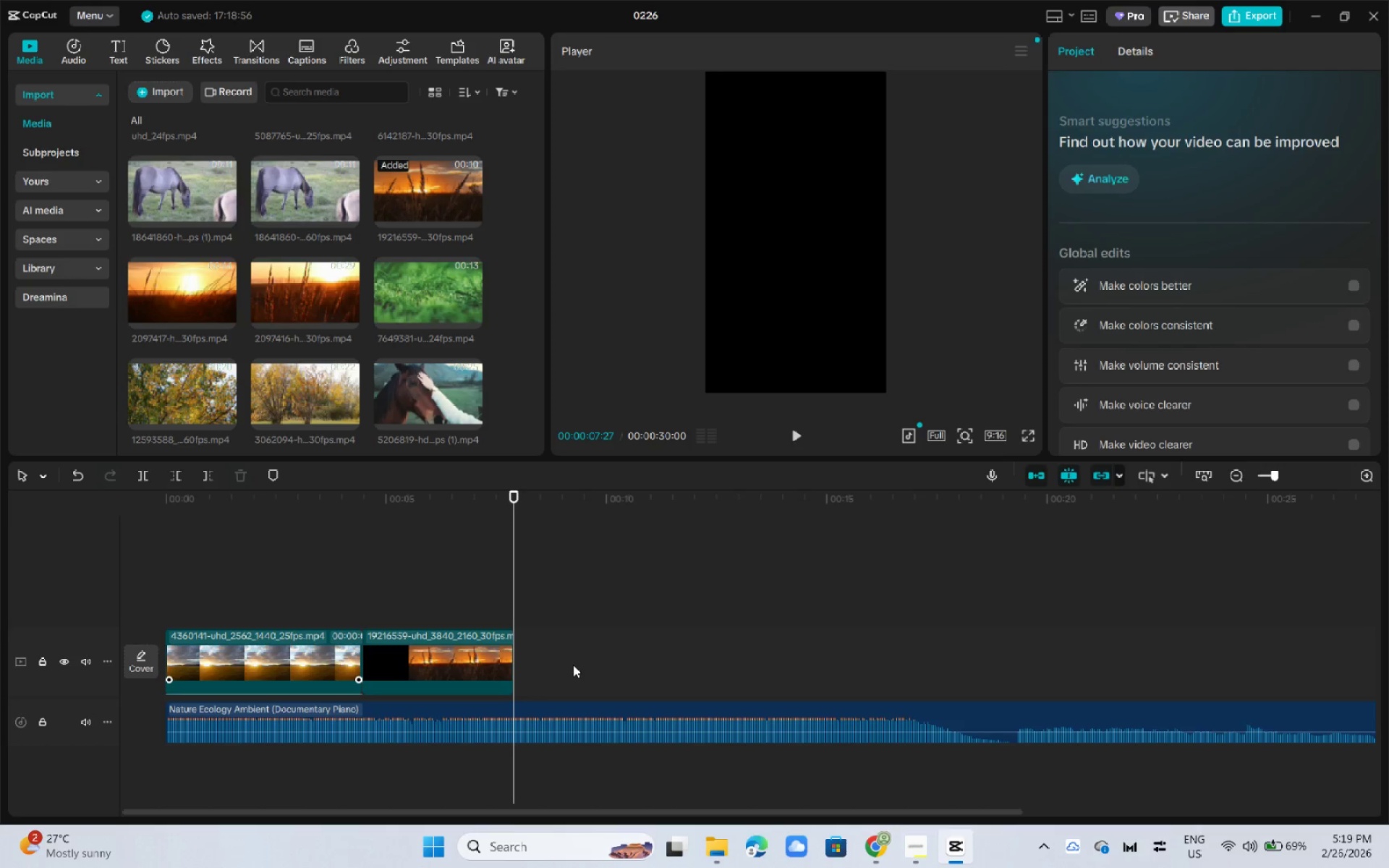 
left_click_drag(start_coordinate=[201, 497], to_coordinate=[140, 503])
 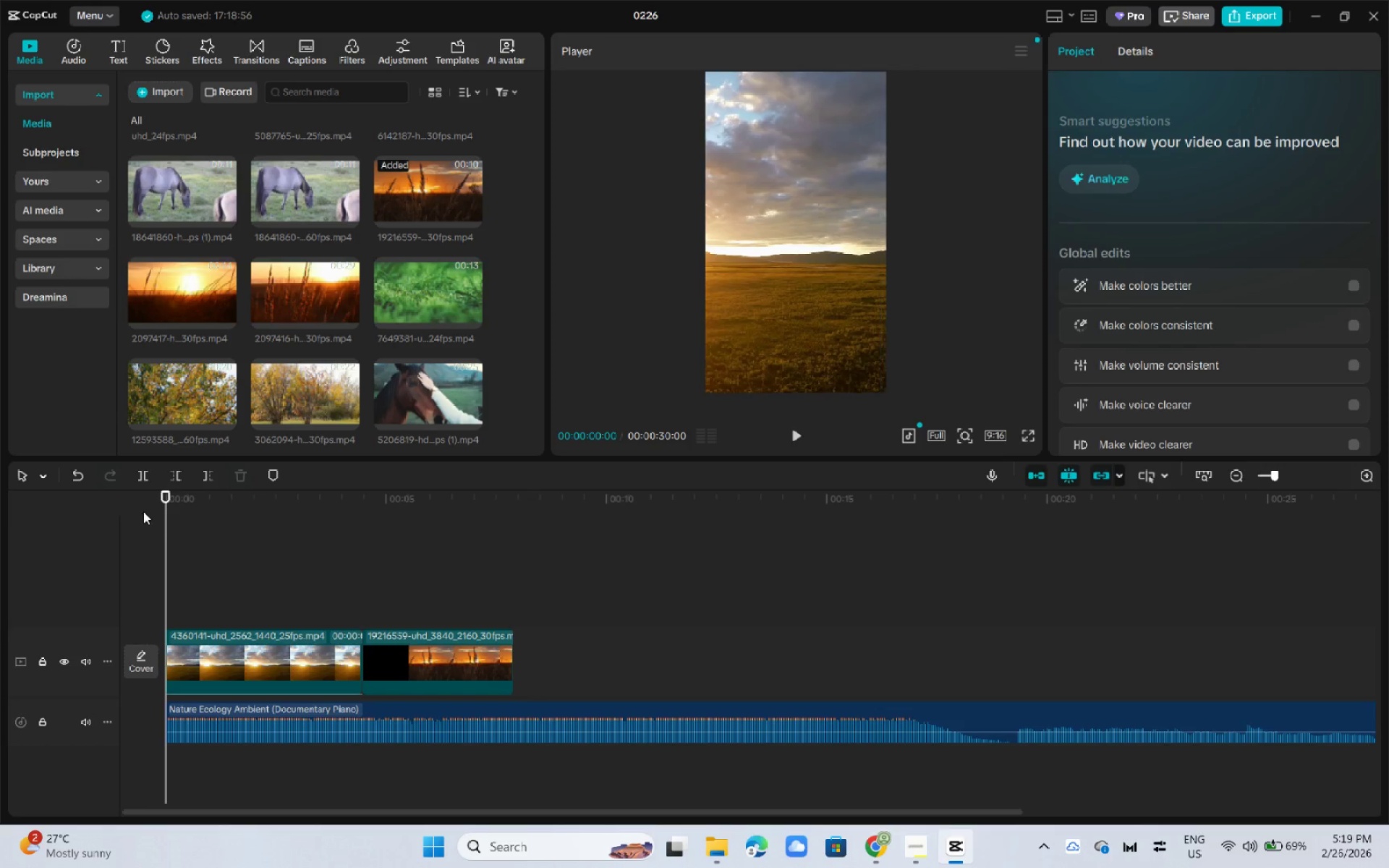 
key(Space)
 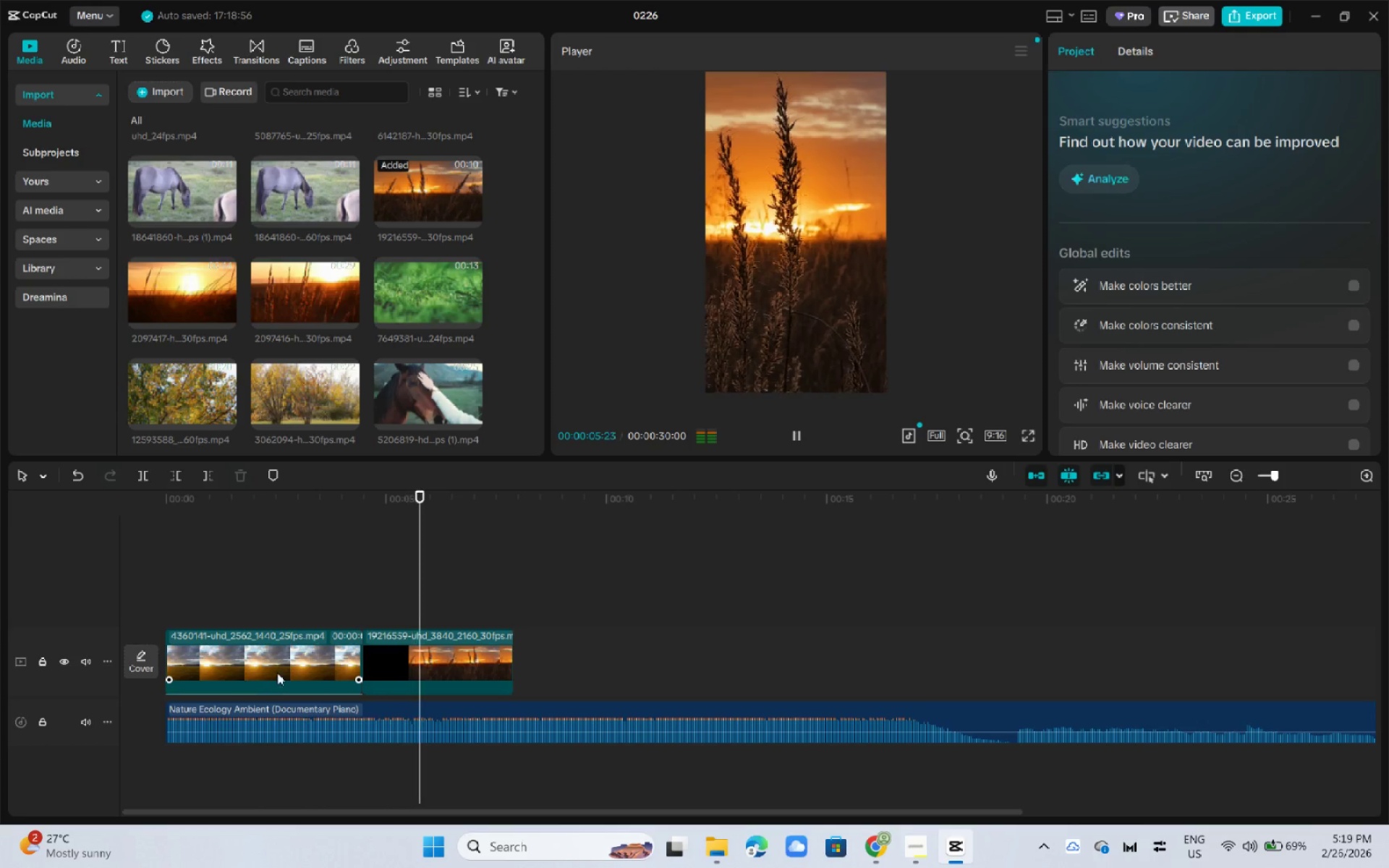 
wait(7.67)
 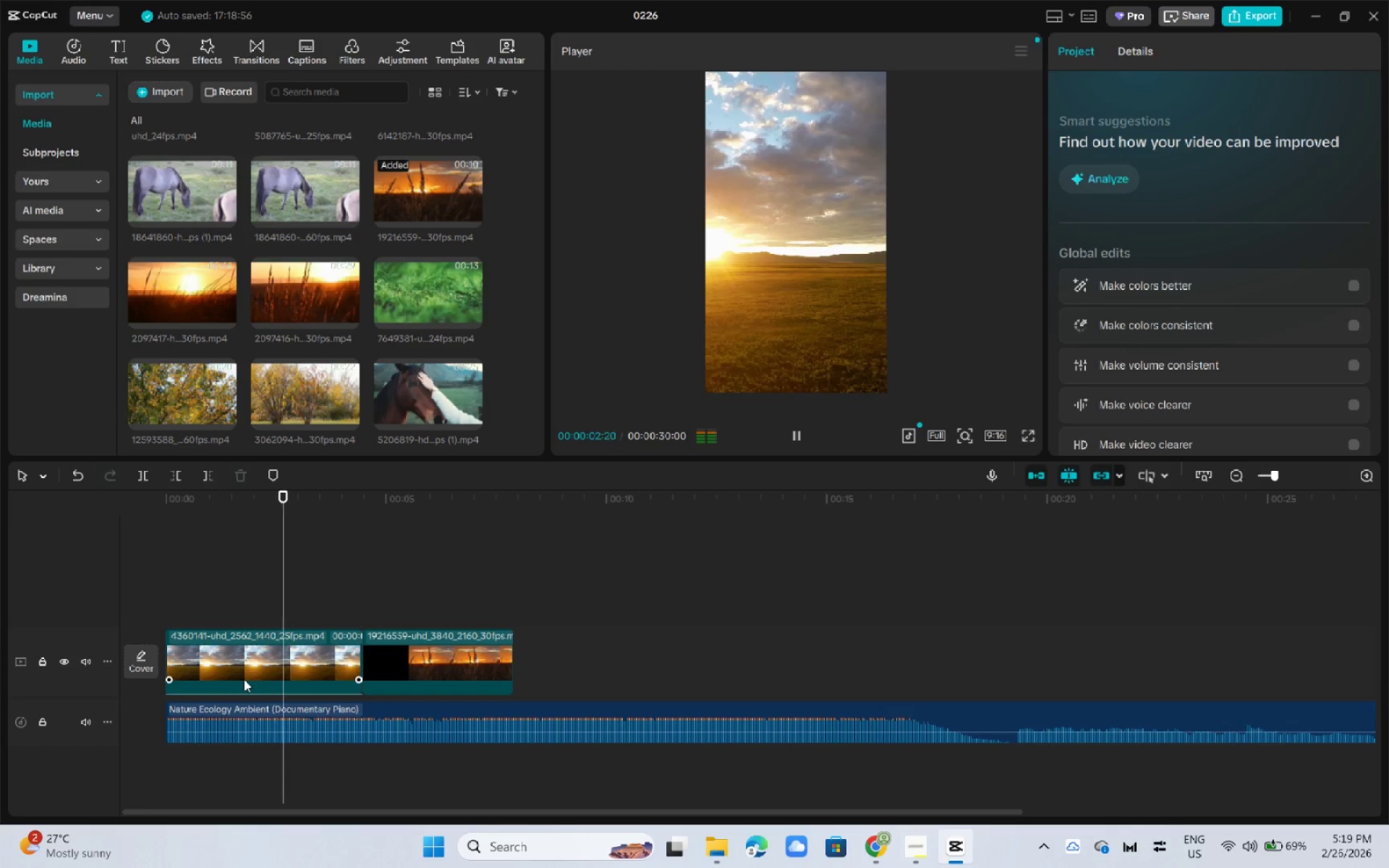 
left_click_drag(start_coordinate=[547, 812], to_coordinate=[442, 798])
 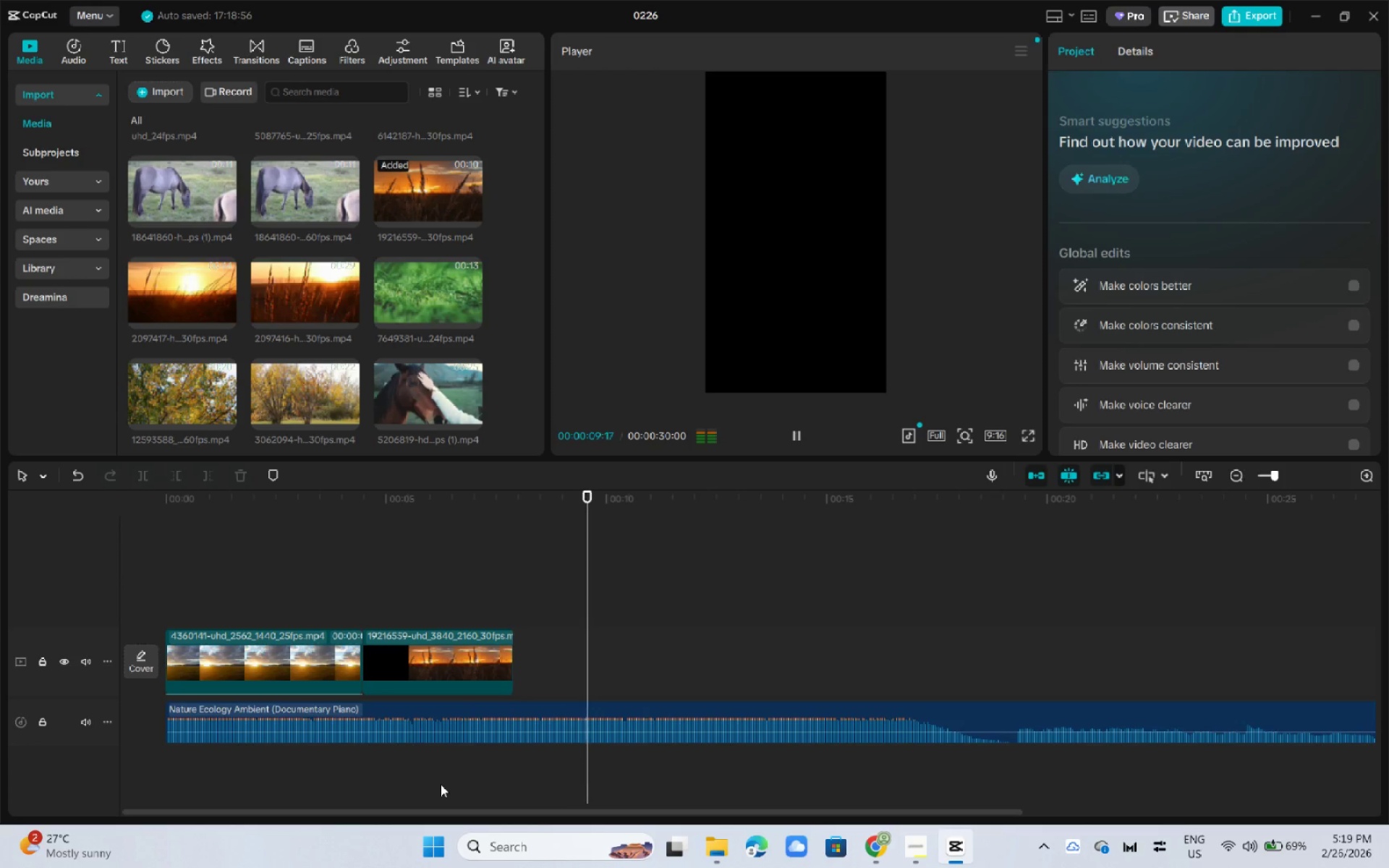 
key(Space)
 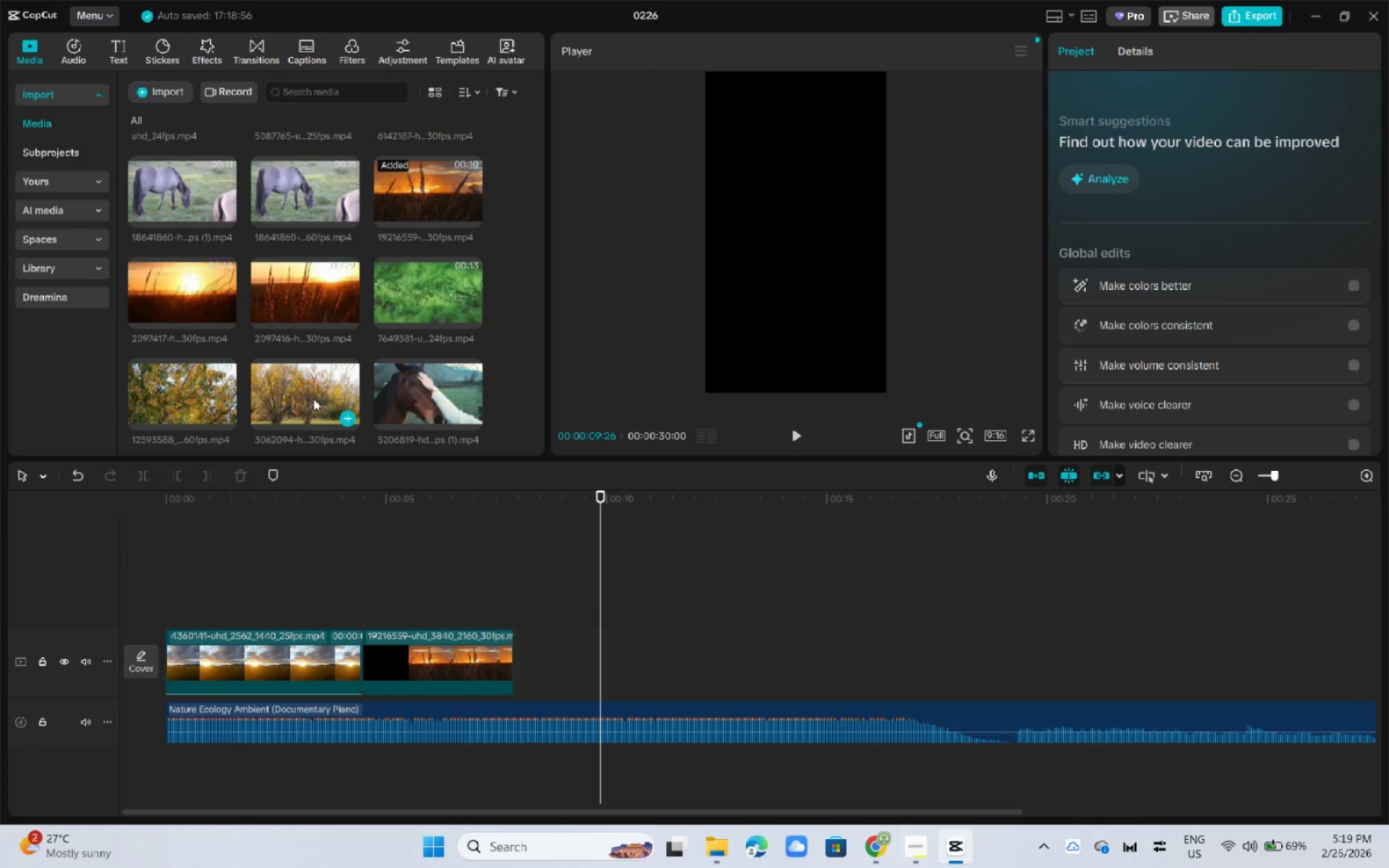 
scroll: coordinate [315, 390], scroll_direction: down, amount: 1.0
 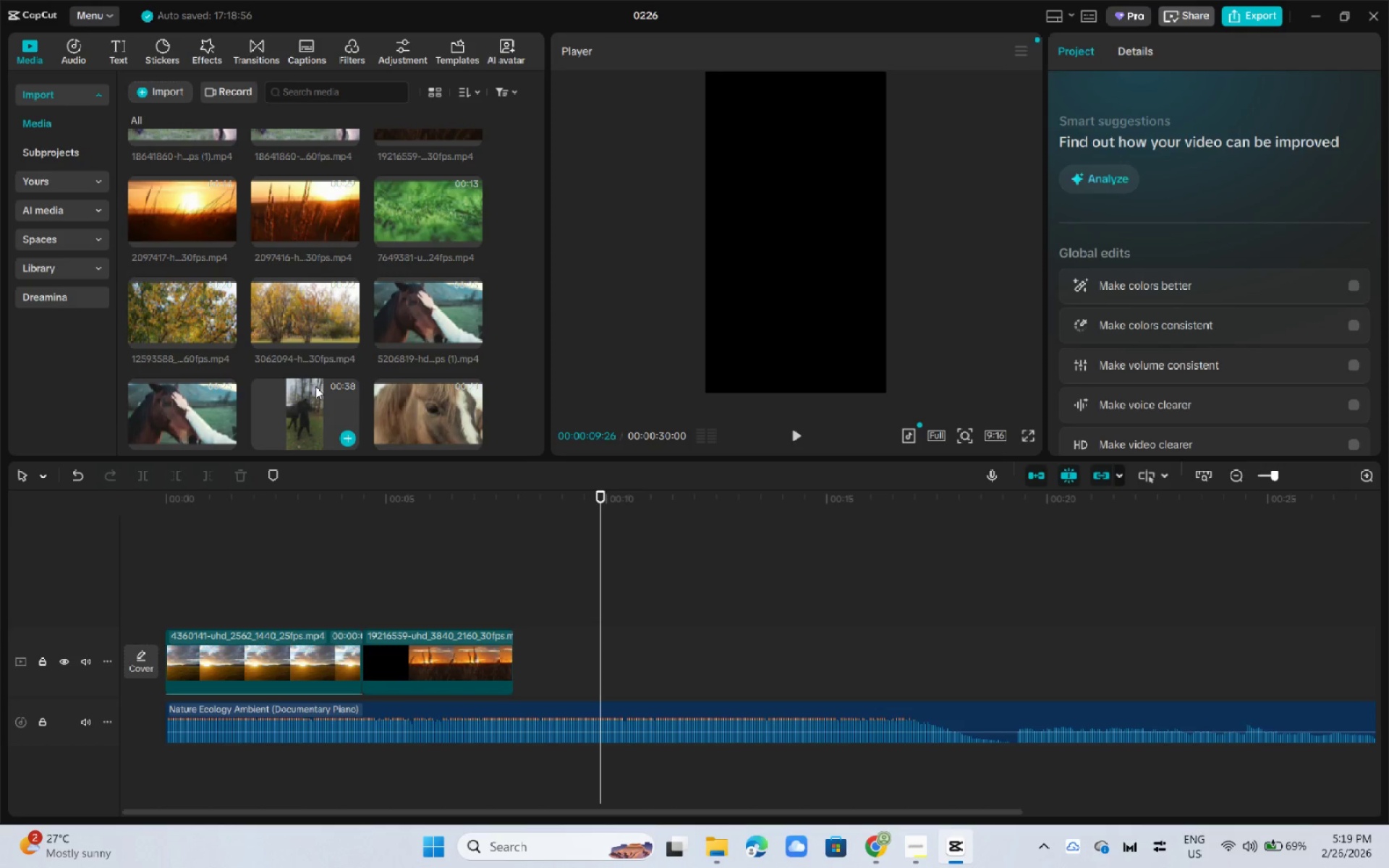 
wait(9.72)
 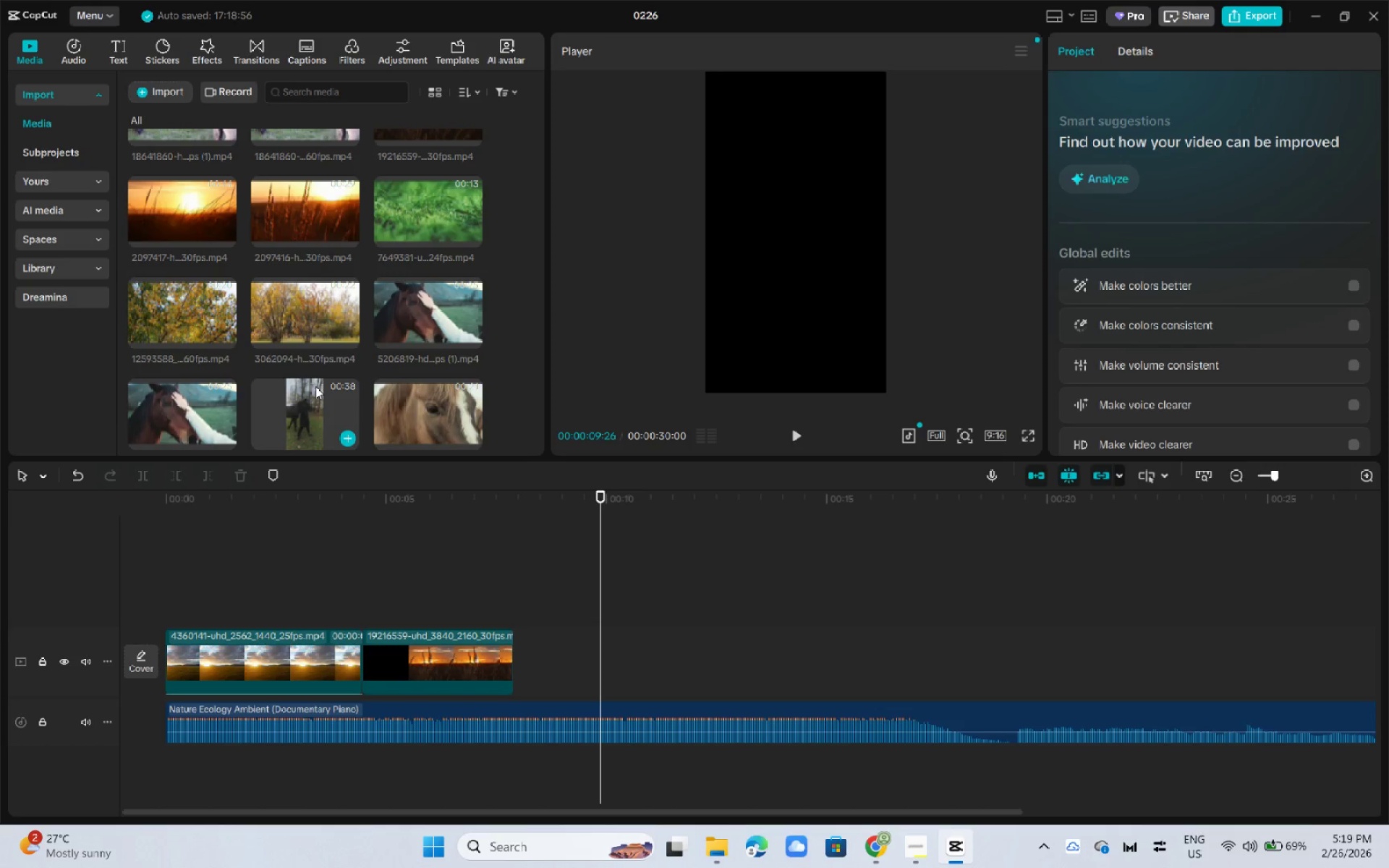 
left_click([878, 850])
 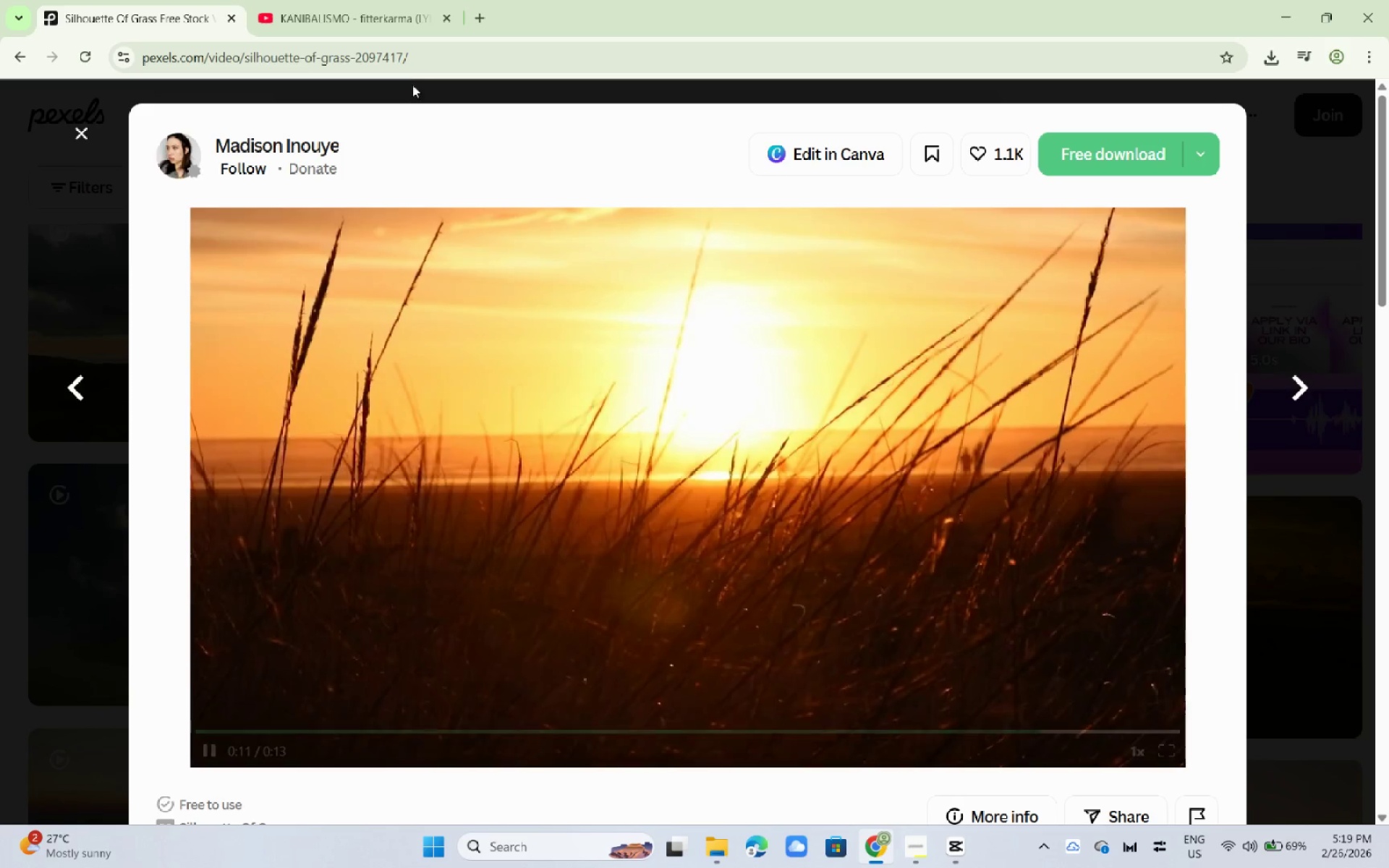 
left_click([94, 206])
 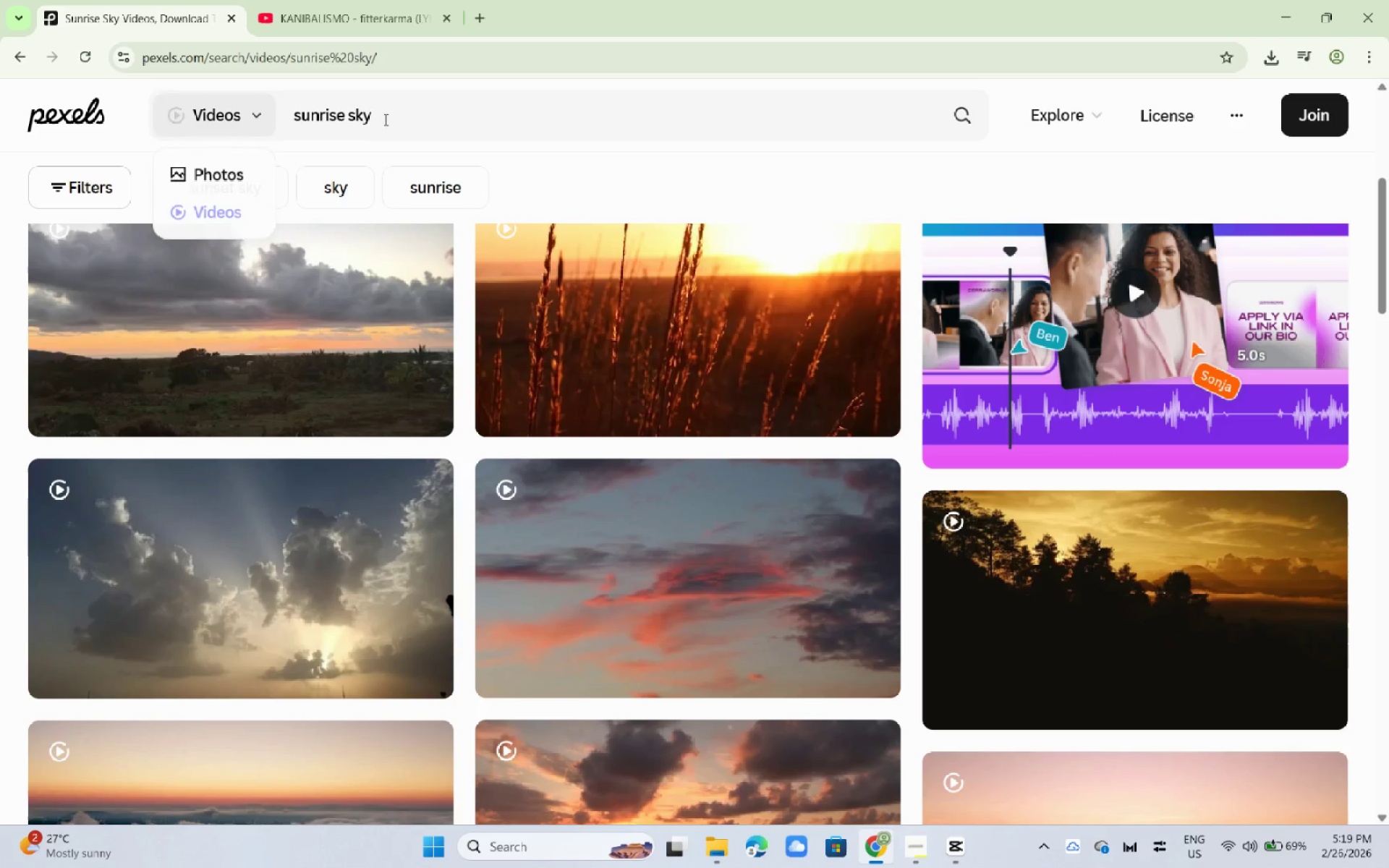 
left_click_drag(start_coordinate=[490, 113], to_coordinate=[99, 127])
 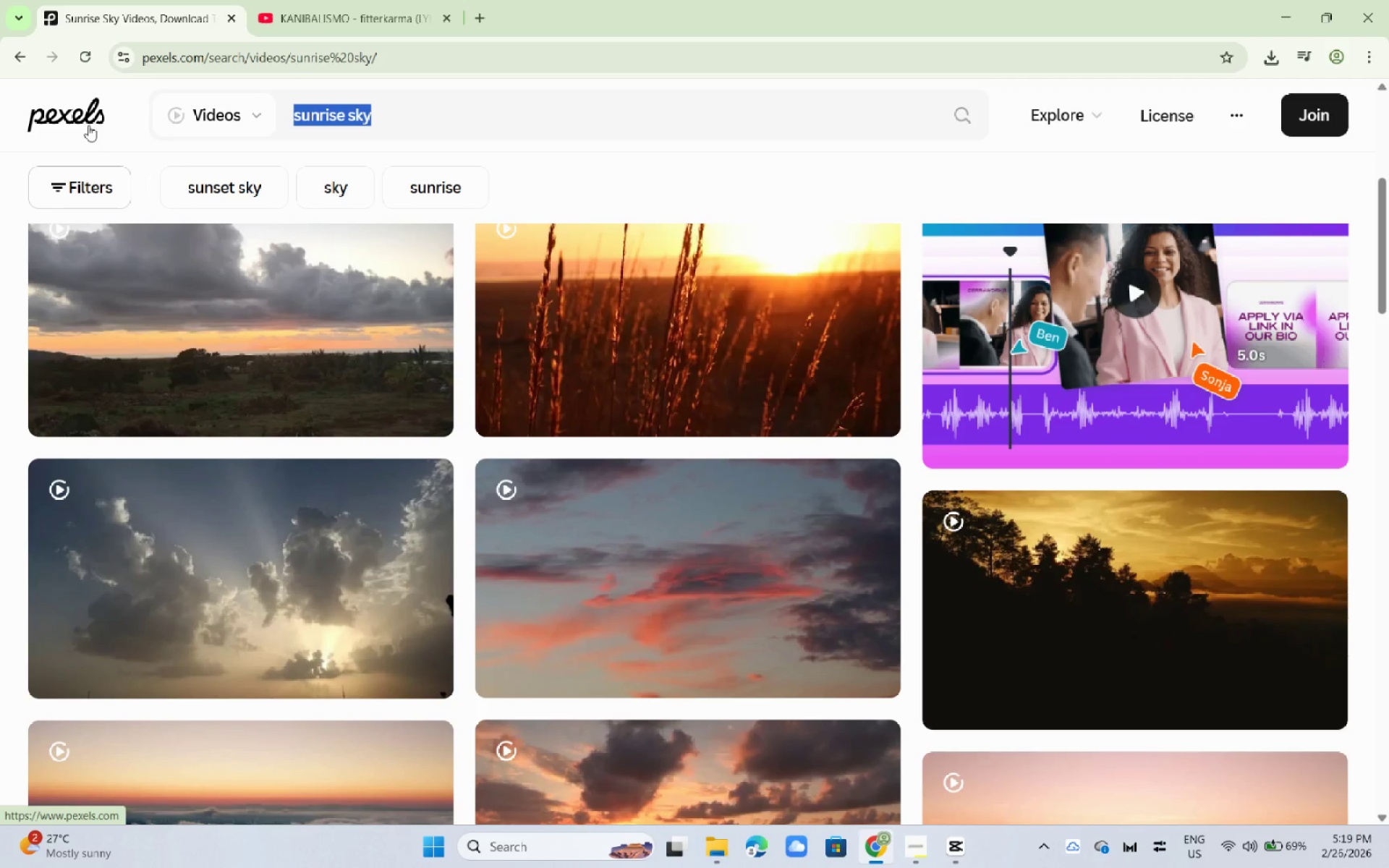 
type(pasu)
key(Backspace)
type(ture)
 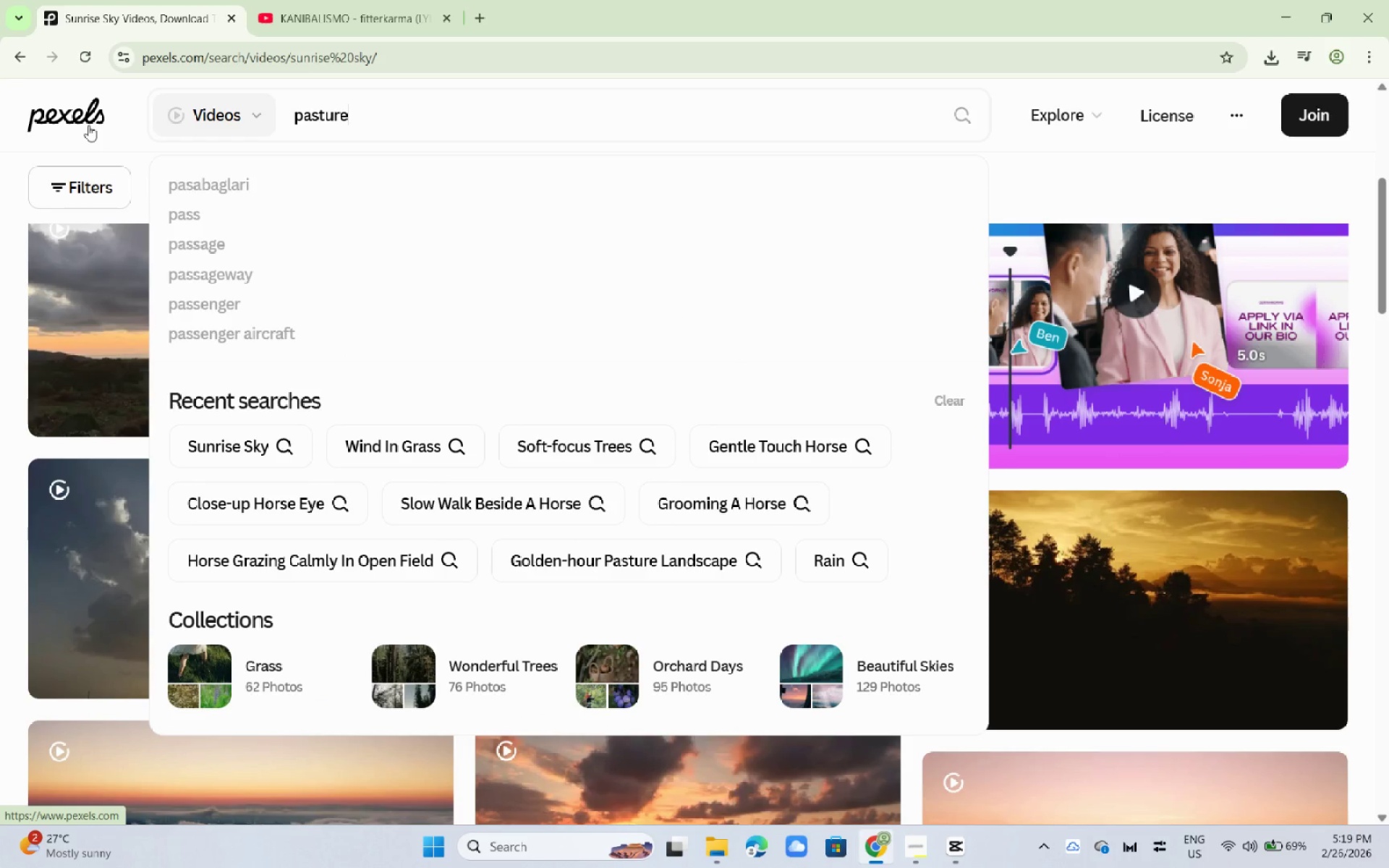 
key(Enter)
 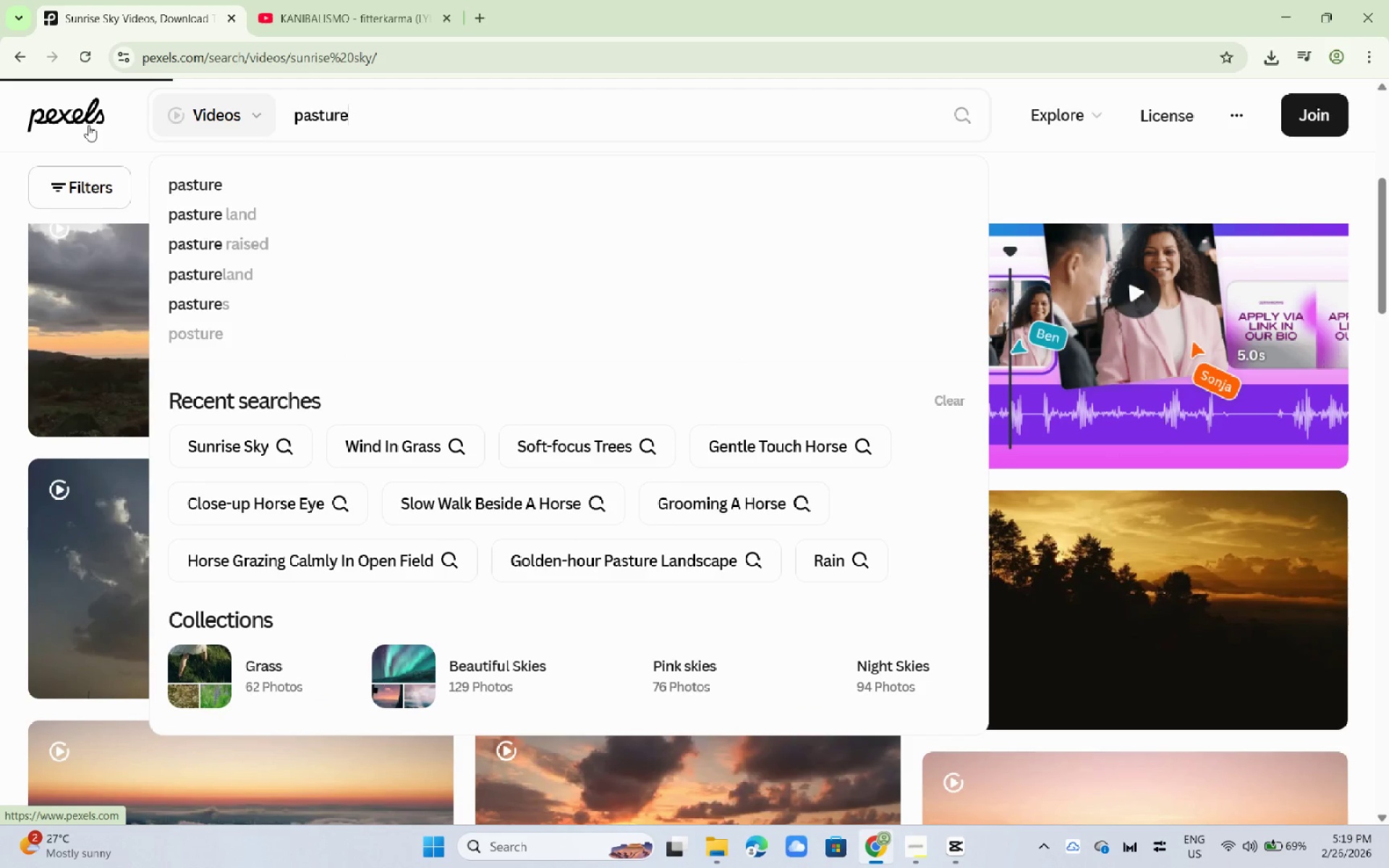 
wait(7.98)
 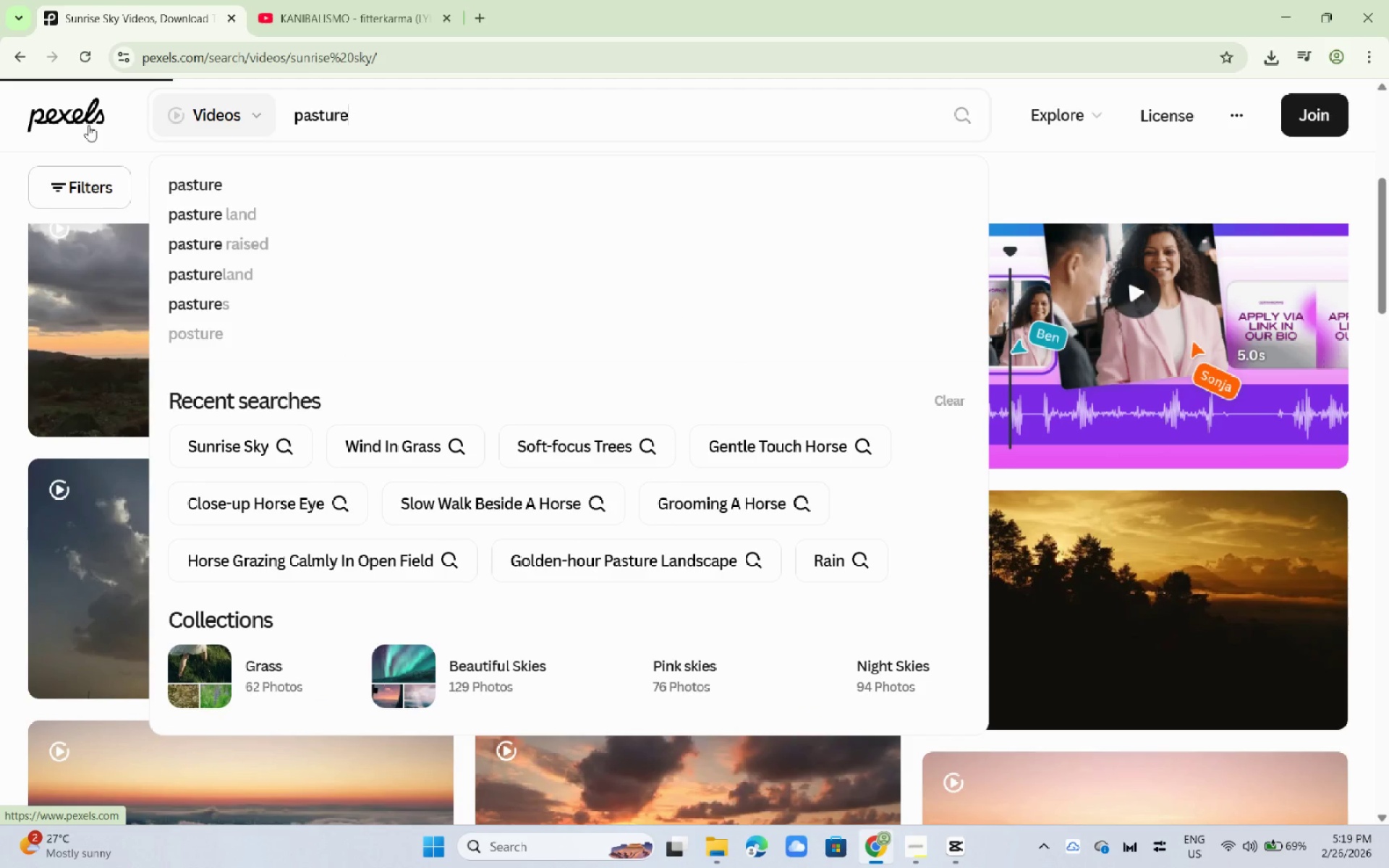 
scroll: coordinate [489, 289], scroll_direction: up, amount: 1.0
 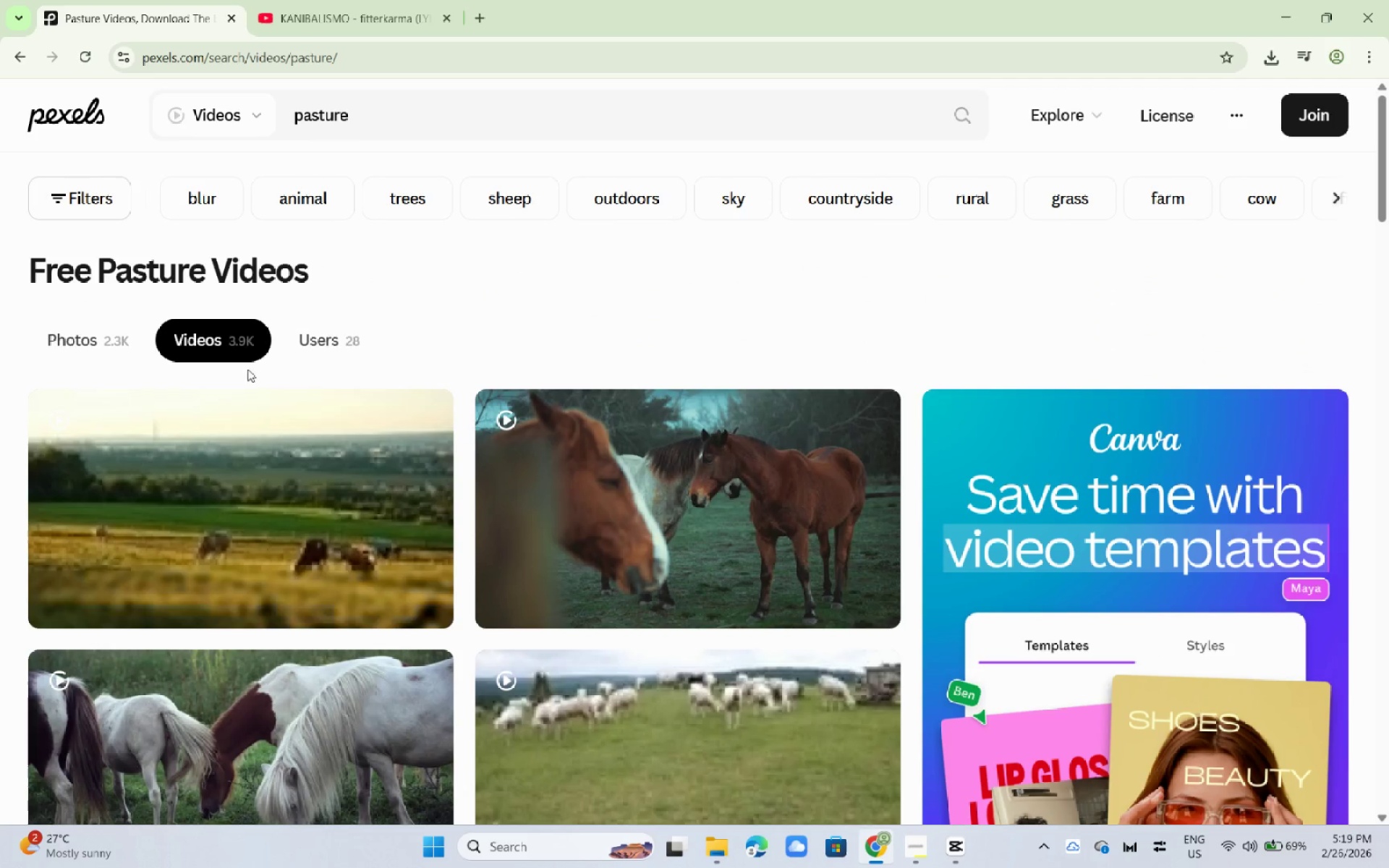 
scroll: coordinate [334, 380], scroll_direction: down, amount: 4.0
 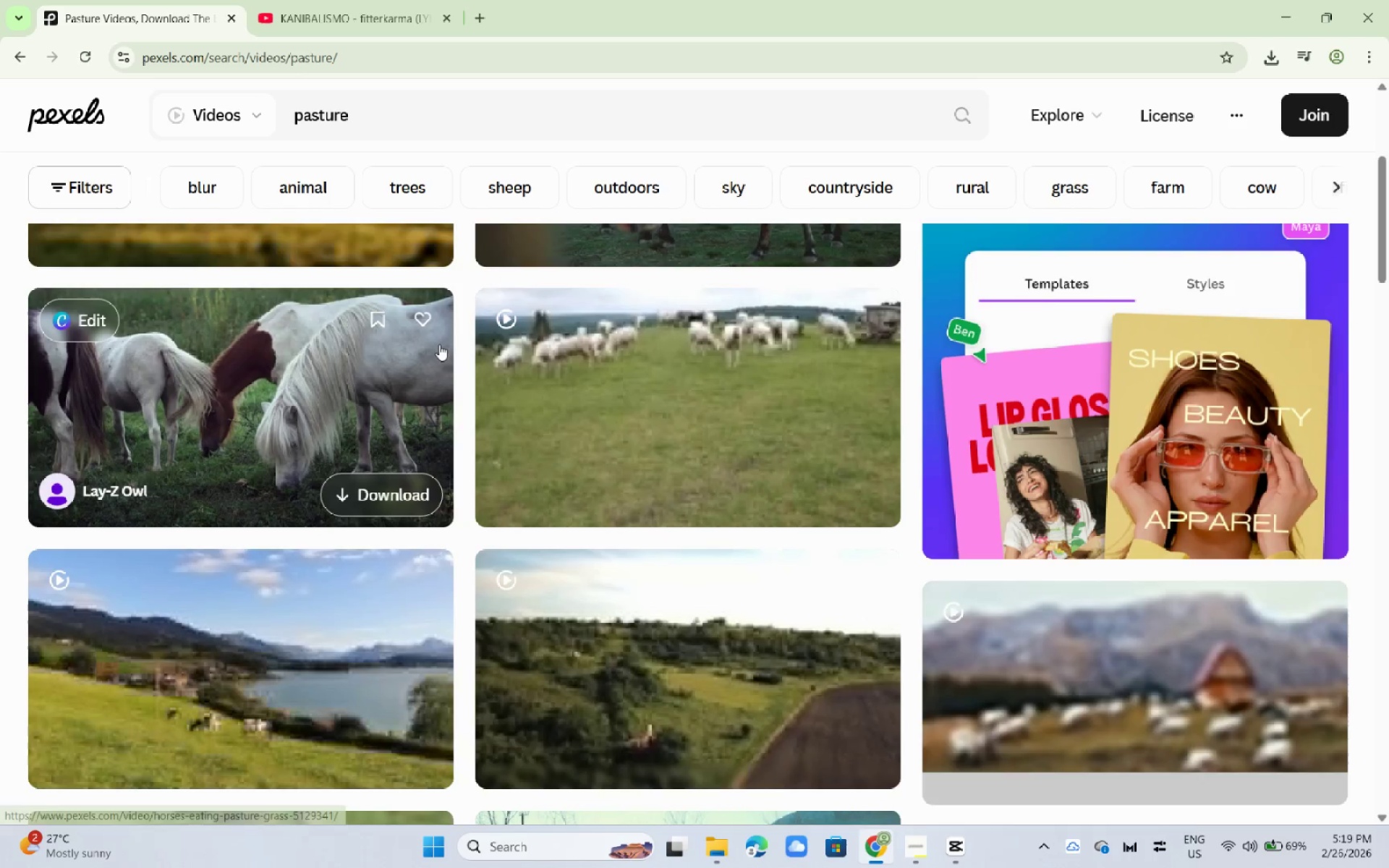 
scroll: coordinate [441, 344], scroll_direction: up, amount: 3.0
 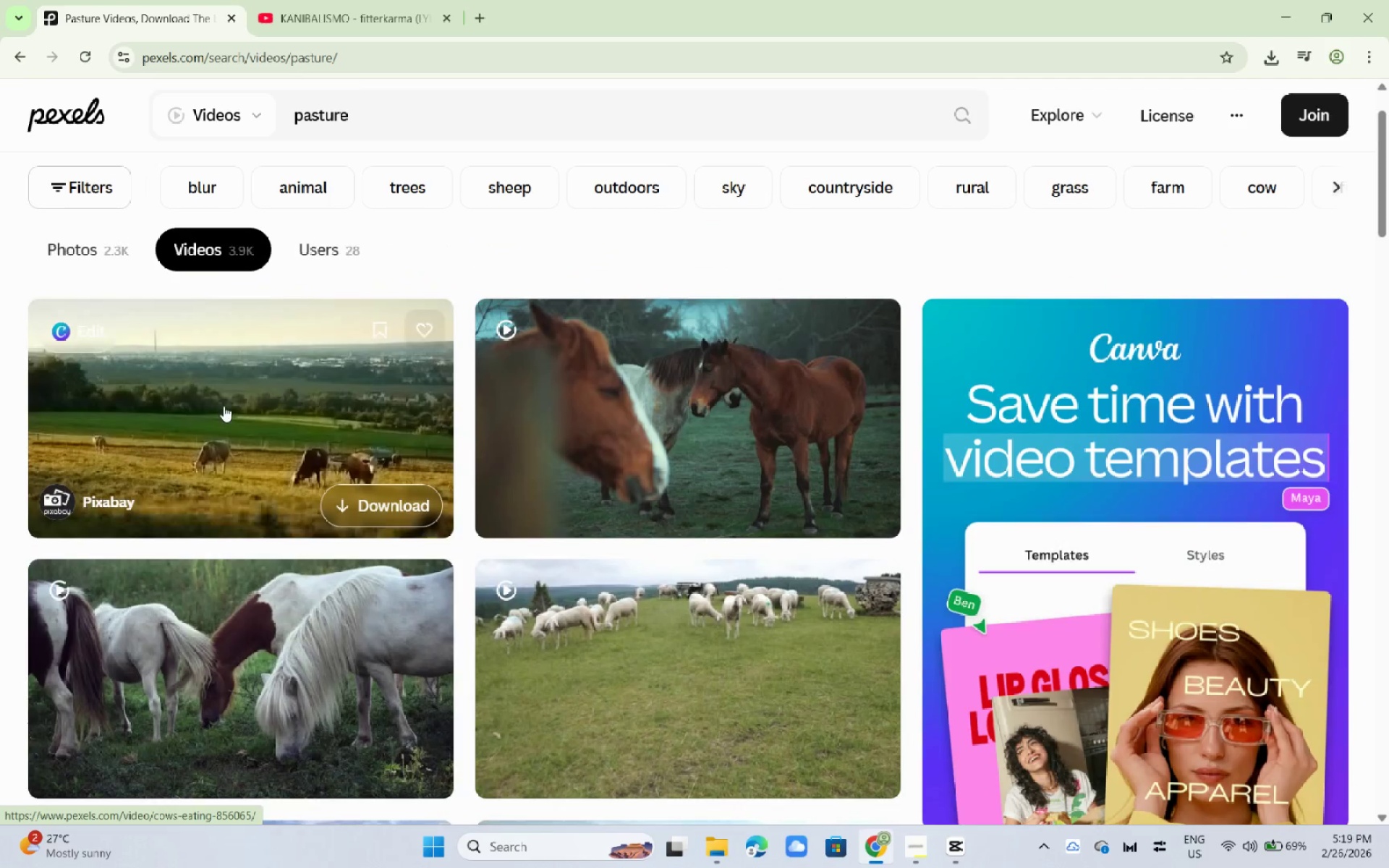 
left_click([224, 406])
 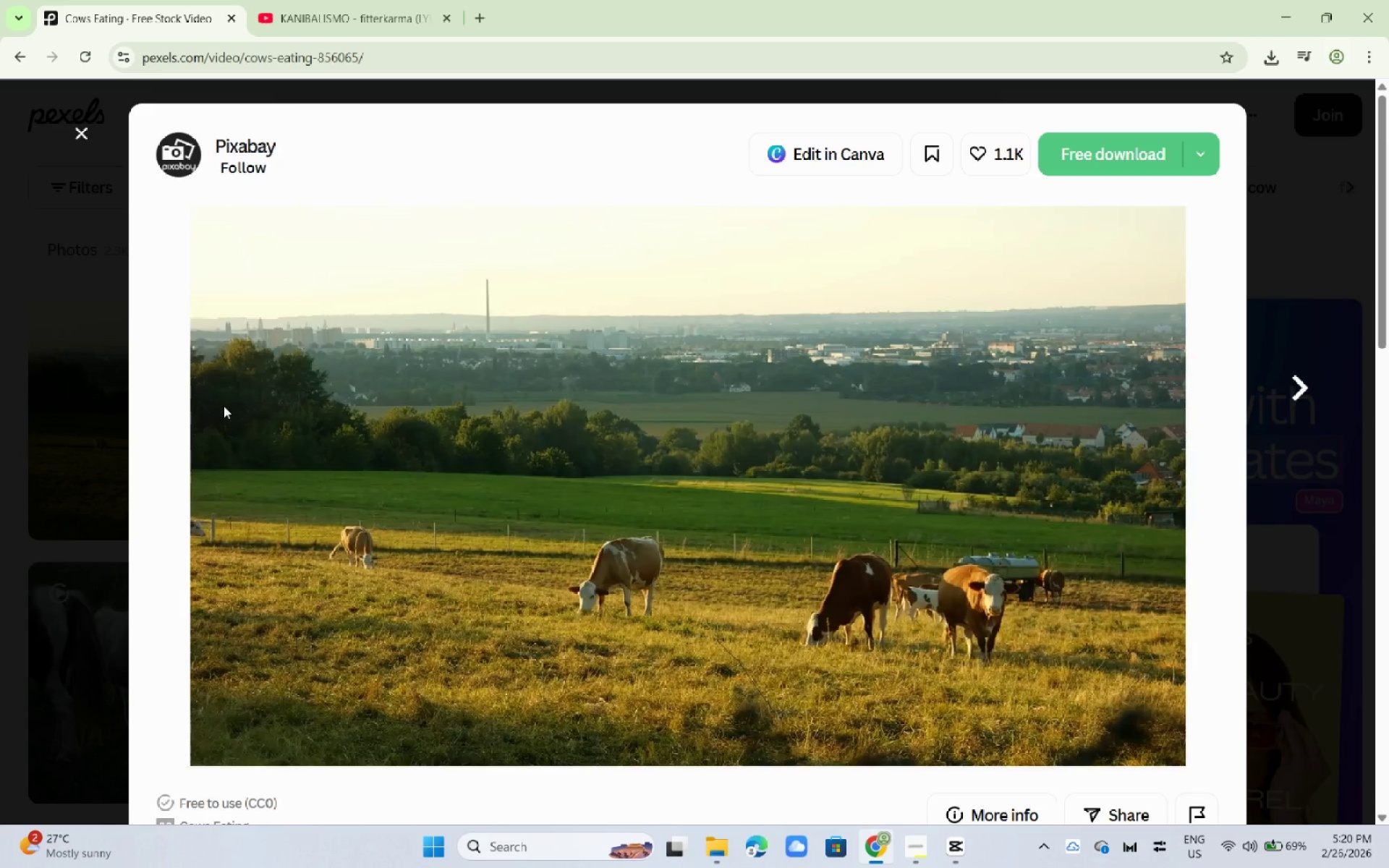 
wait(24.12)
 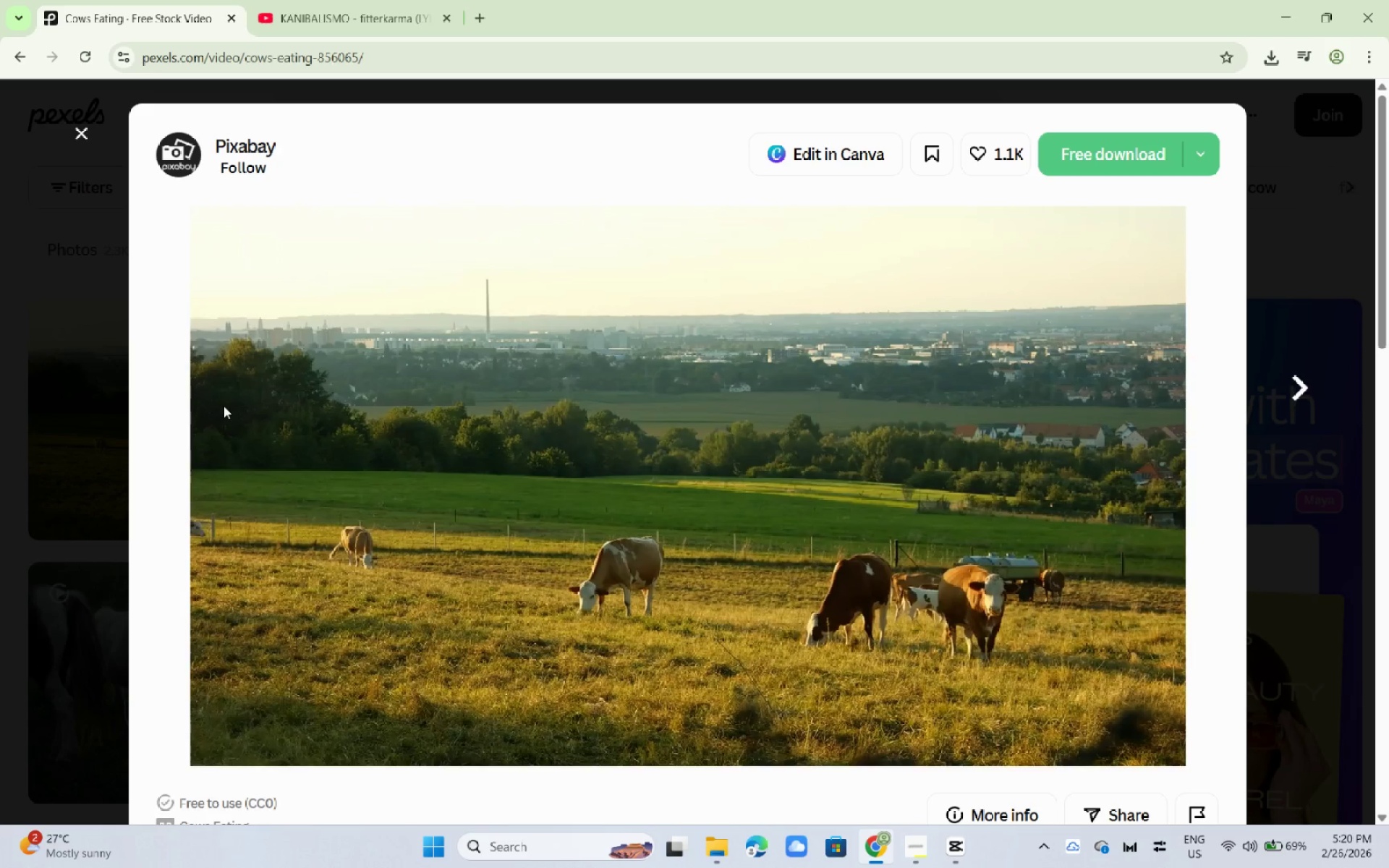 
left_click([0, 511])
 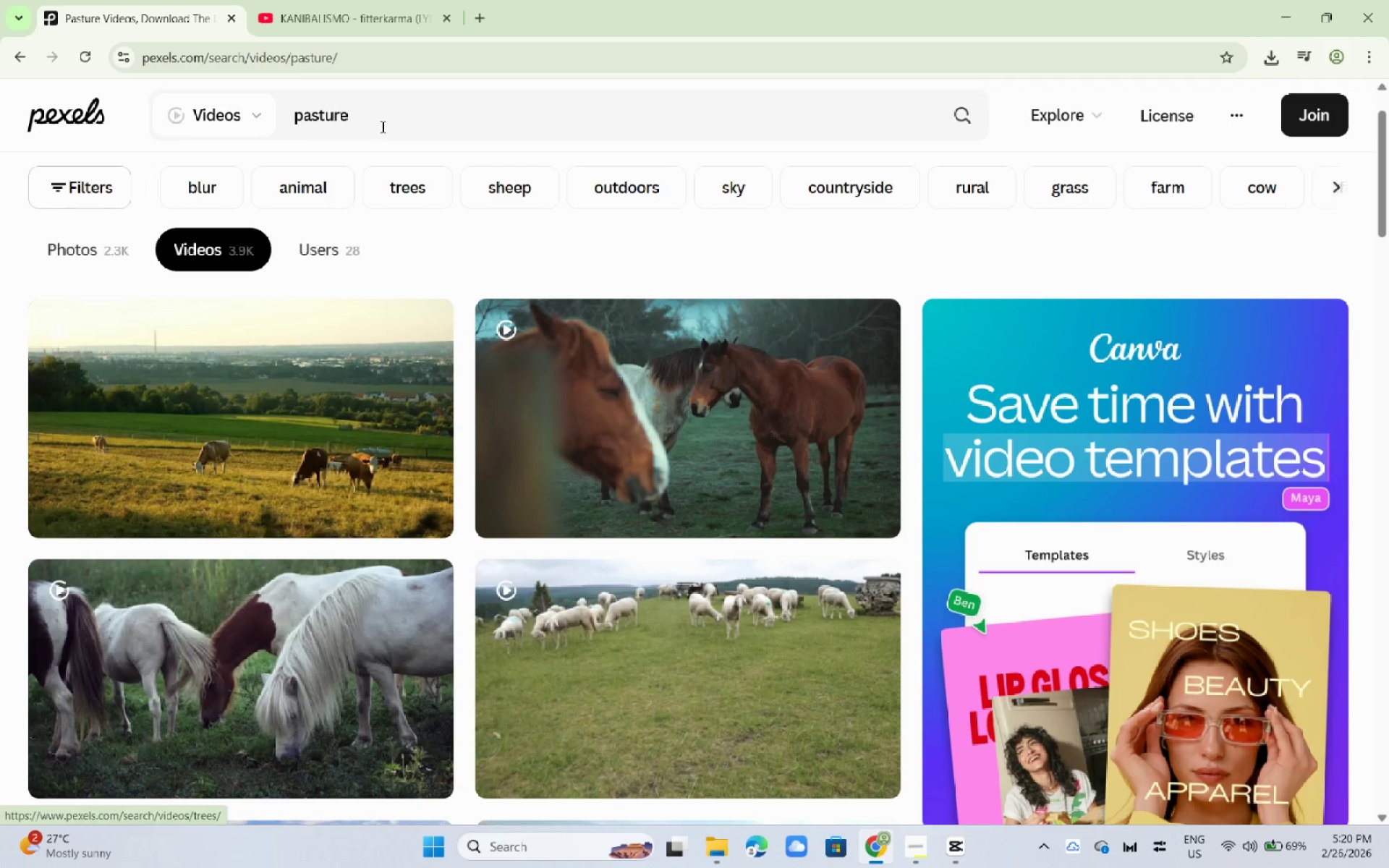 
scroll: coordinate [394, 382], scroll_direction: down, amount: 3.0
 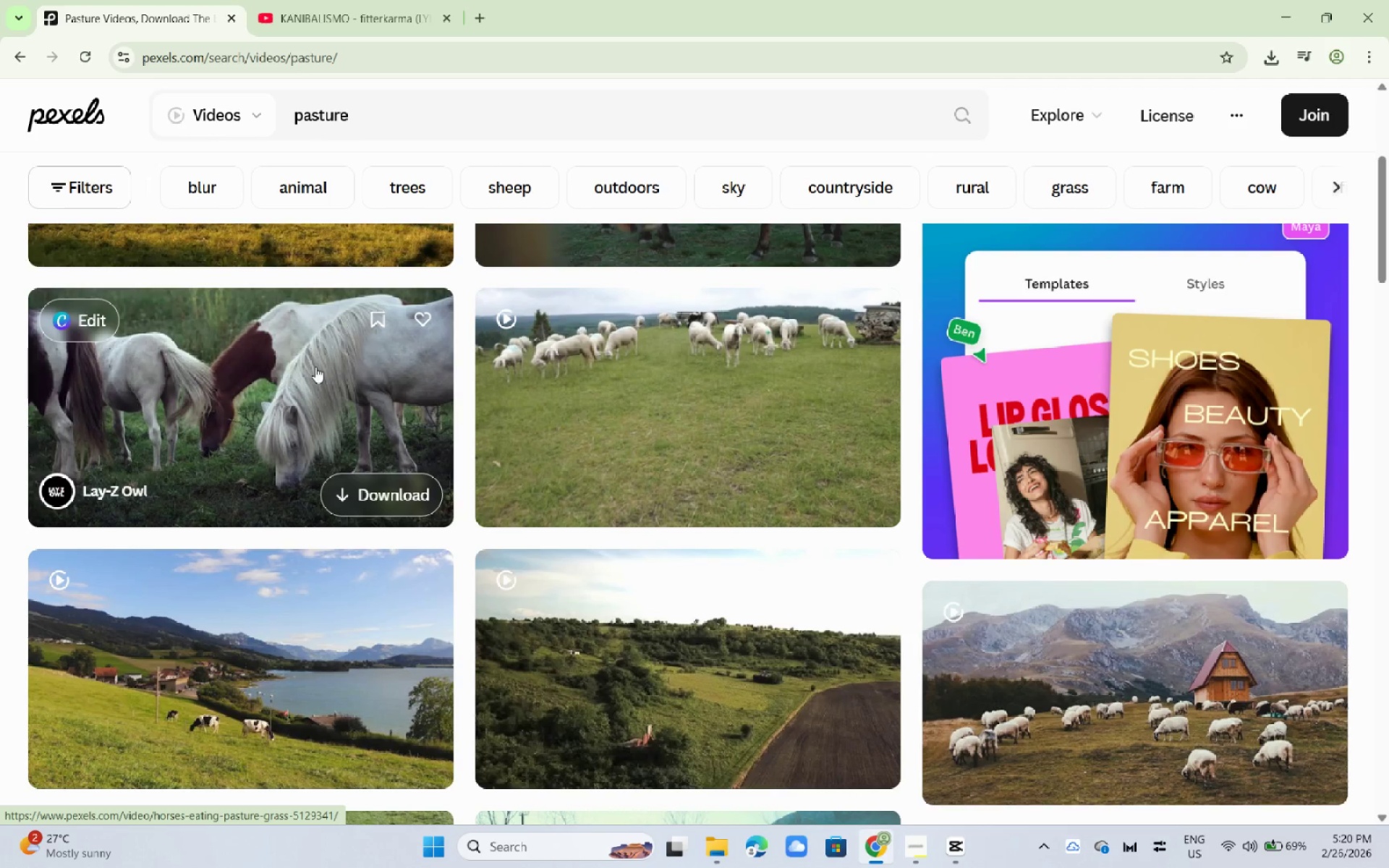 
left_click([250, 368])
 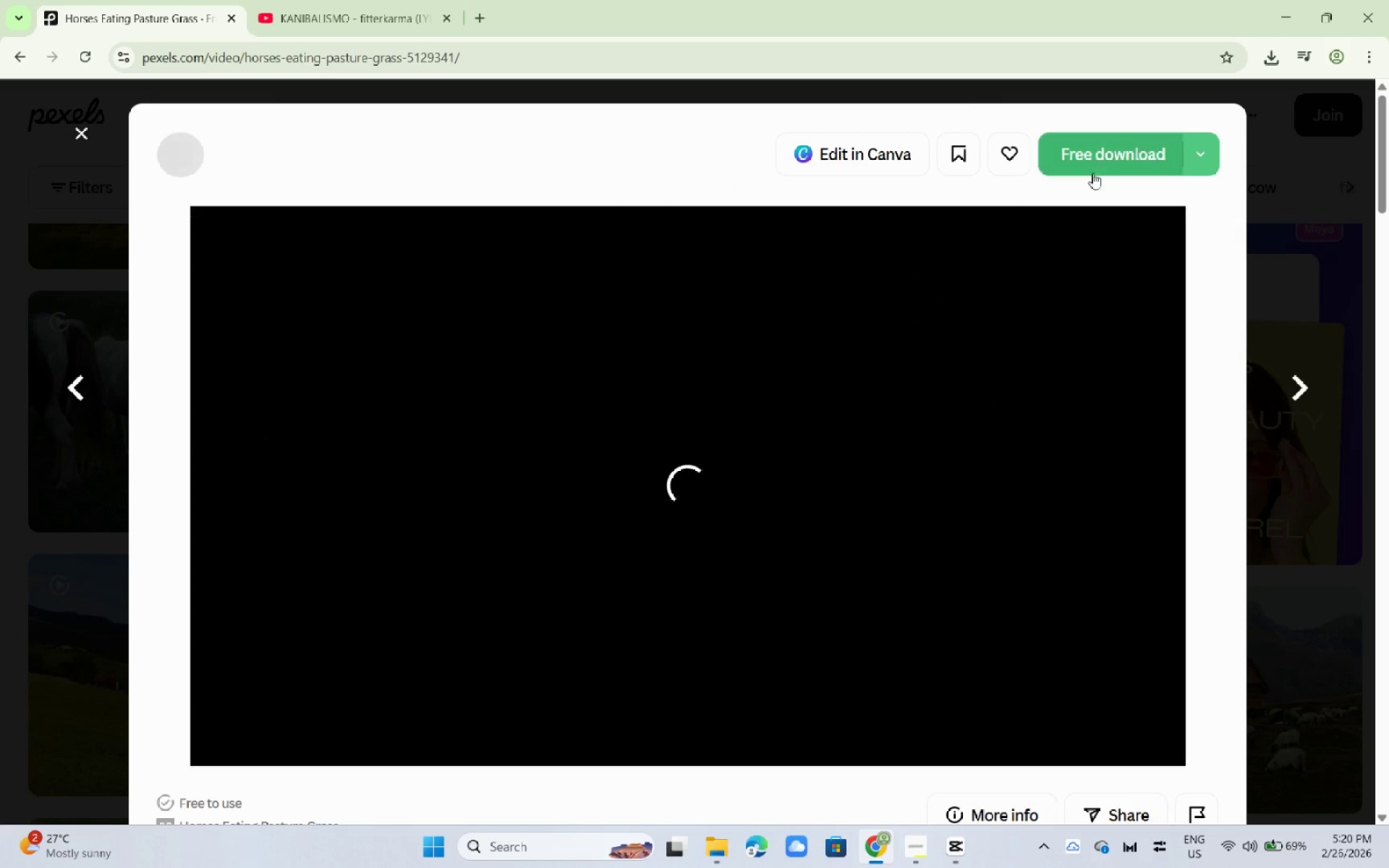 
left_click([1103, 152])
 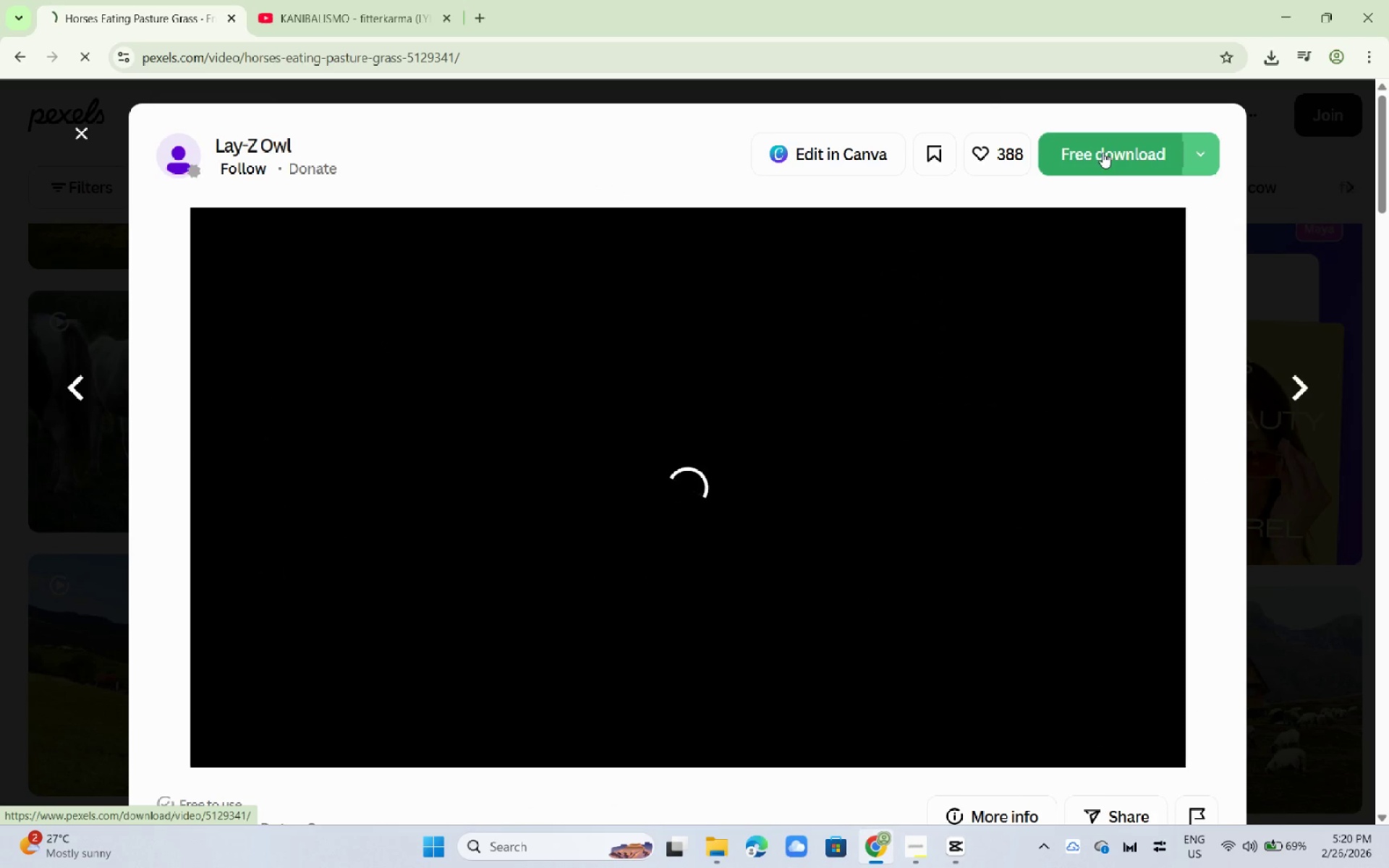 
left_click([1103, 152])
 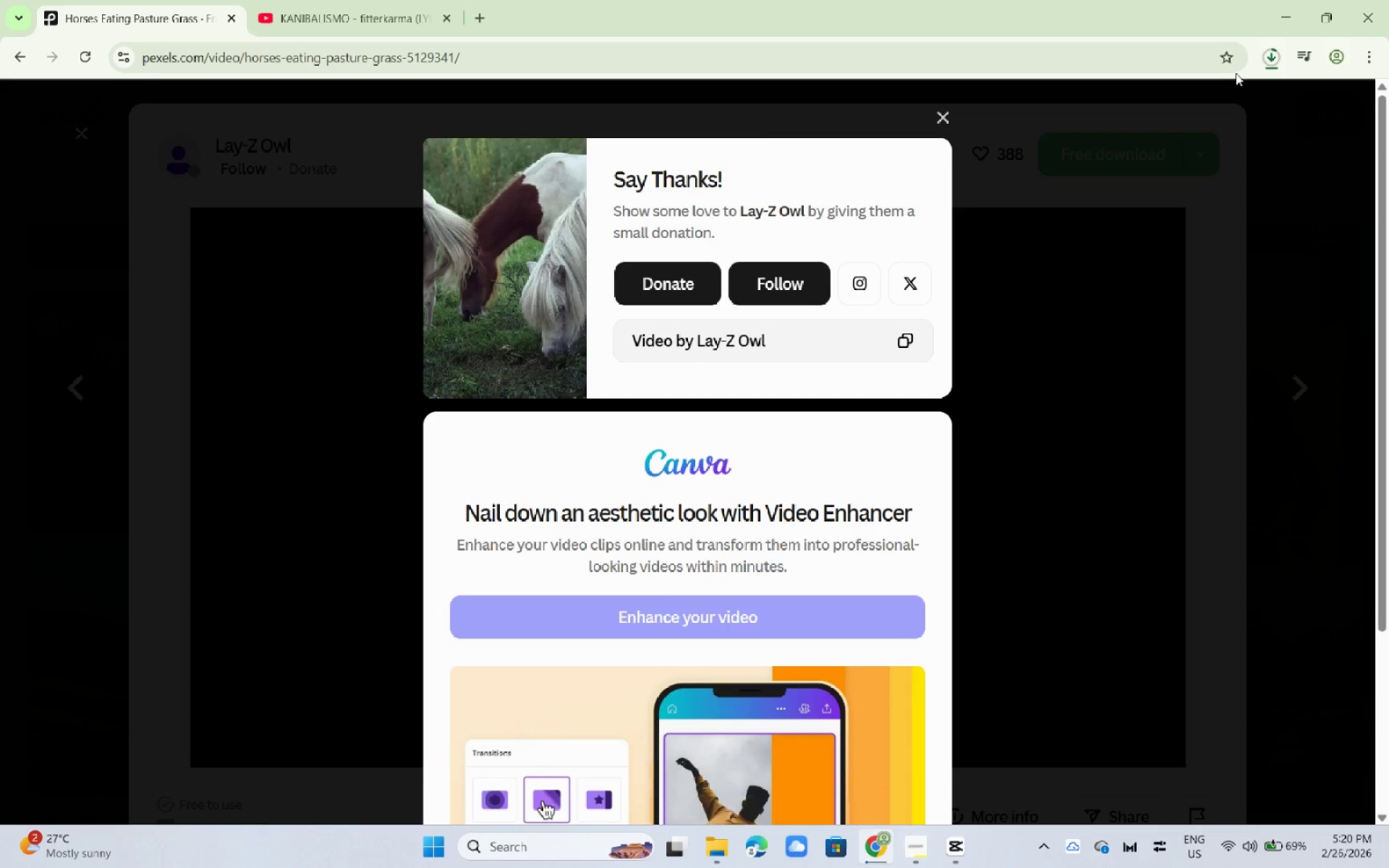 
left_click([1272, 56])
 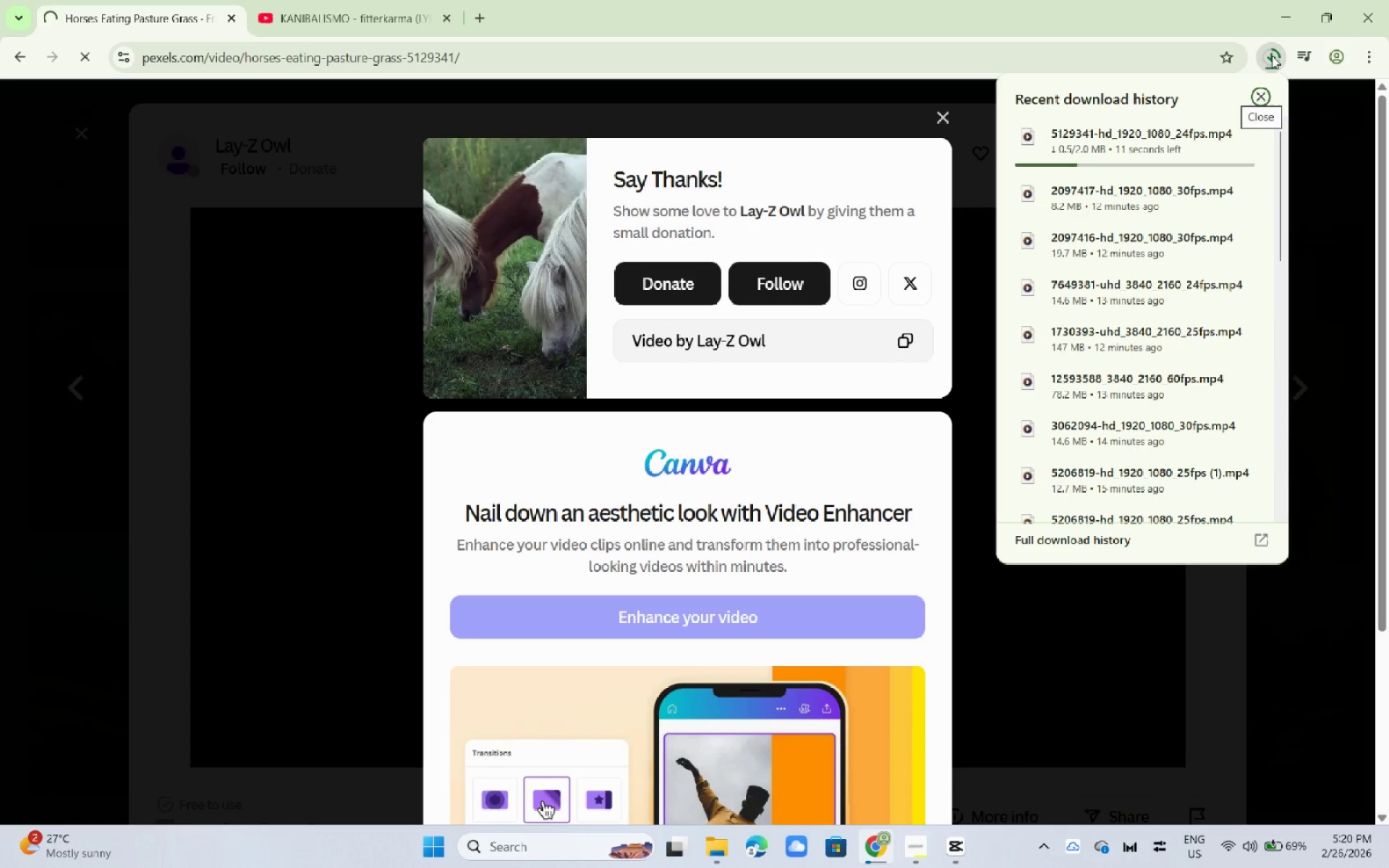 
mouse_move([974, 98])
 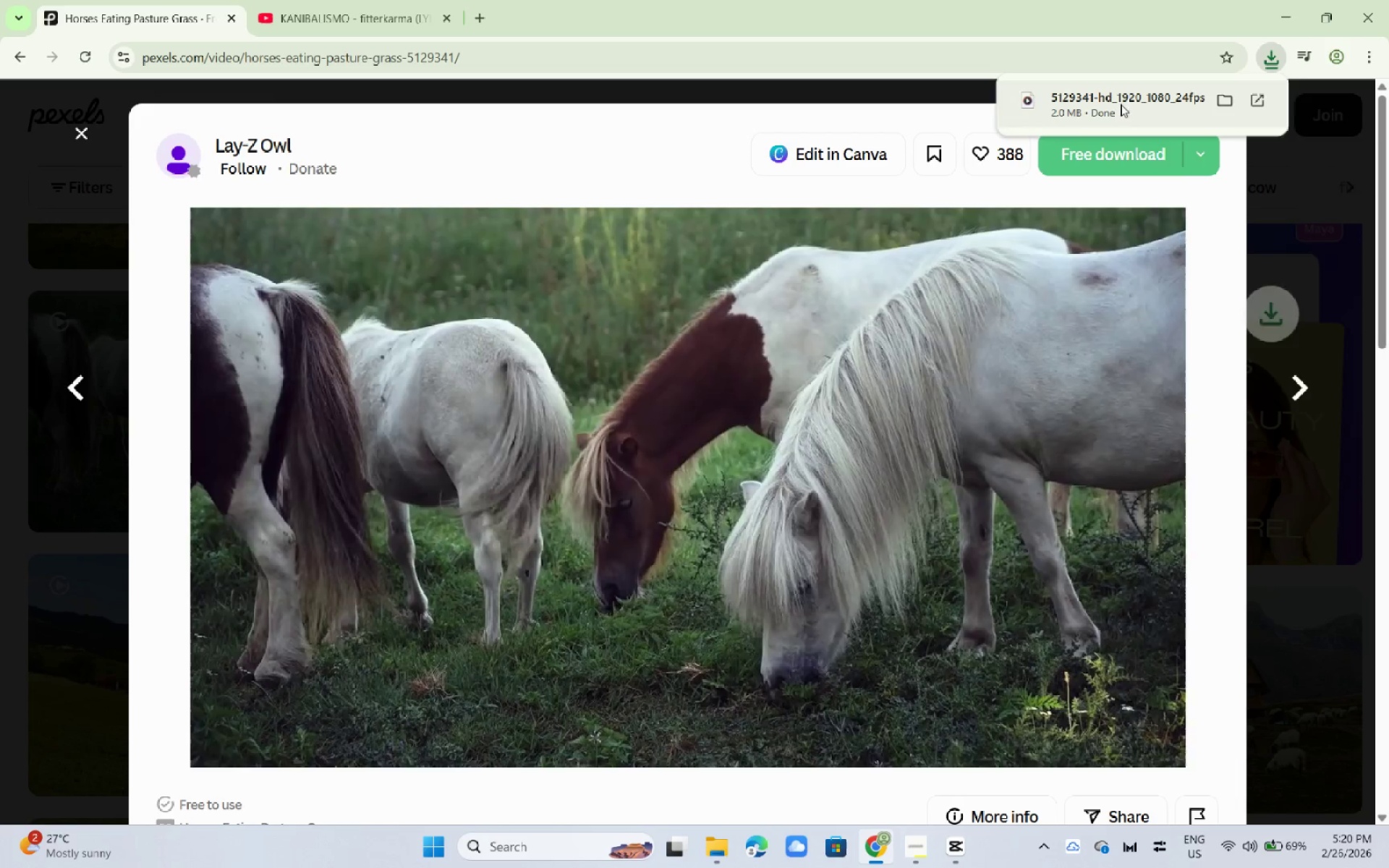 
left_click_drag(start_coordinate=[1126, 95], to_coordinate=[511, 398])
 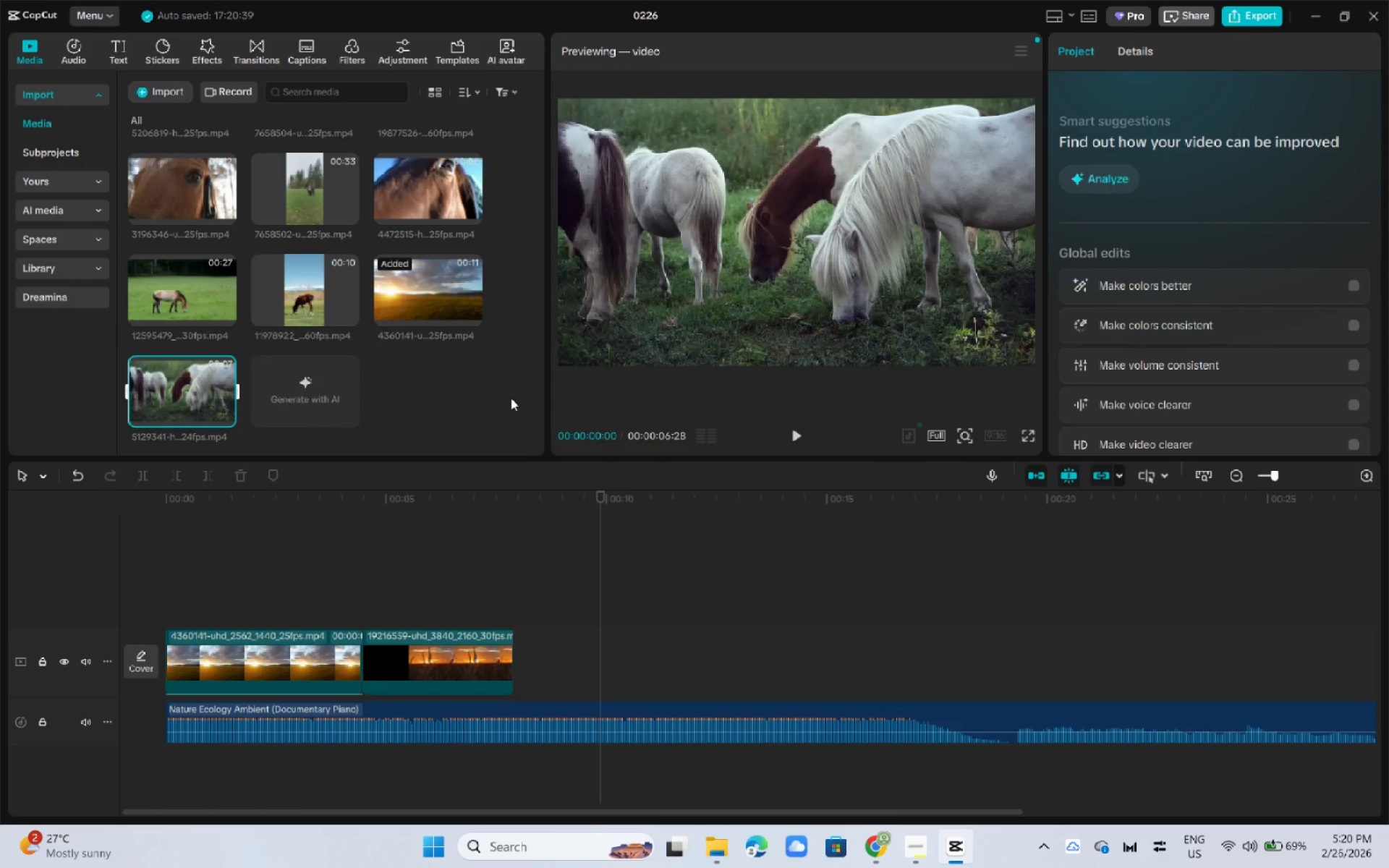 
scroll: coordinate [511, 398], scroll_direction: down, amount: 4.0
 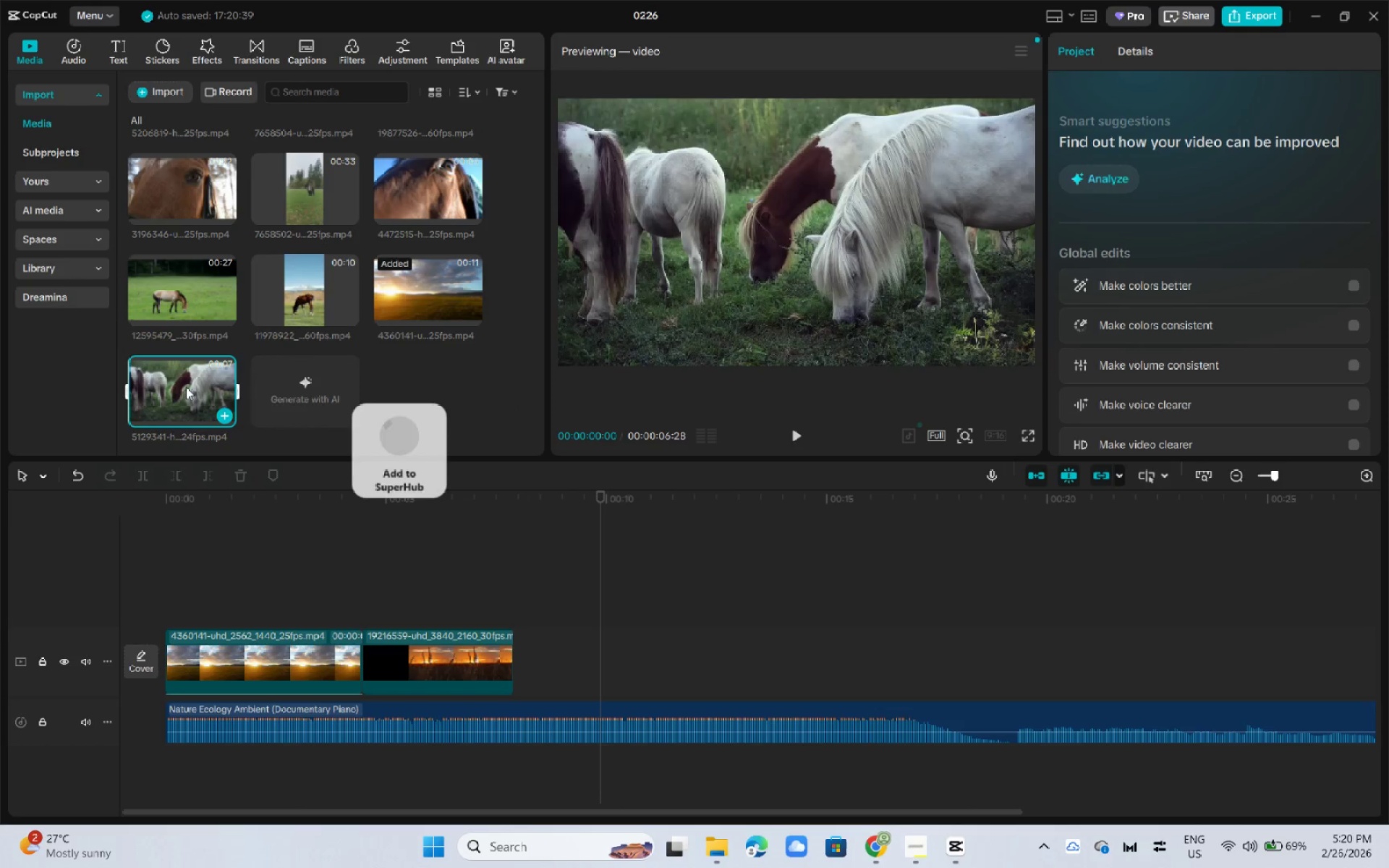 
left_click_drag(start_coordinate=[186, 388], to_coordinate=[536, 658])
 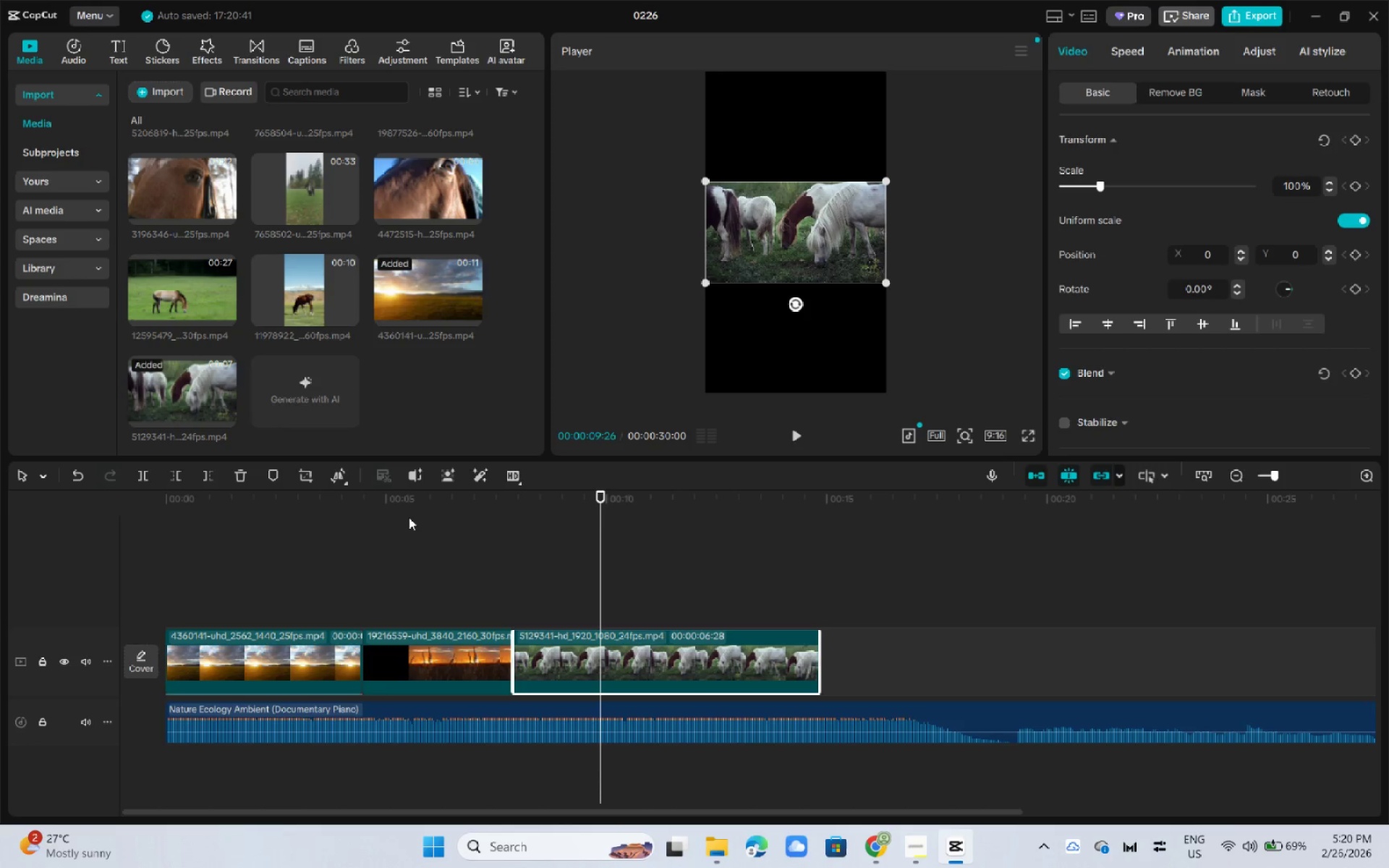 
left_click_drag(start_coordinate=[394, 514], to_coordinate=[101, 501])
 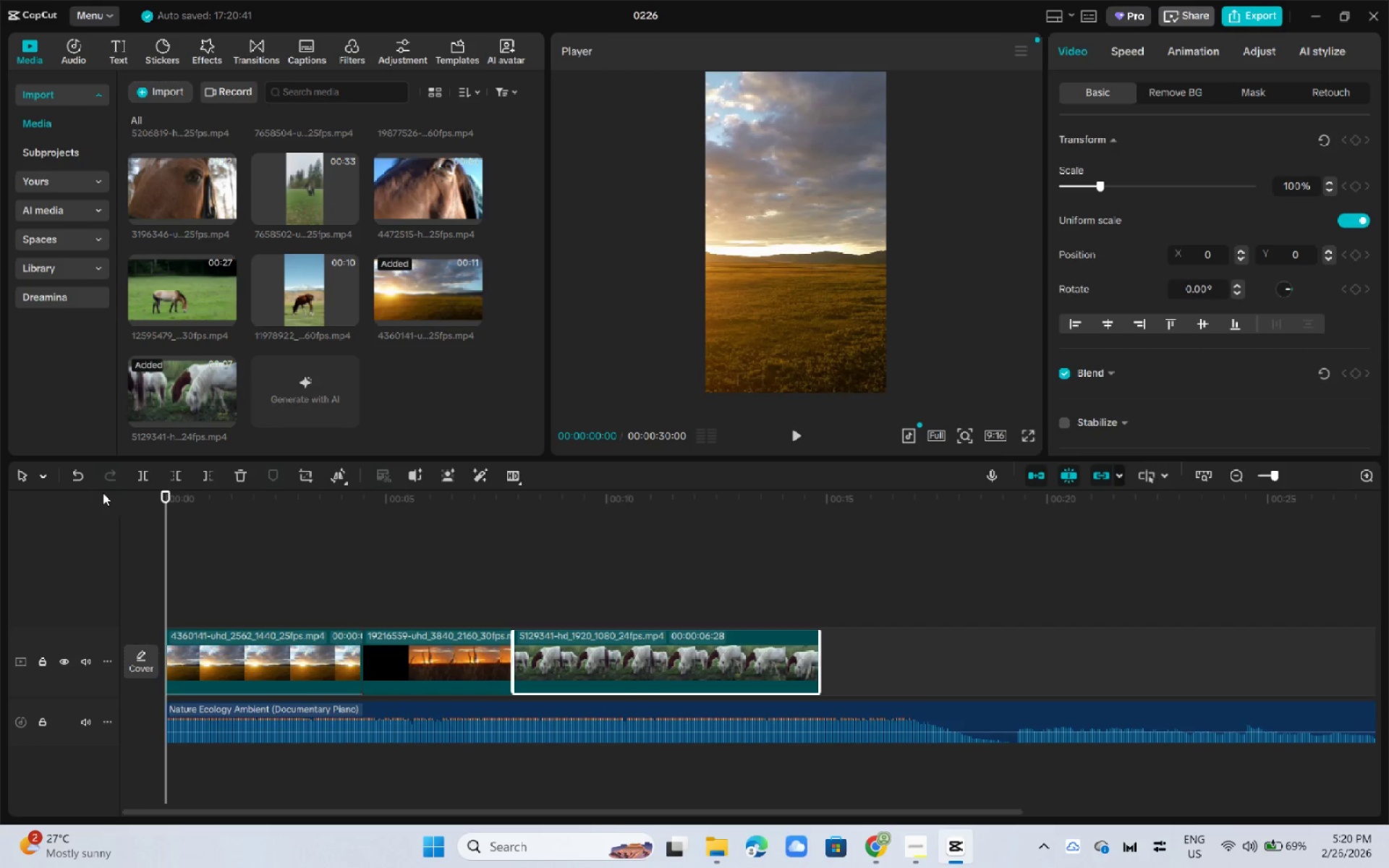 
key(Space)
 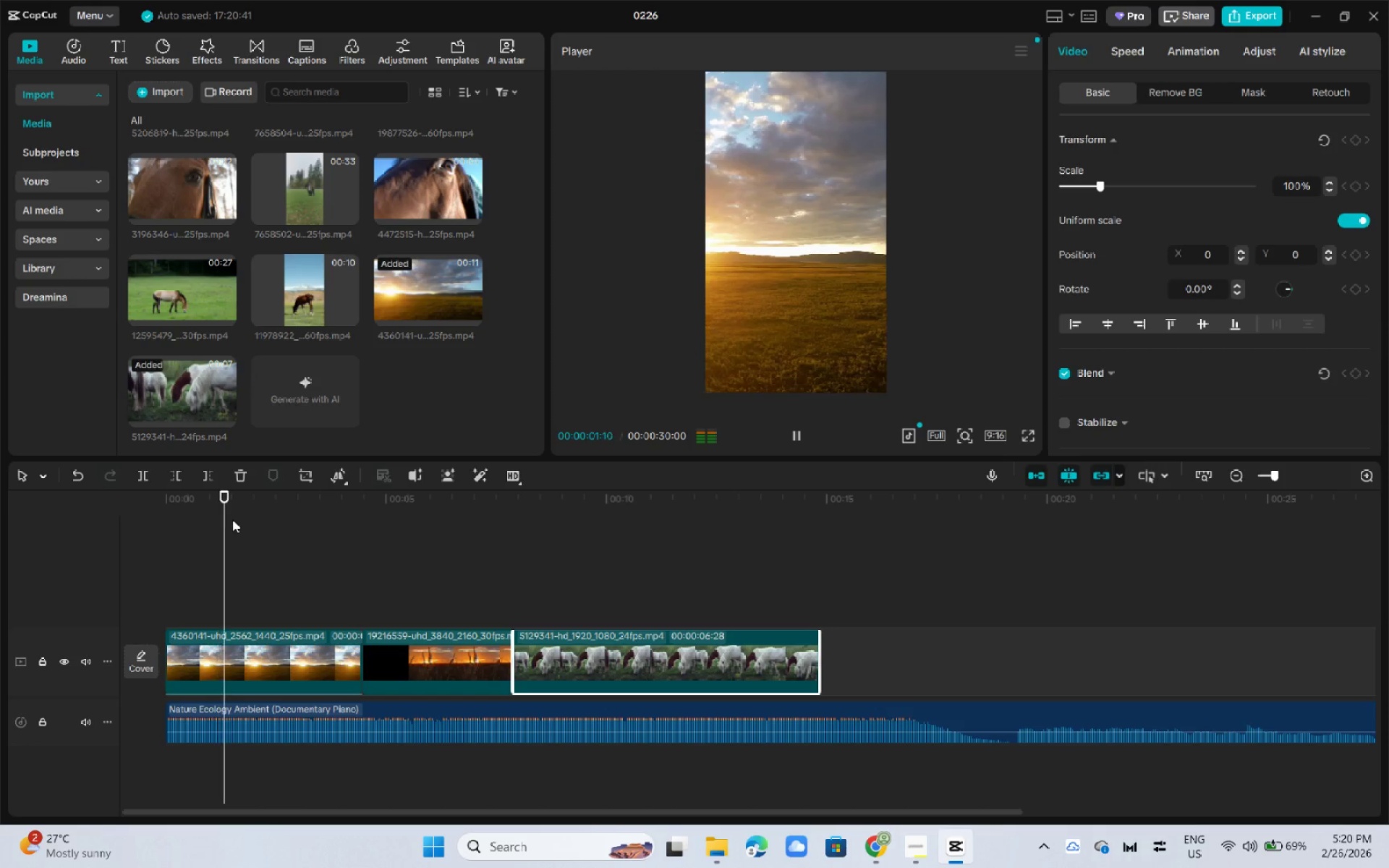 
key(Space)
 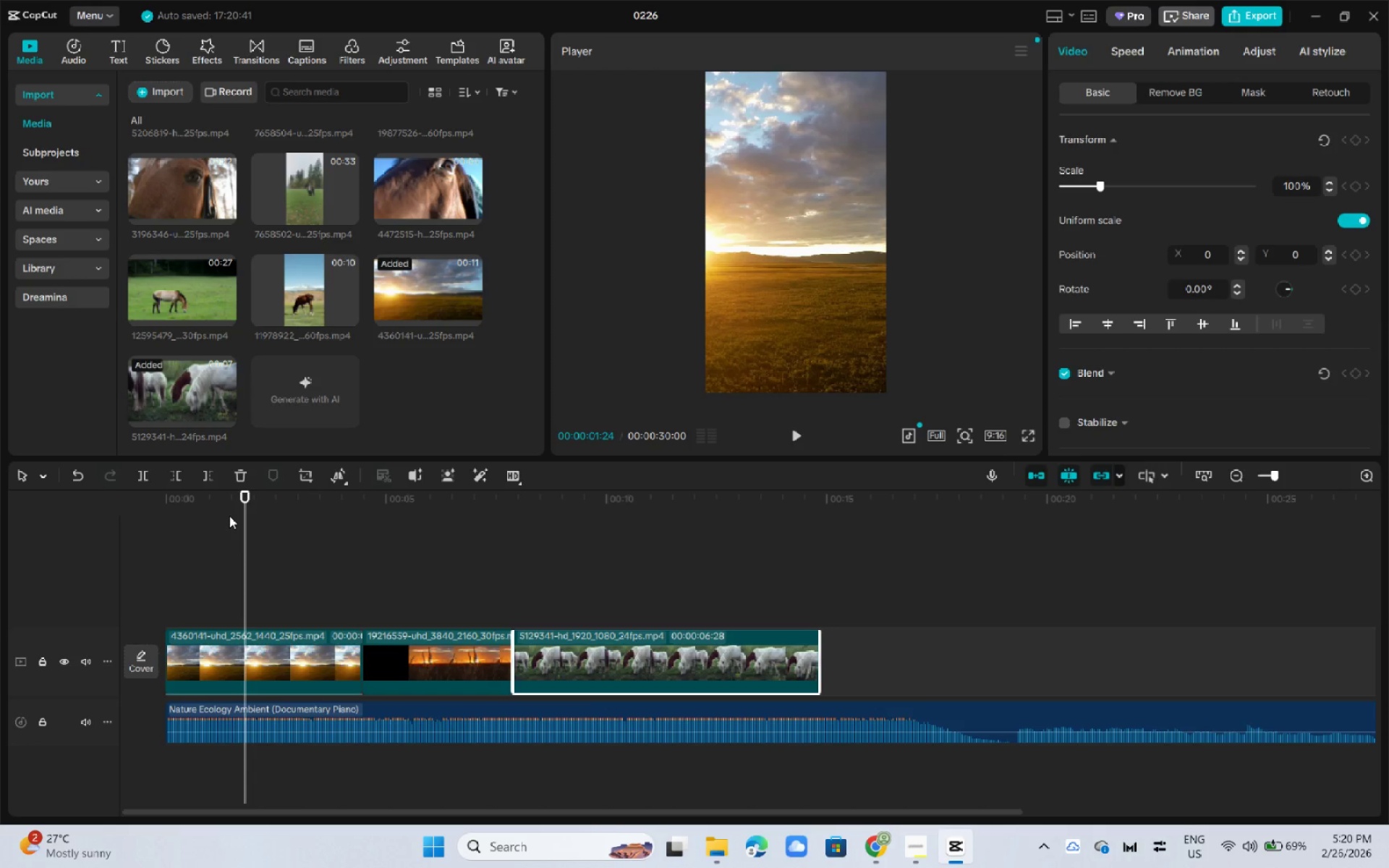 
key(Control+B)
 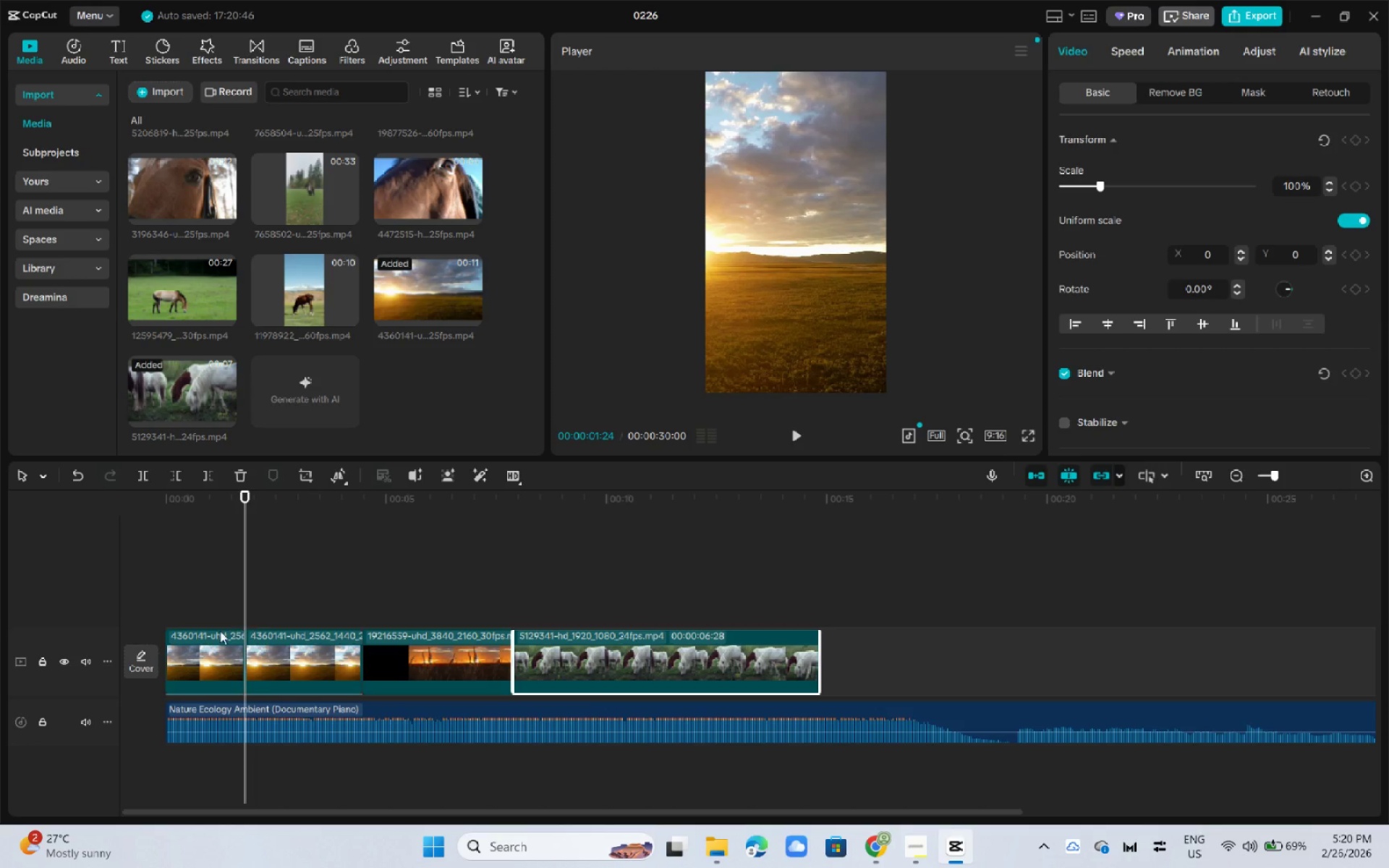 
left_click([218, 637])
 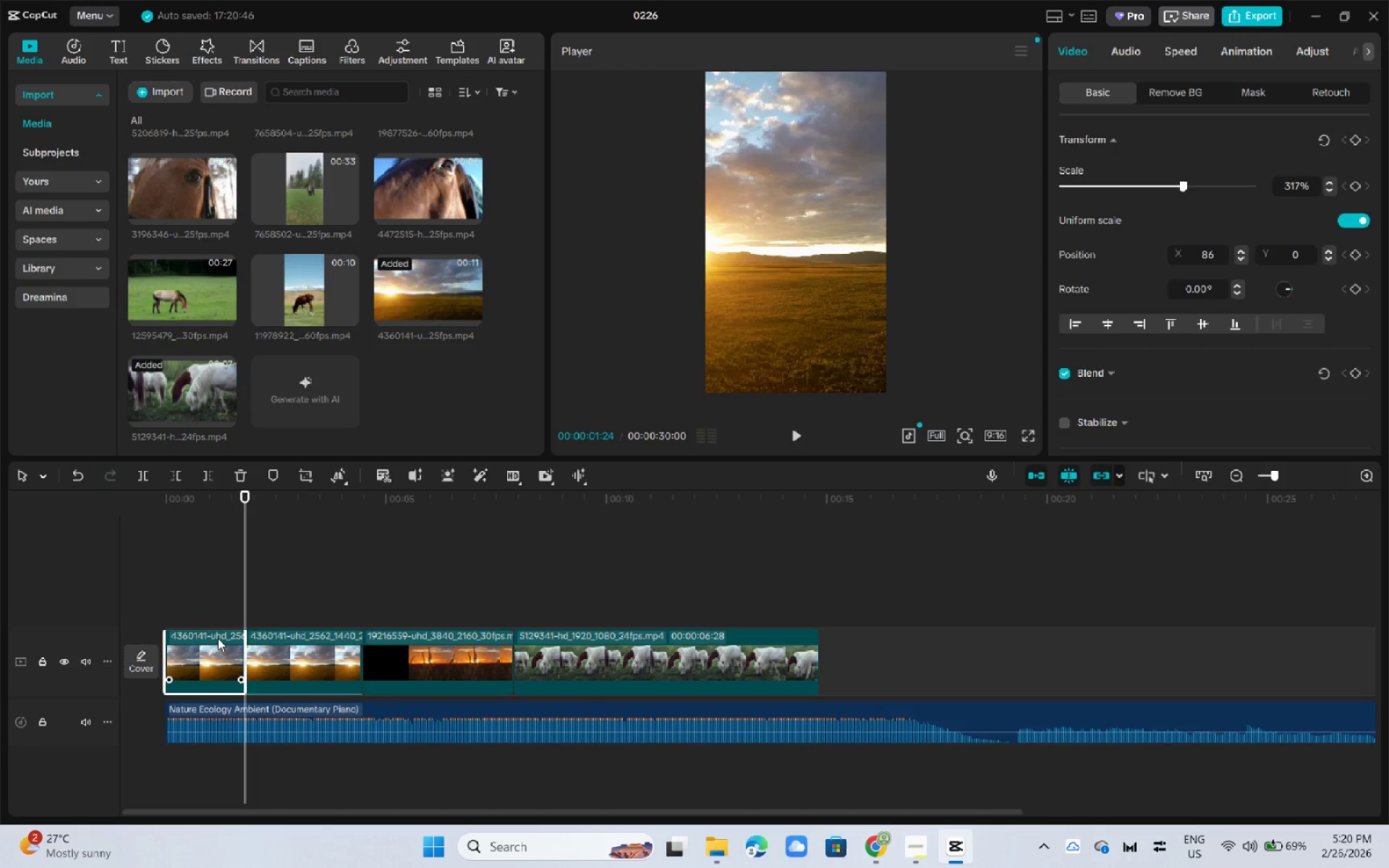 
key(Delete)
 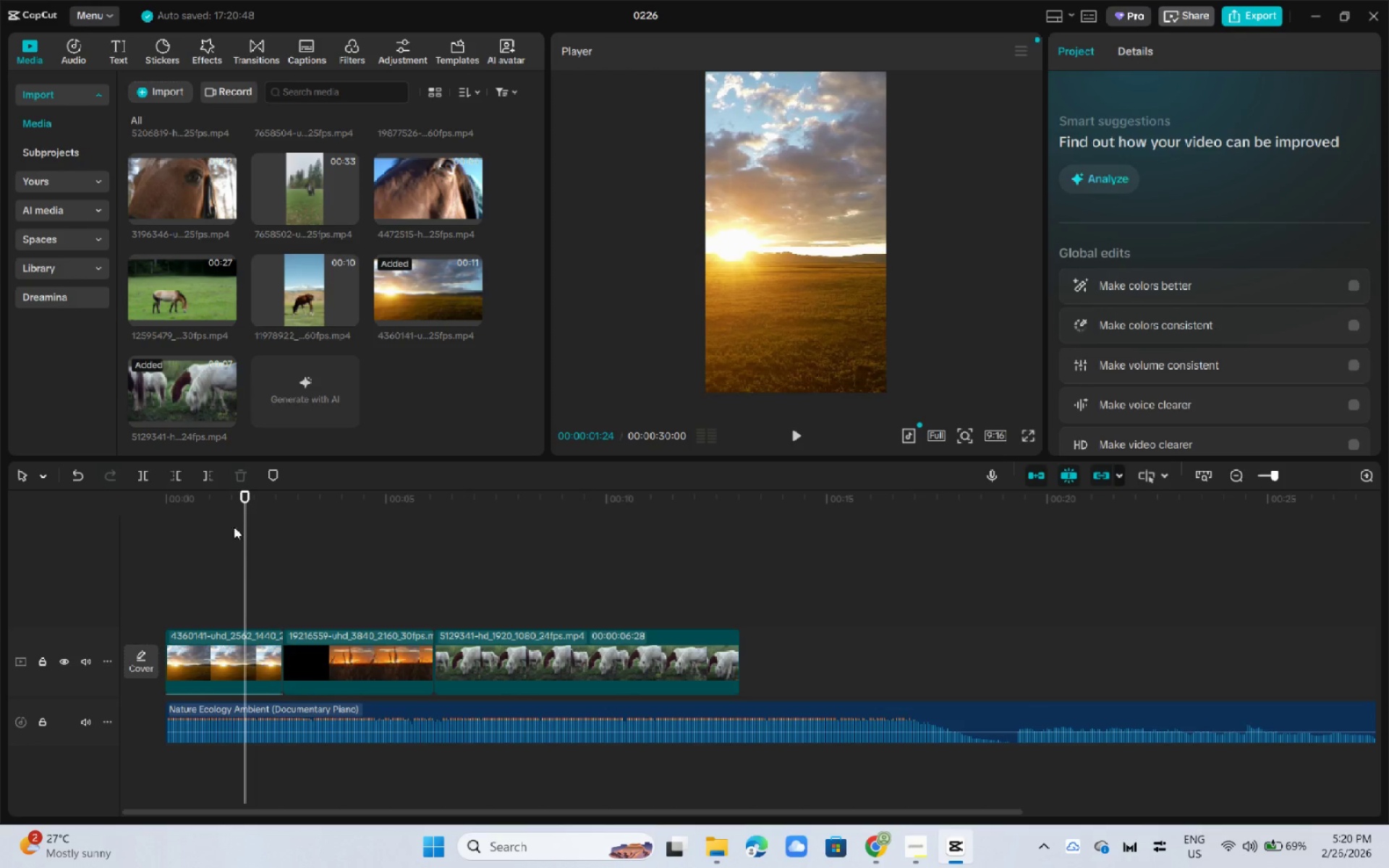 
left_click_drag(start_coordinate=[212, 498], to_coordinate=[60, 494])
 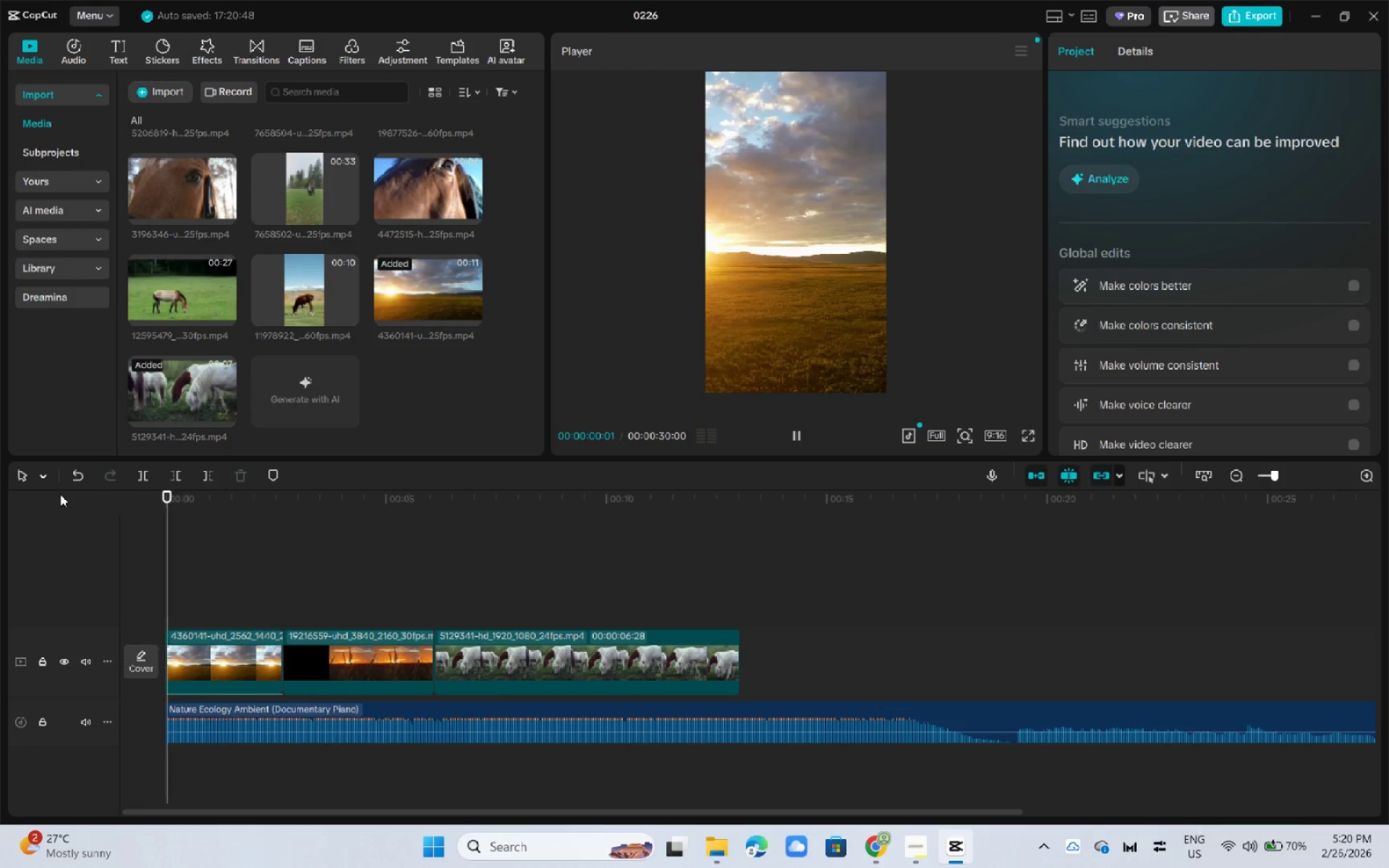 
key(Space)
 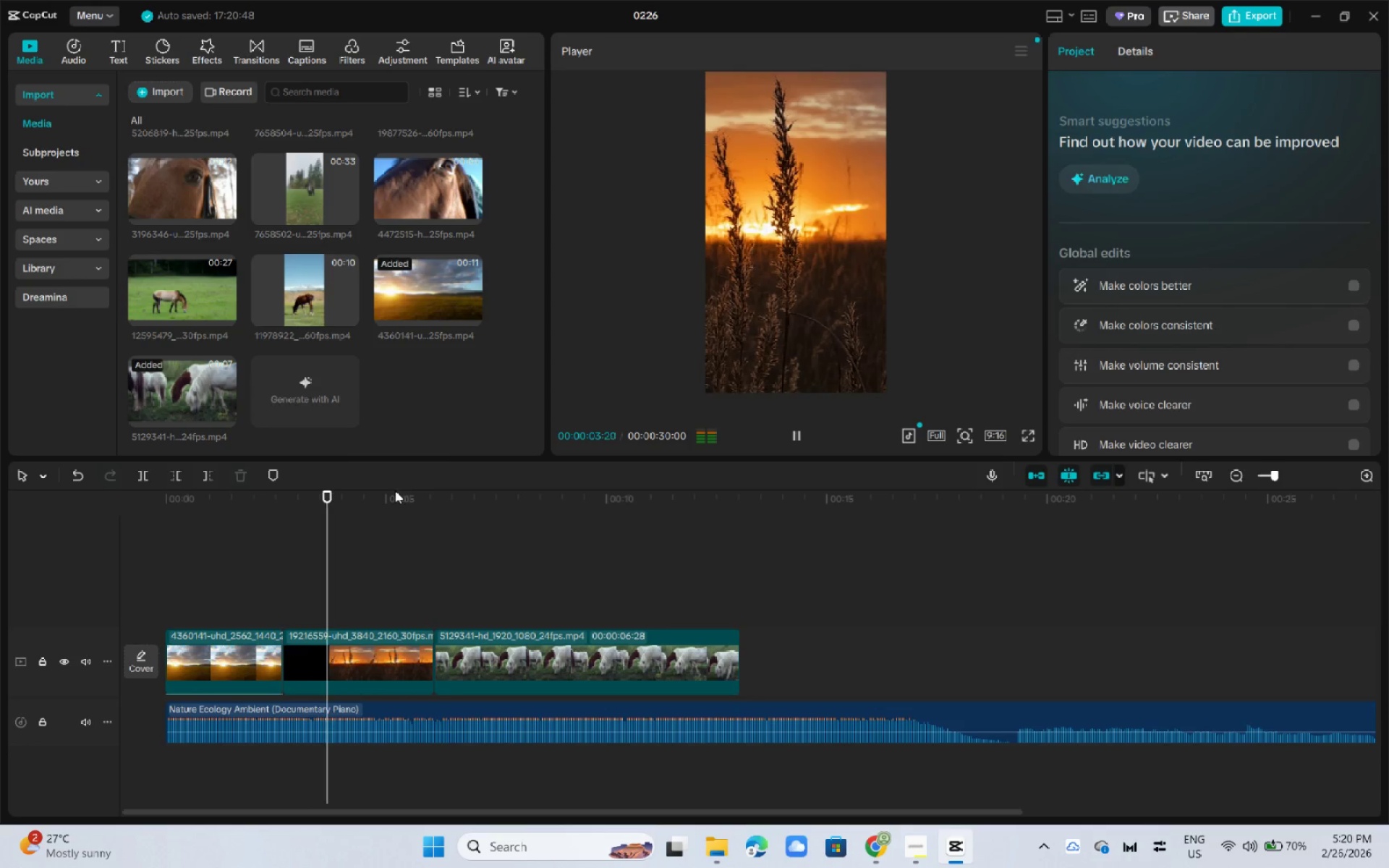 
wait(5.44)
 